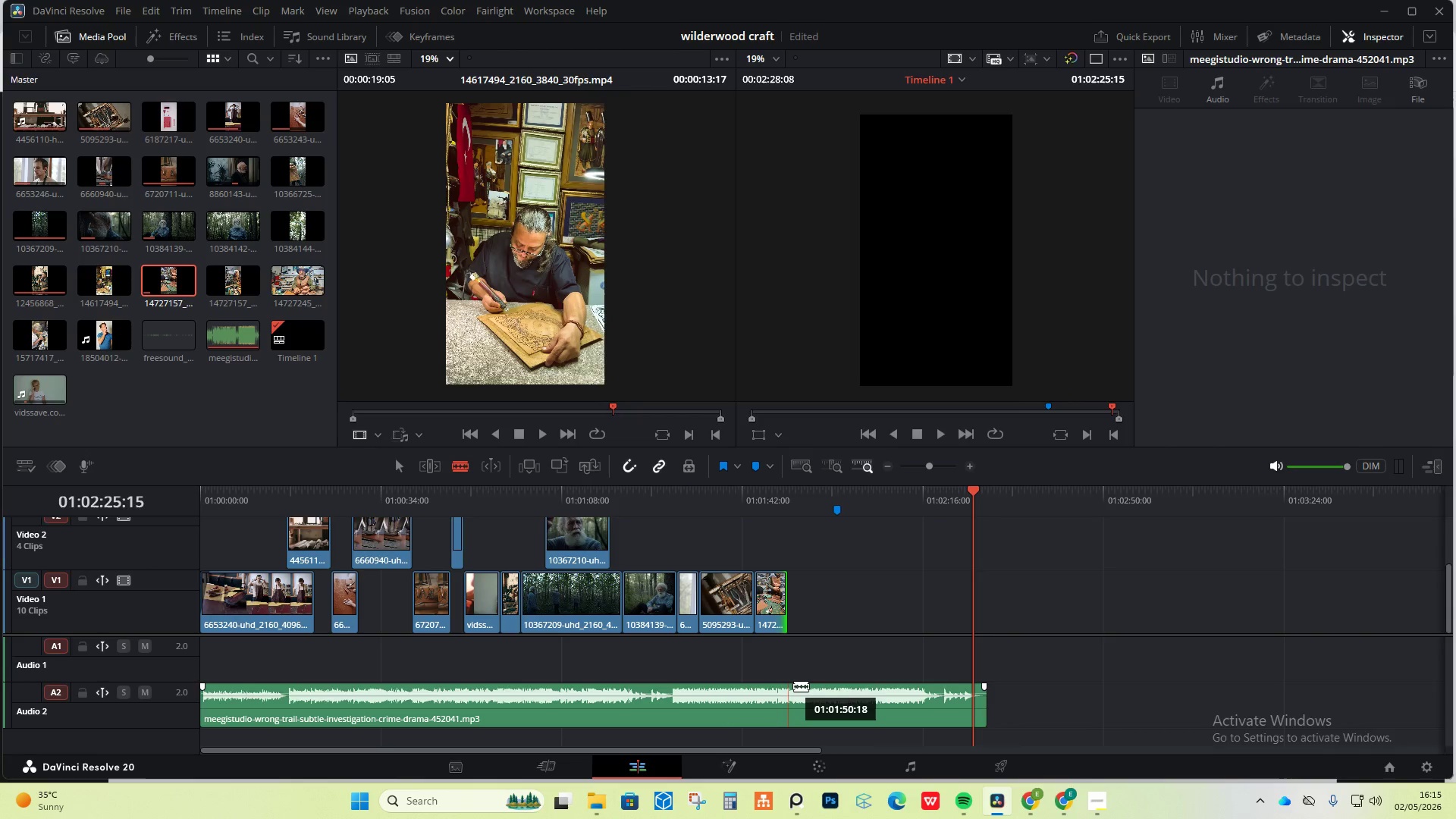 
left_click([792, 686])
 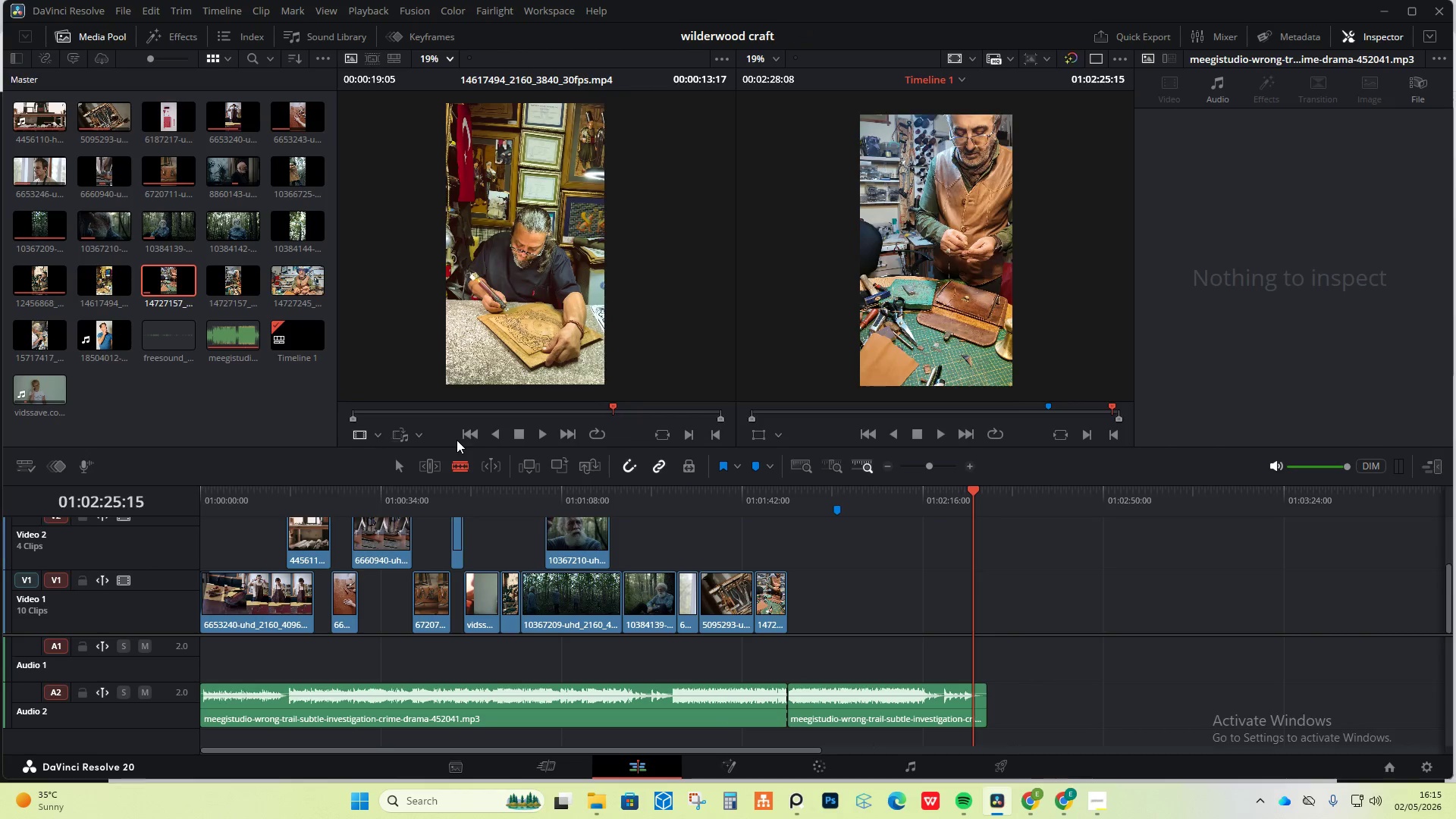 
left_click([397, 464])
 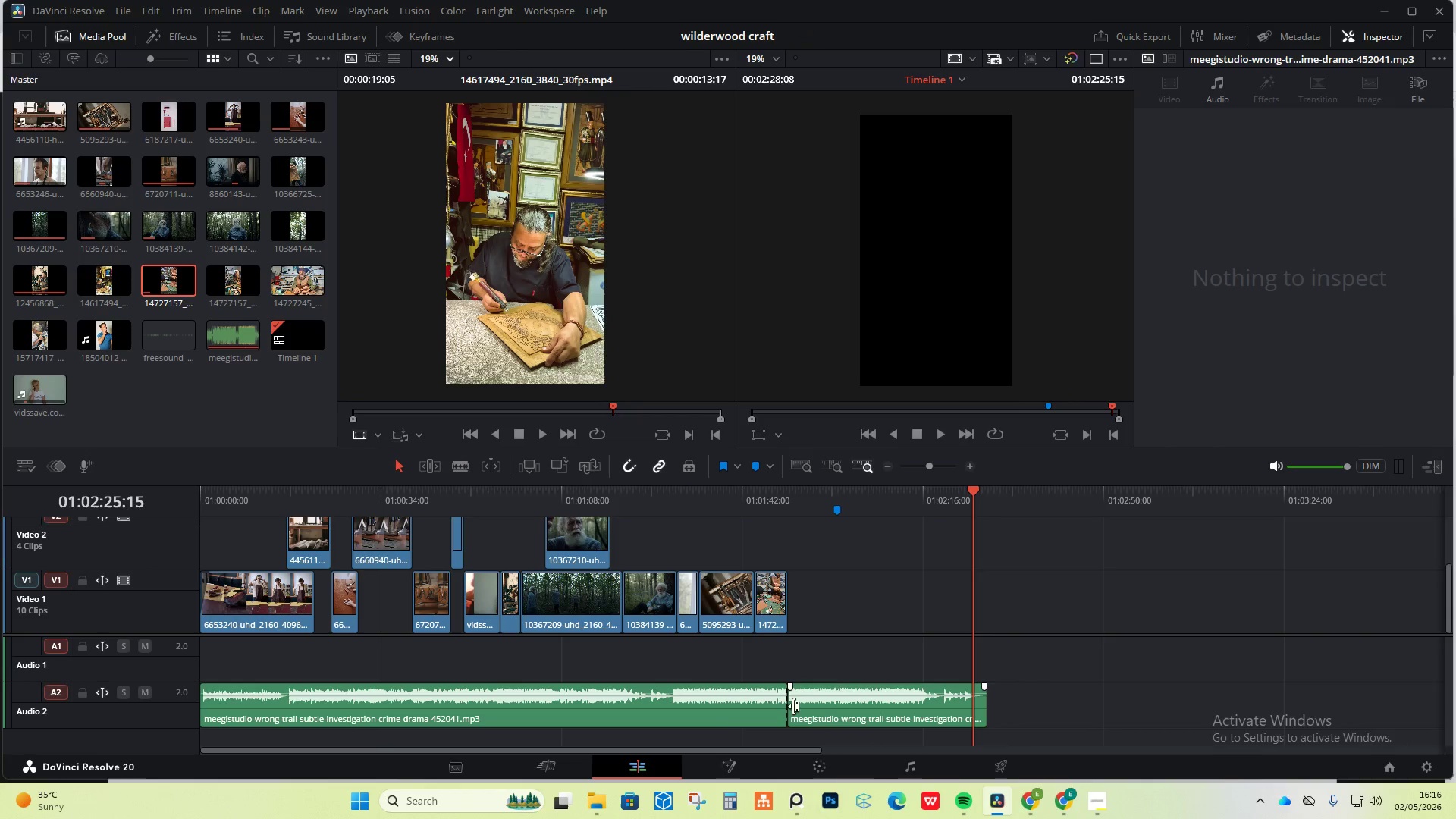 
left_click_drag(start_coordinate=[822, 707], to_coordinate=[841, 707])
 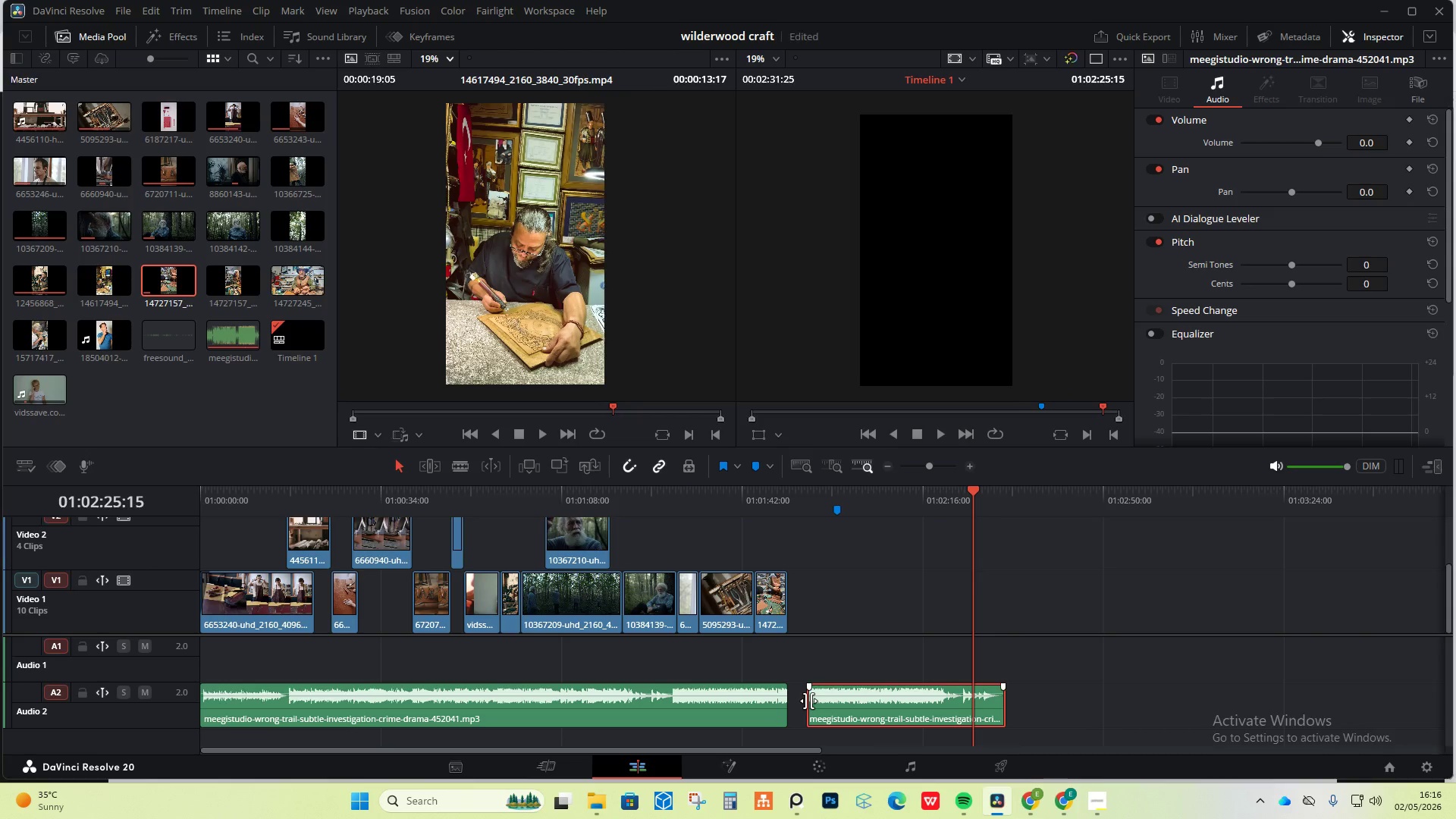 
left_click_drag(start_coordinate=[808, 701], to_coordinate=[885, 706])
 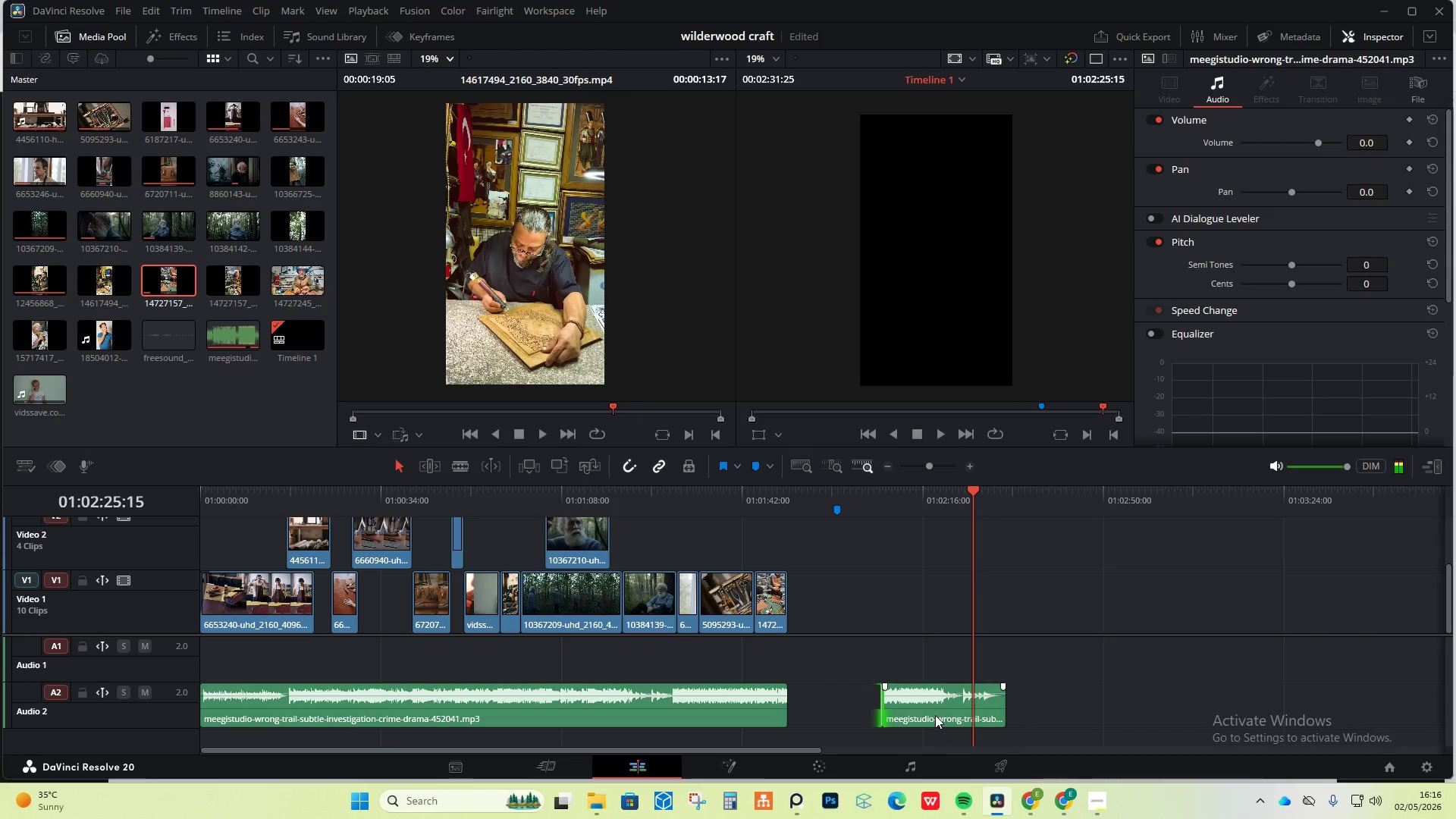 
left_click_drag(start_coordinate=[935, 714], to_coordinate=[893, 707])
 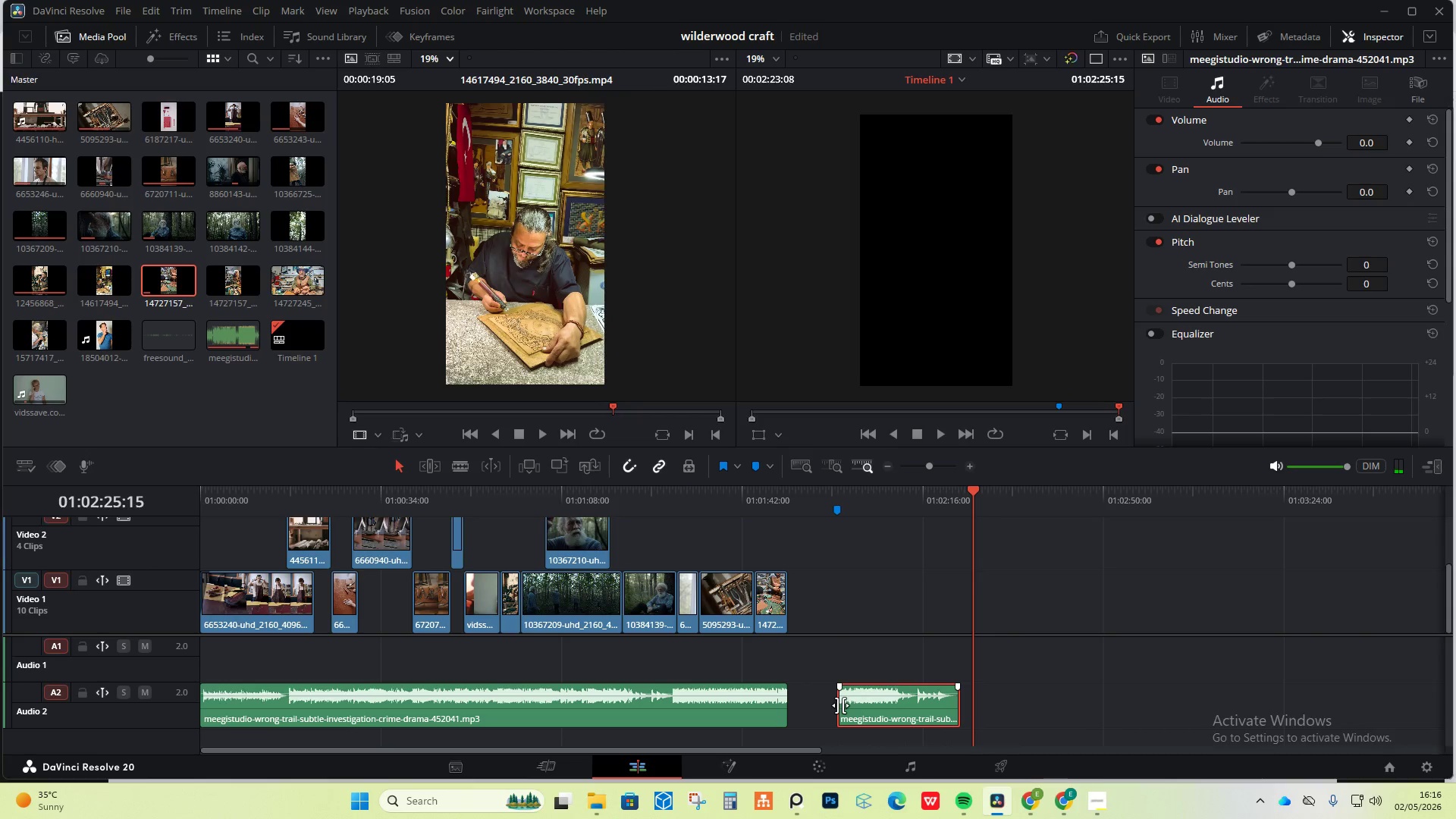 
left_click_drag(start_coordinate=[840, 705], to_coordinate=[924, 706])
 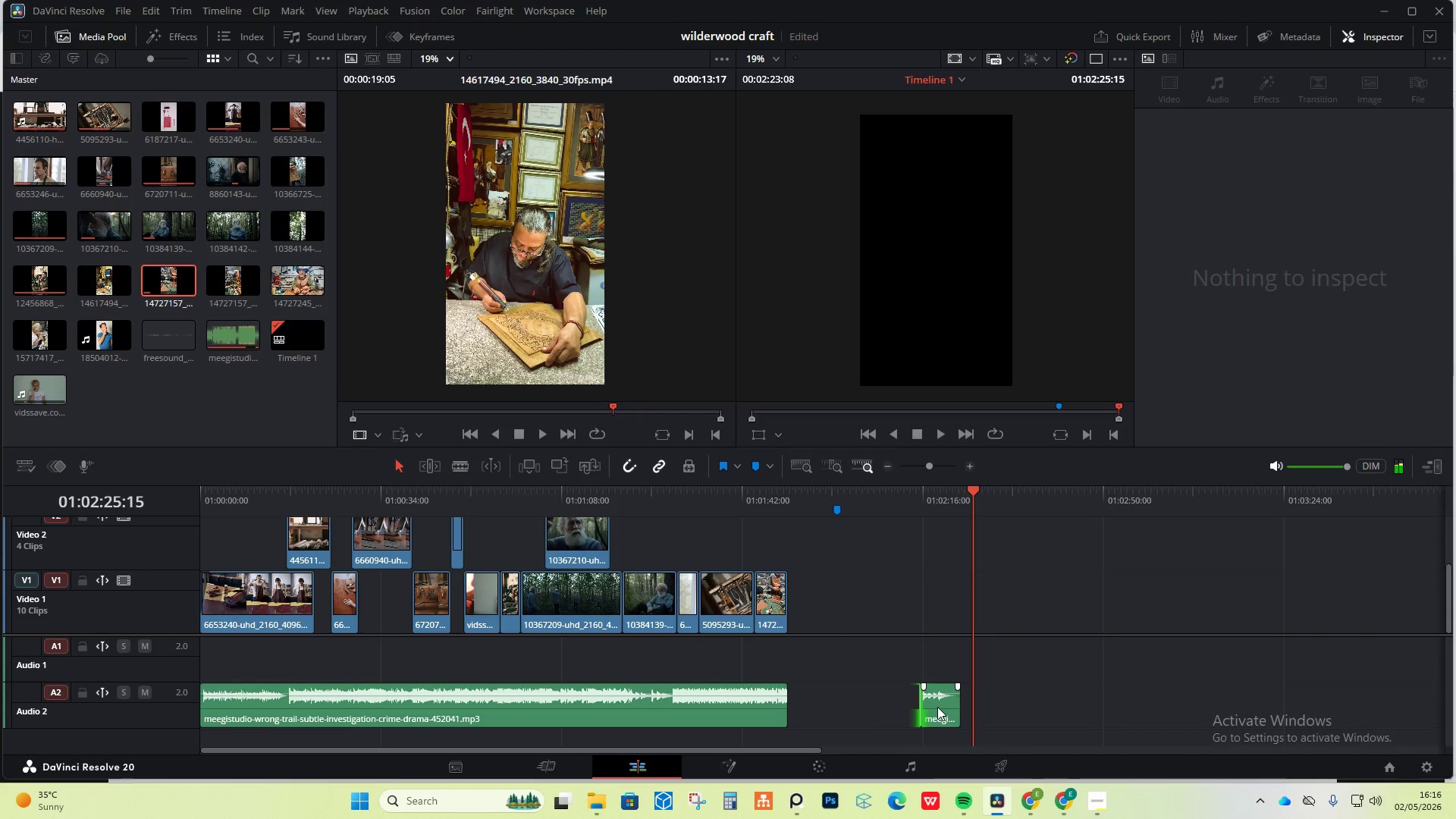 
left_click_drag(start_coordinate=[937, 707], to_coordinate=[811, 698])
 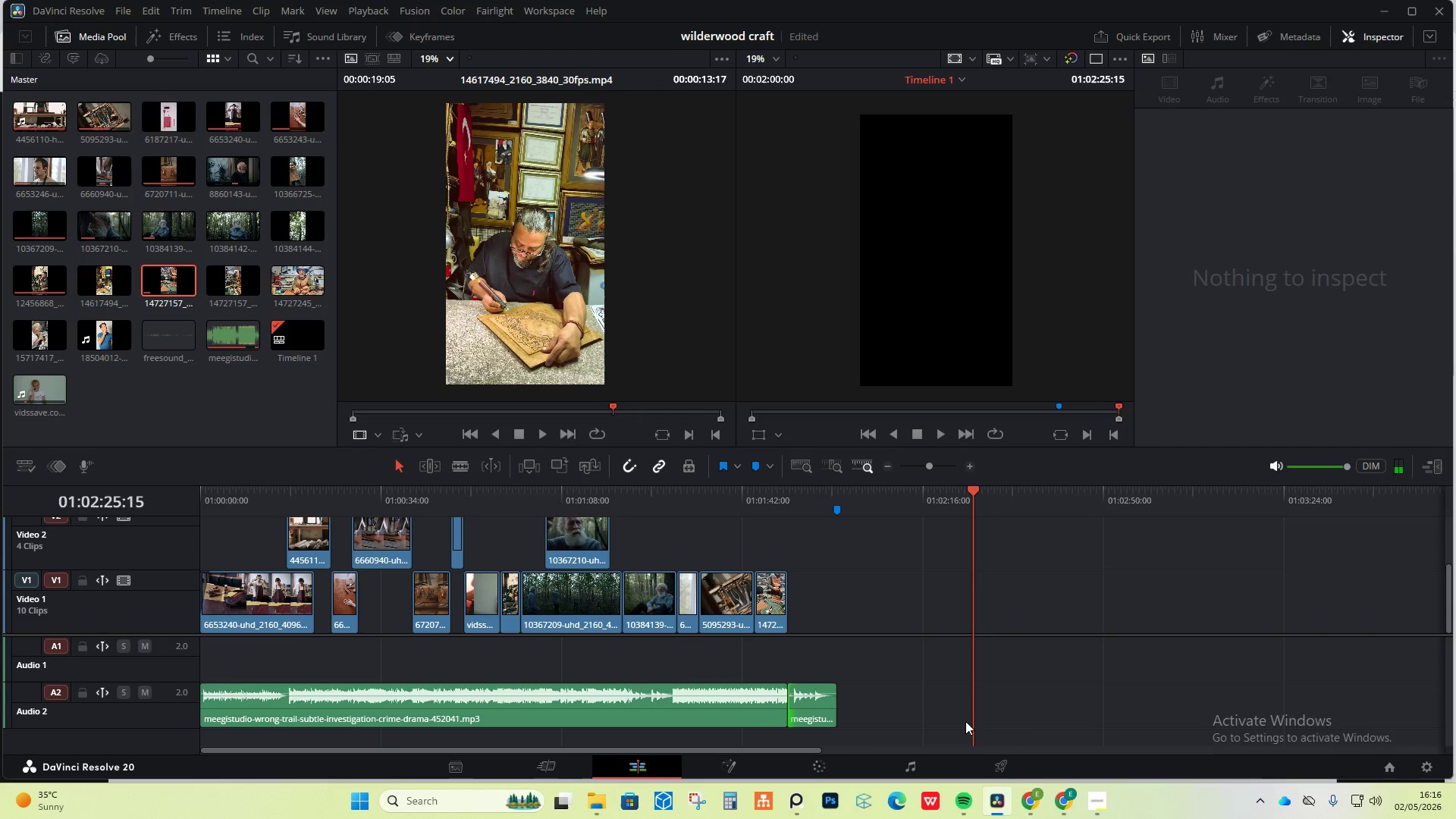 
mouse_move([973, 777])
 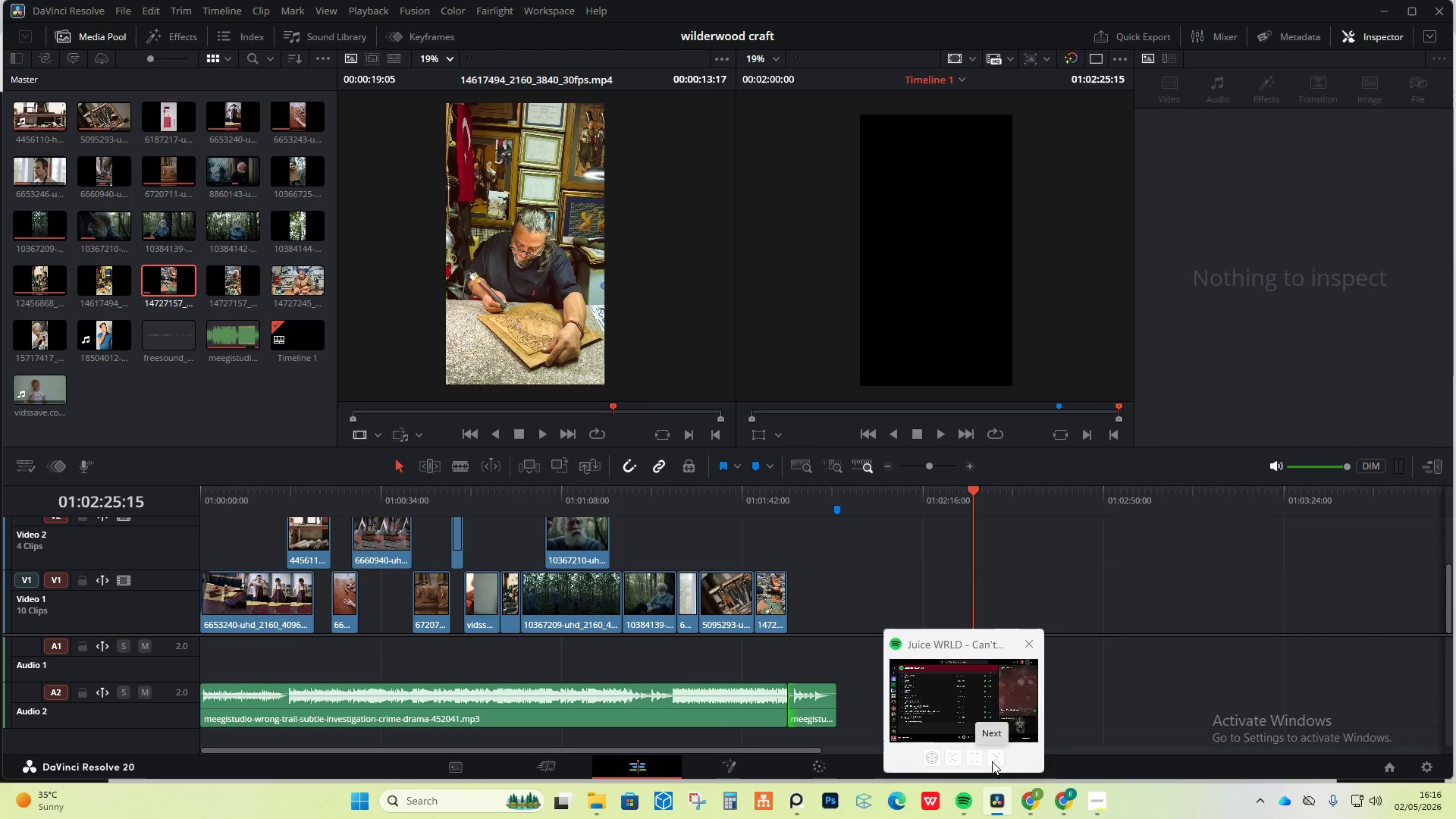 
left_click([992, 761])
 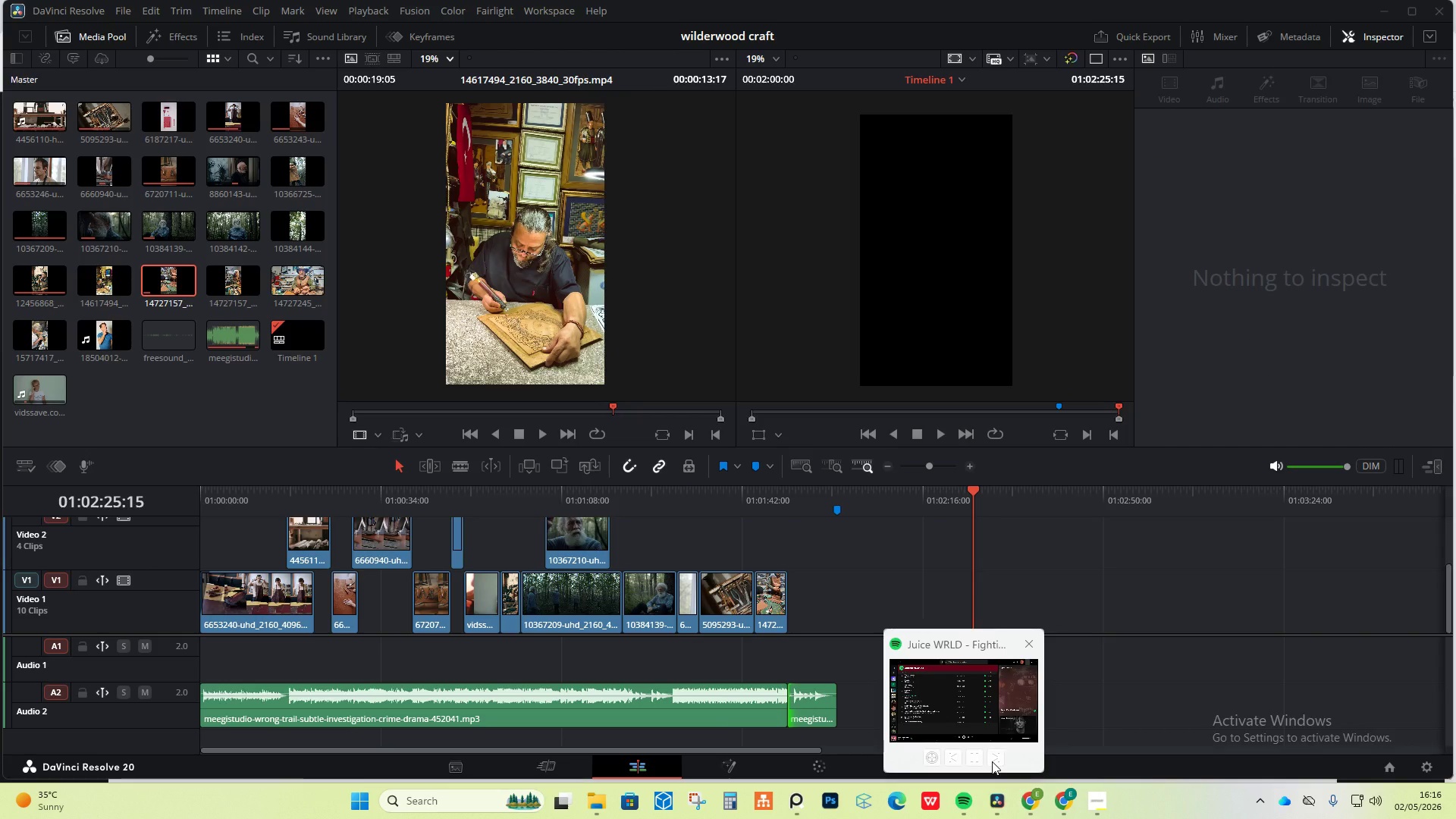 
left_click([992, 761])
 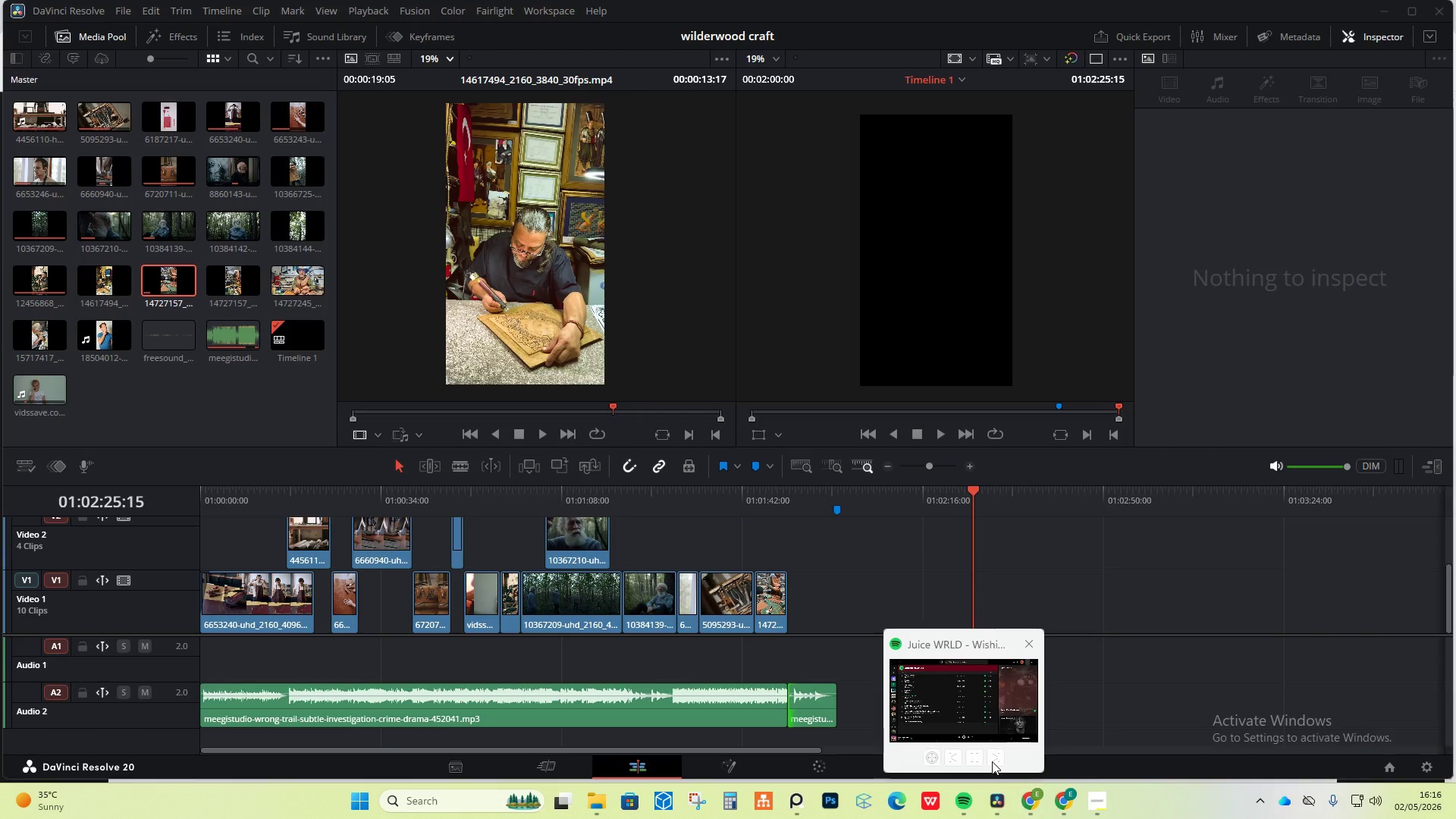 
left_click([992, 761])
 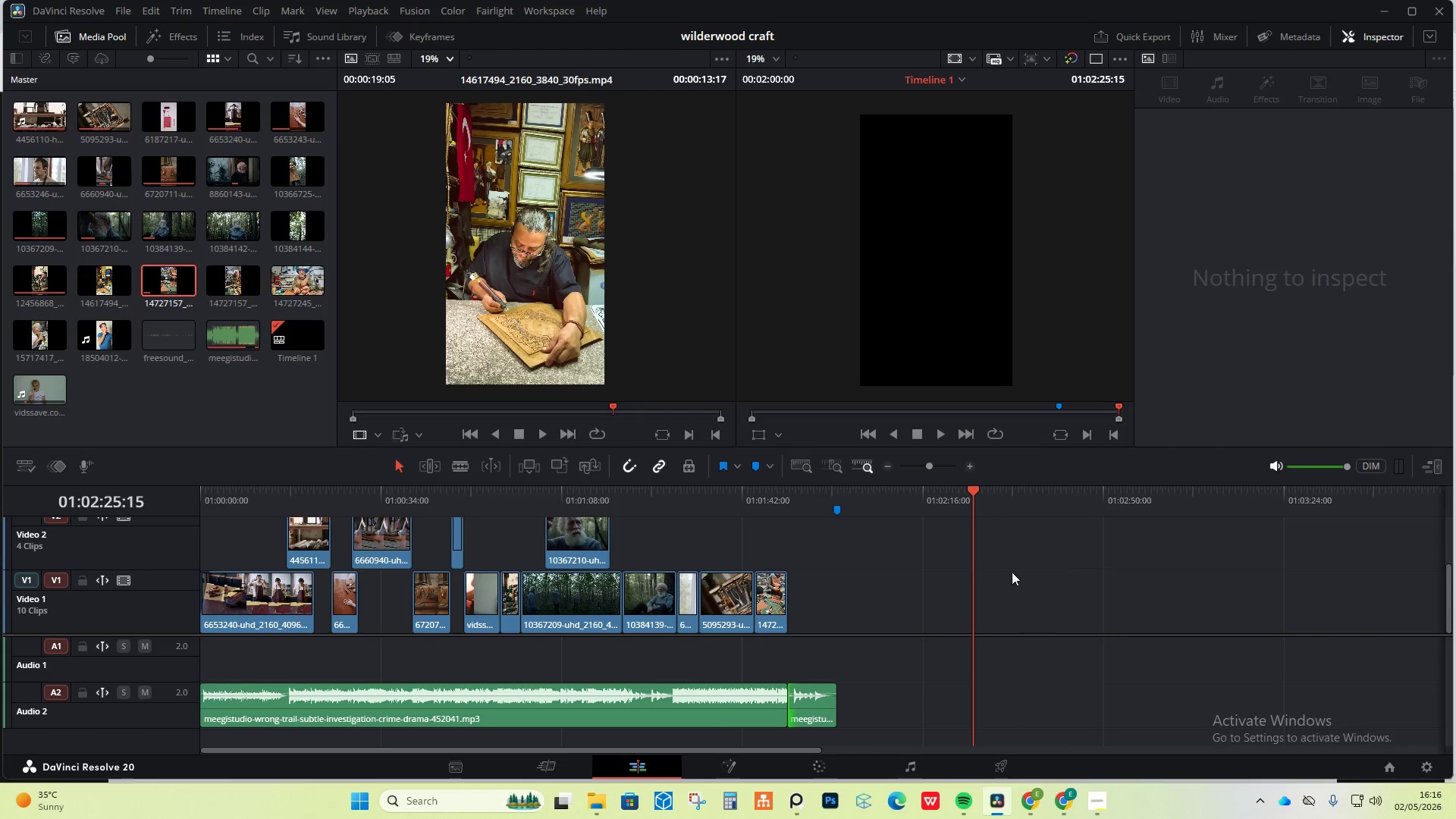 
wait(6.33)
 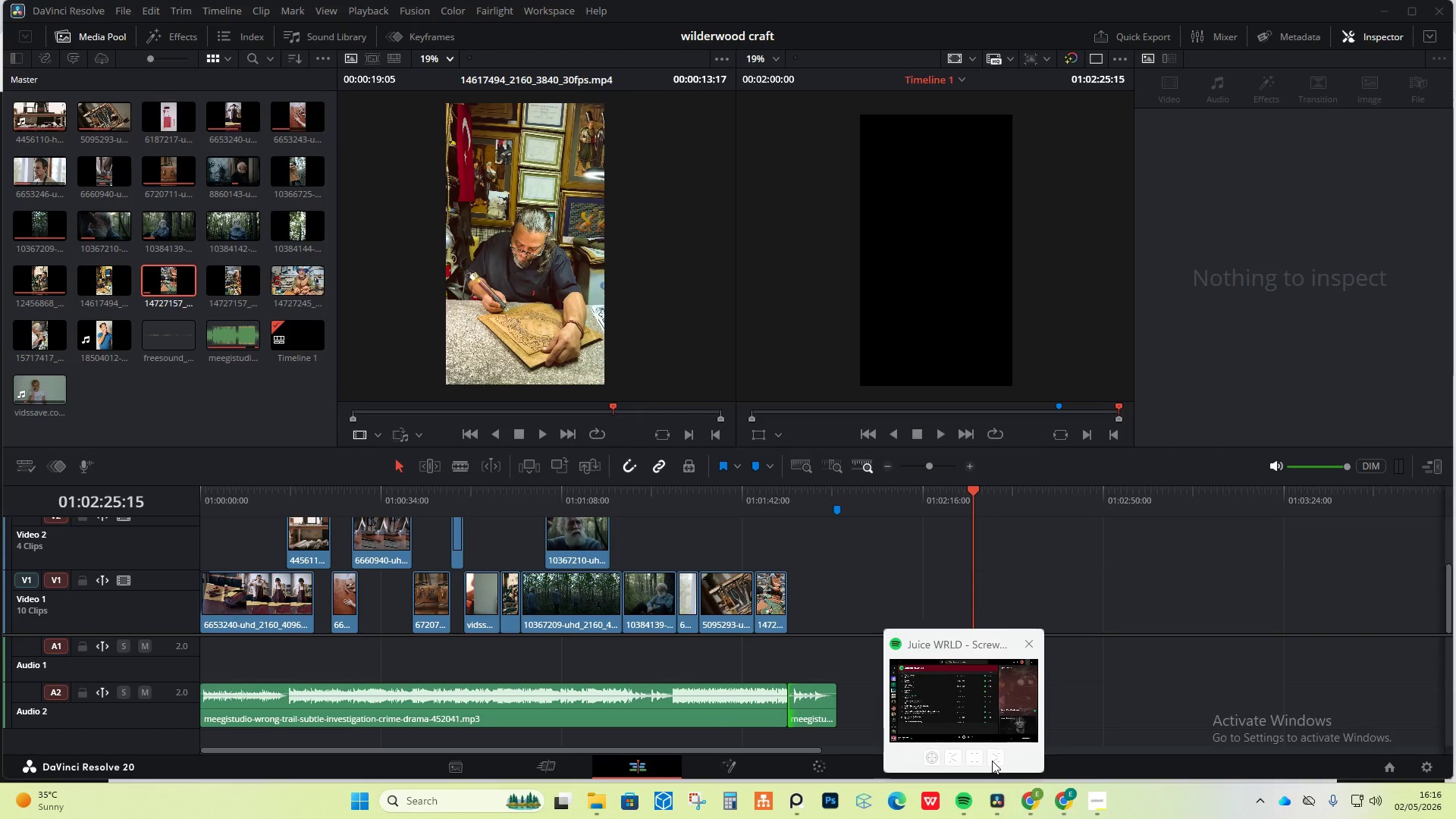 
left_click_drag(start_coordinate=[564, 491], to_coordinate=[769, 455])
 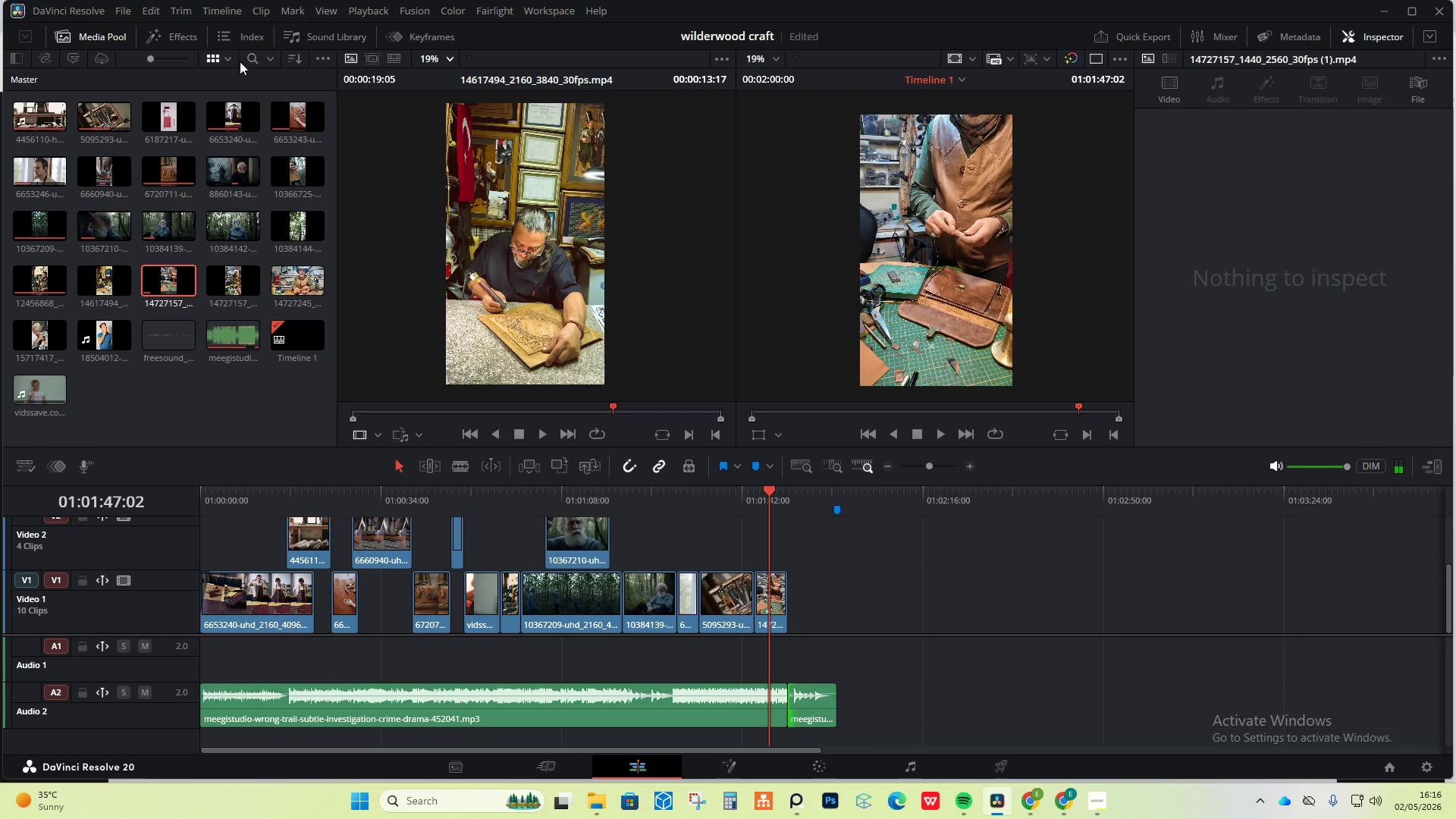 
left_click([168, 35])
 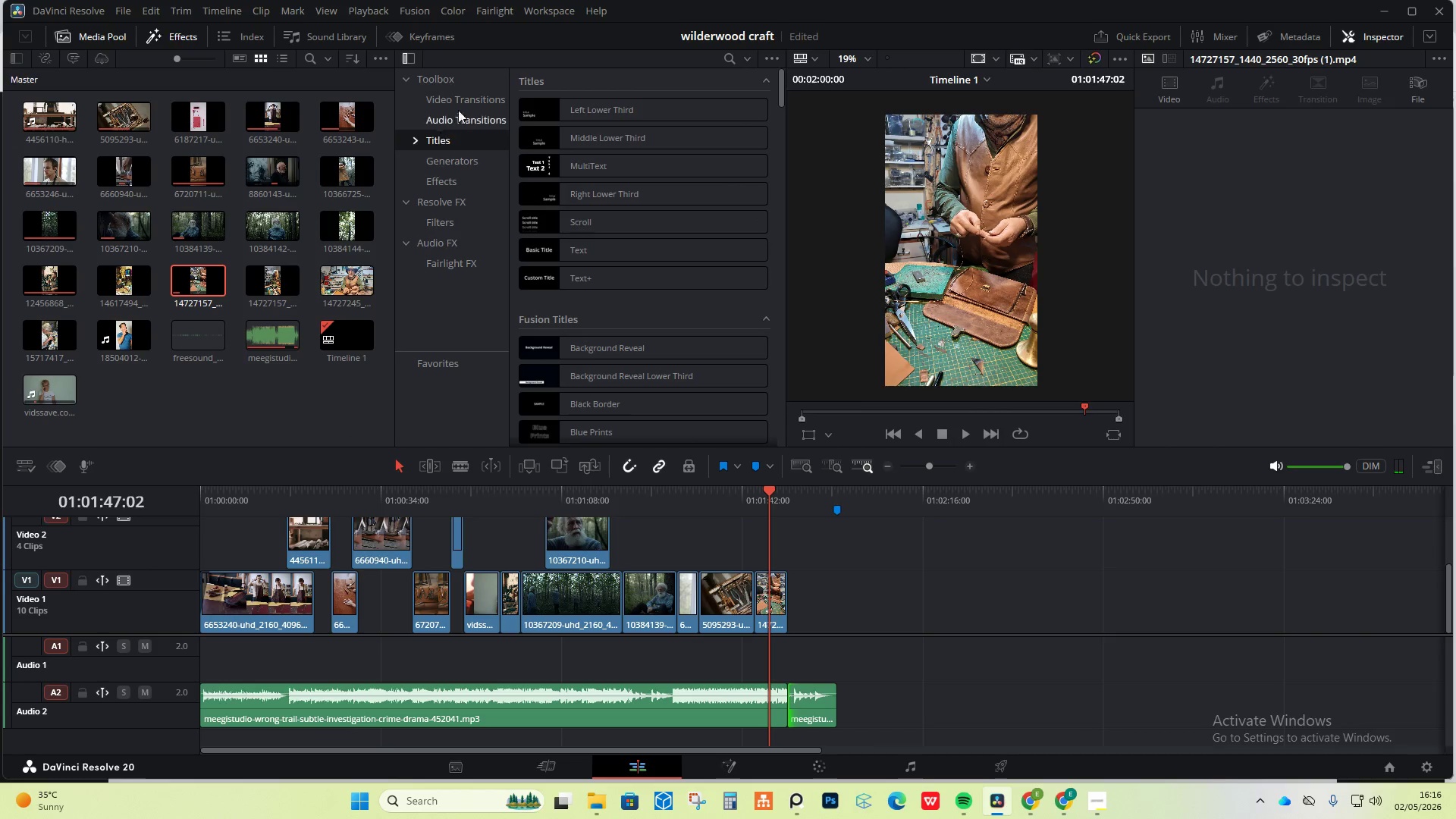 
left_click([461, 114])
 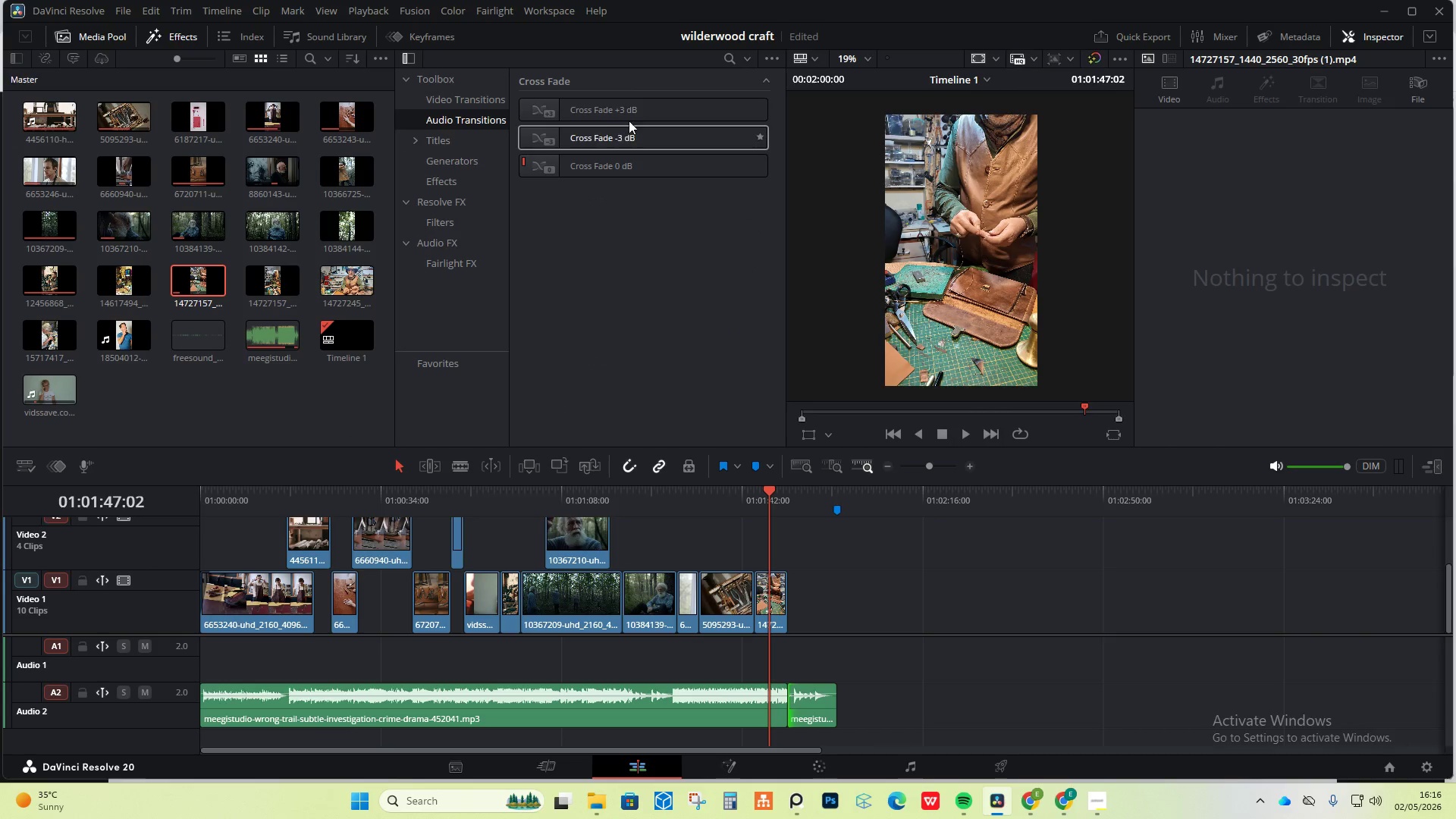 
left_click_drag(start_coordinate=[632, 113], to_coordinate=[794, 706])
 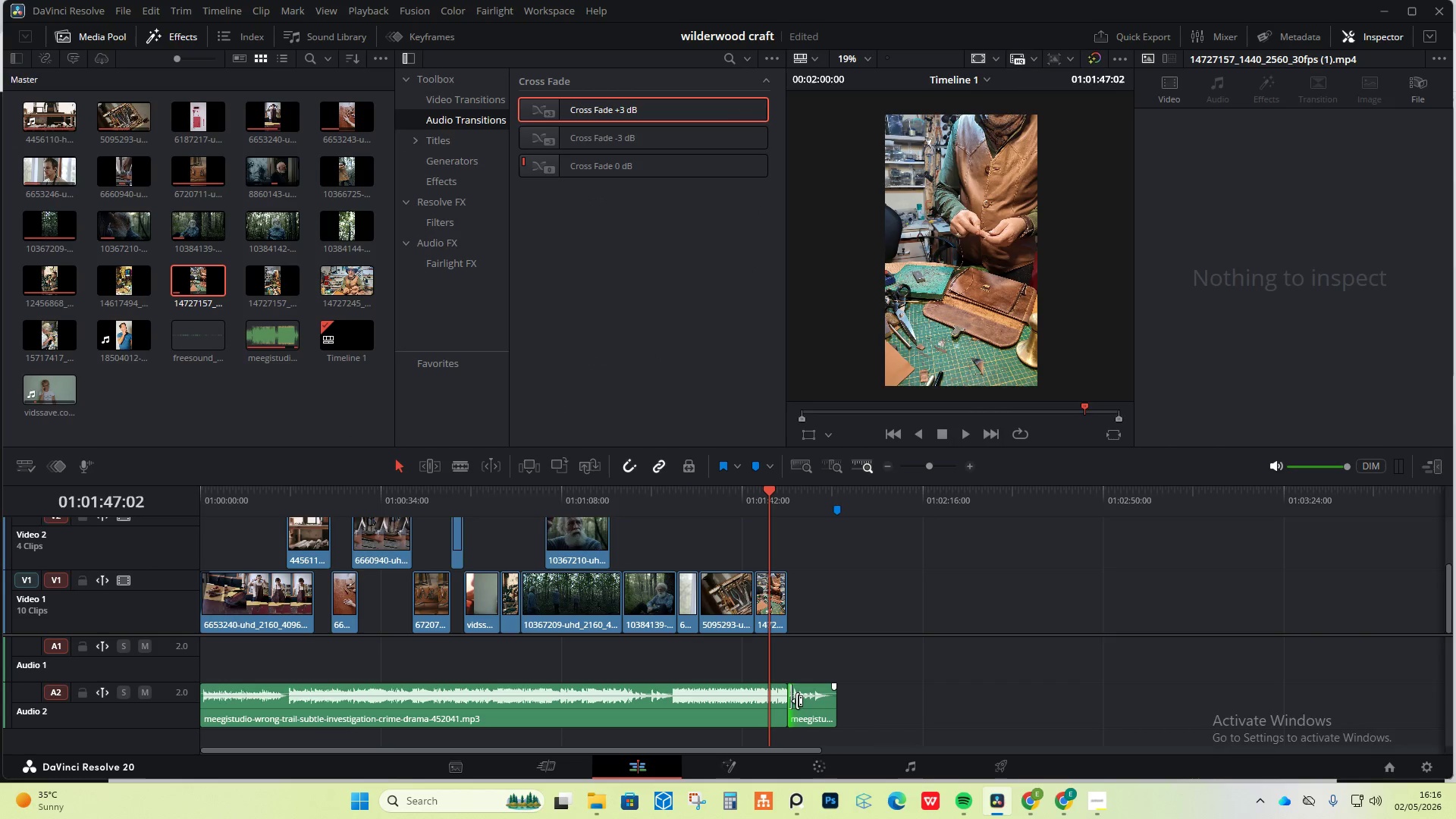 
hold_key(key=AltLeft, duration=1.41)
 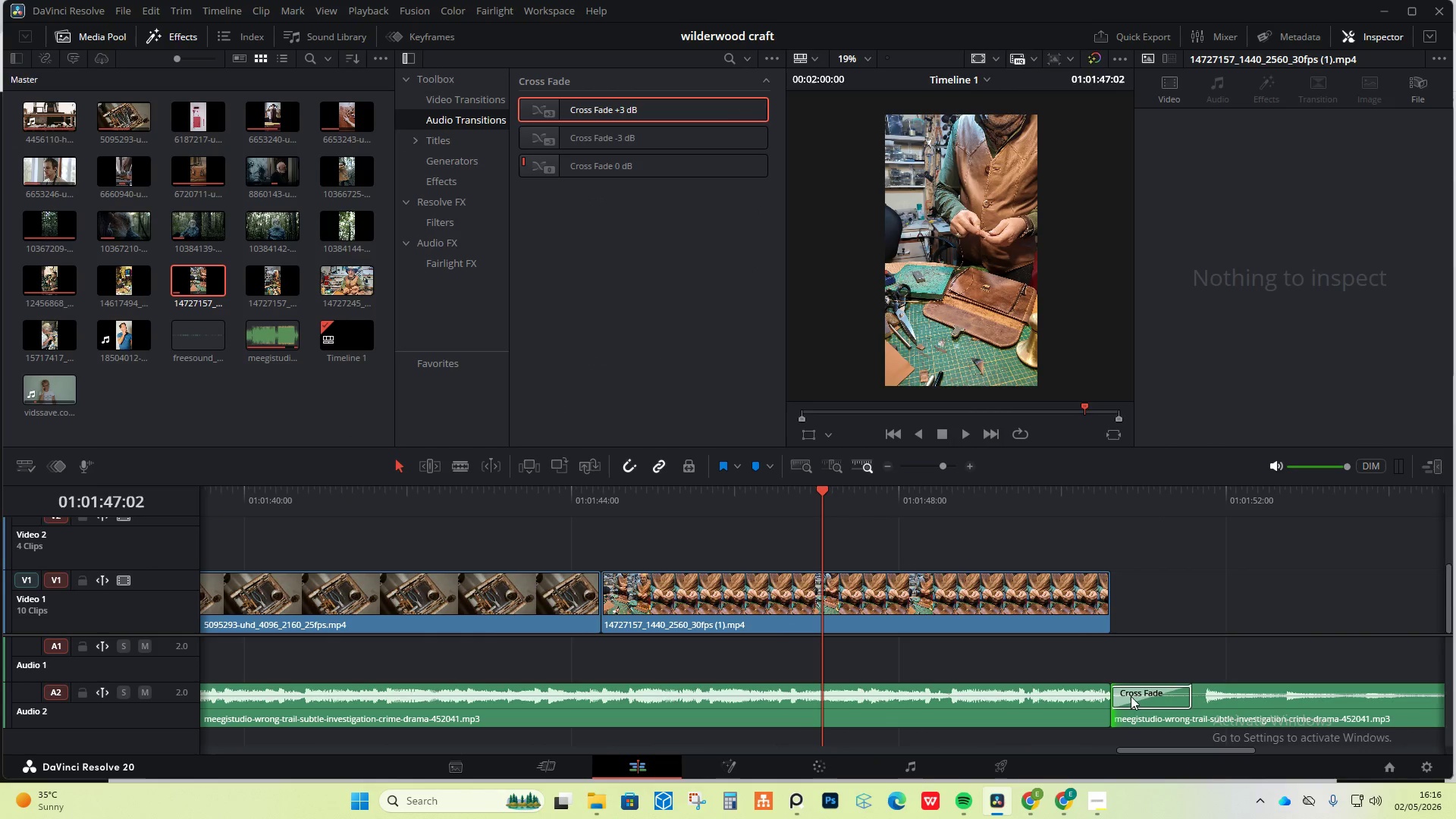 
scroll: coordinate [998, 723], scroll_direction: up, amount: 17.0
 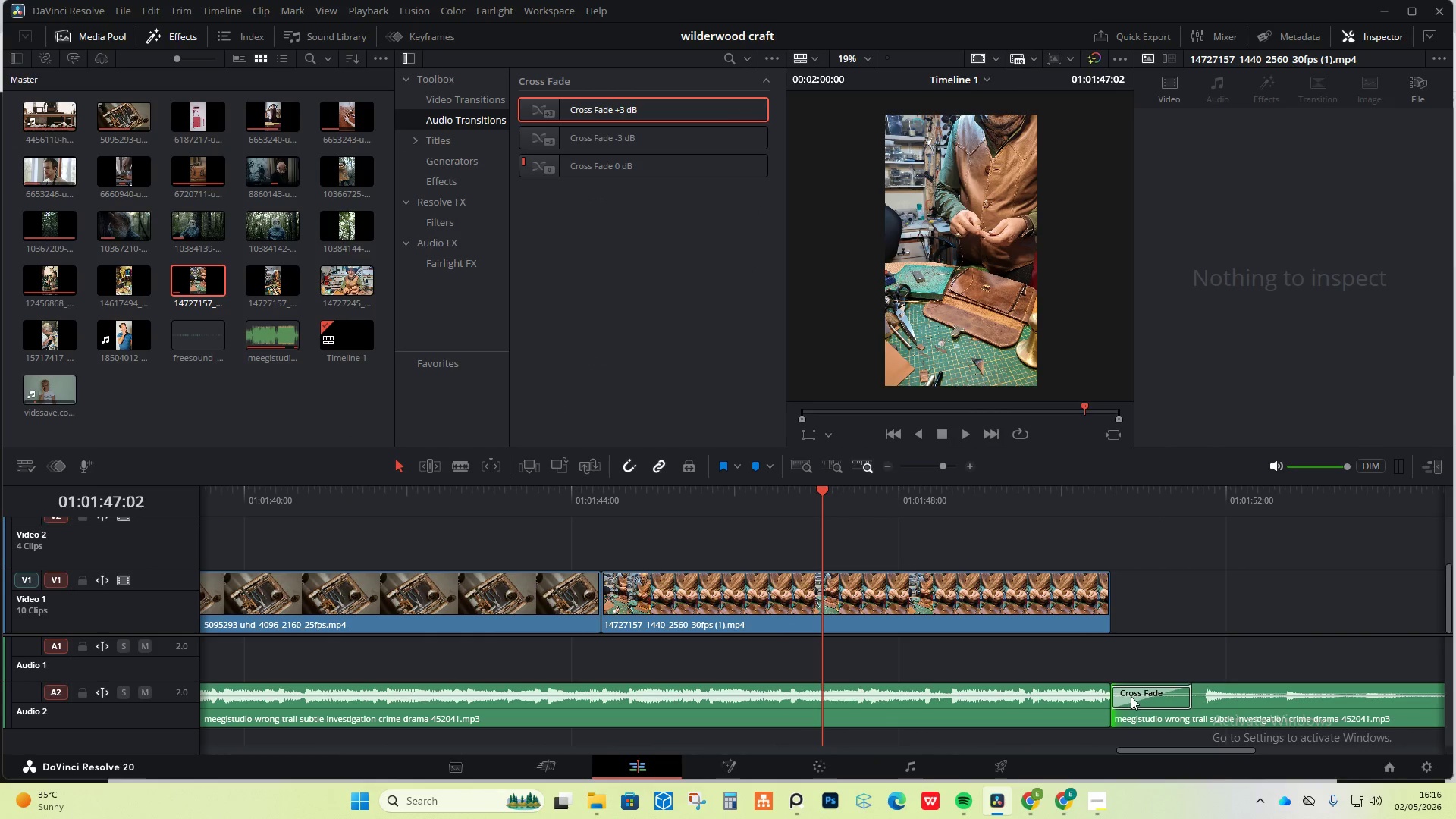 
left_click_drag(start_coordinate=[1131, 695], to_coordinate=[1111, 699])
 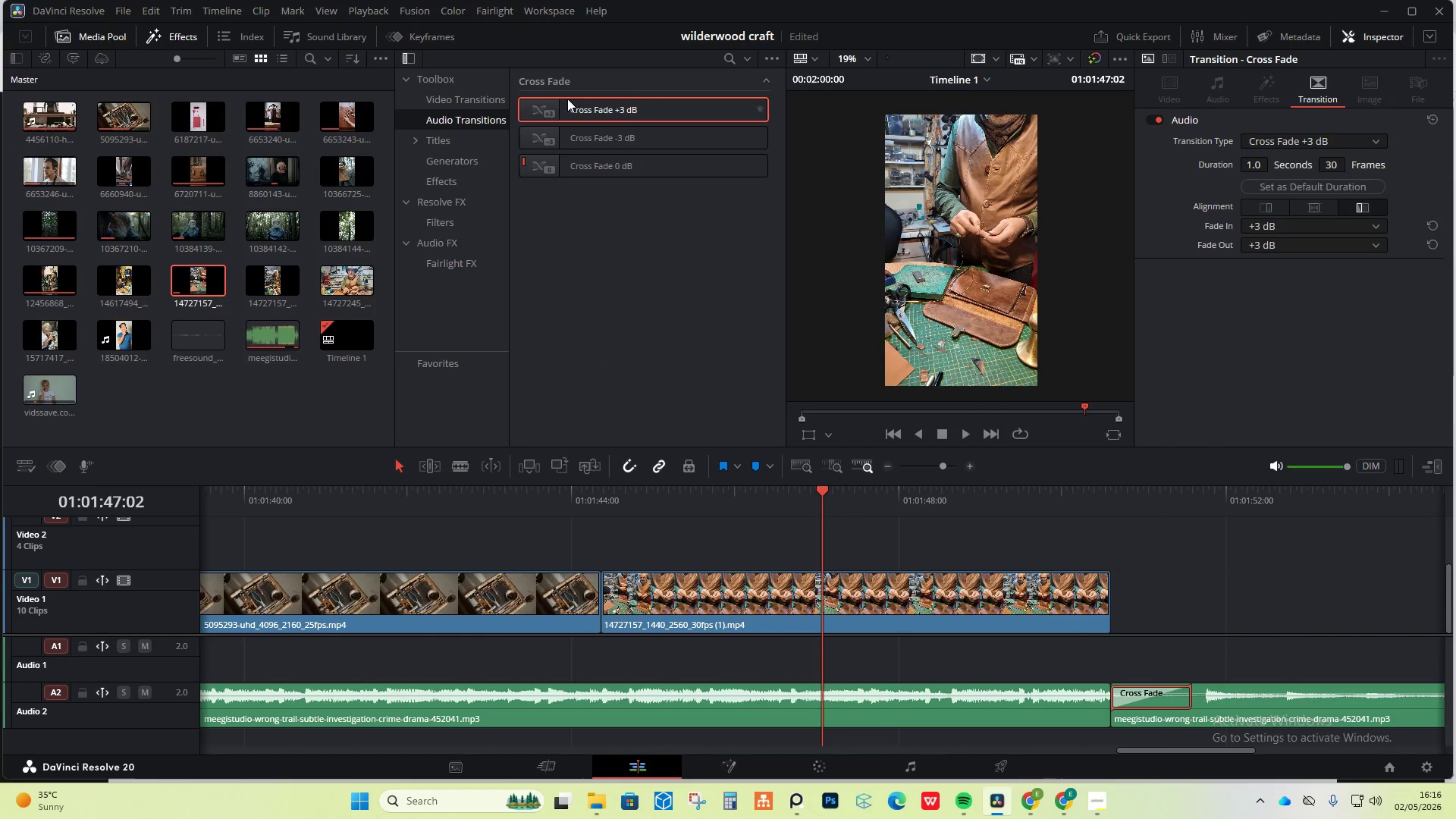 
left_click_drag(start_coordinate=[585, 118], to_coordinate=[1109, 701])
 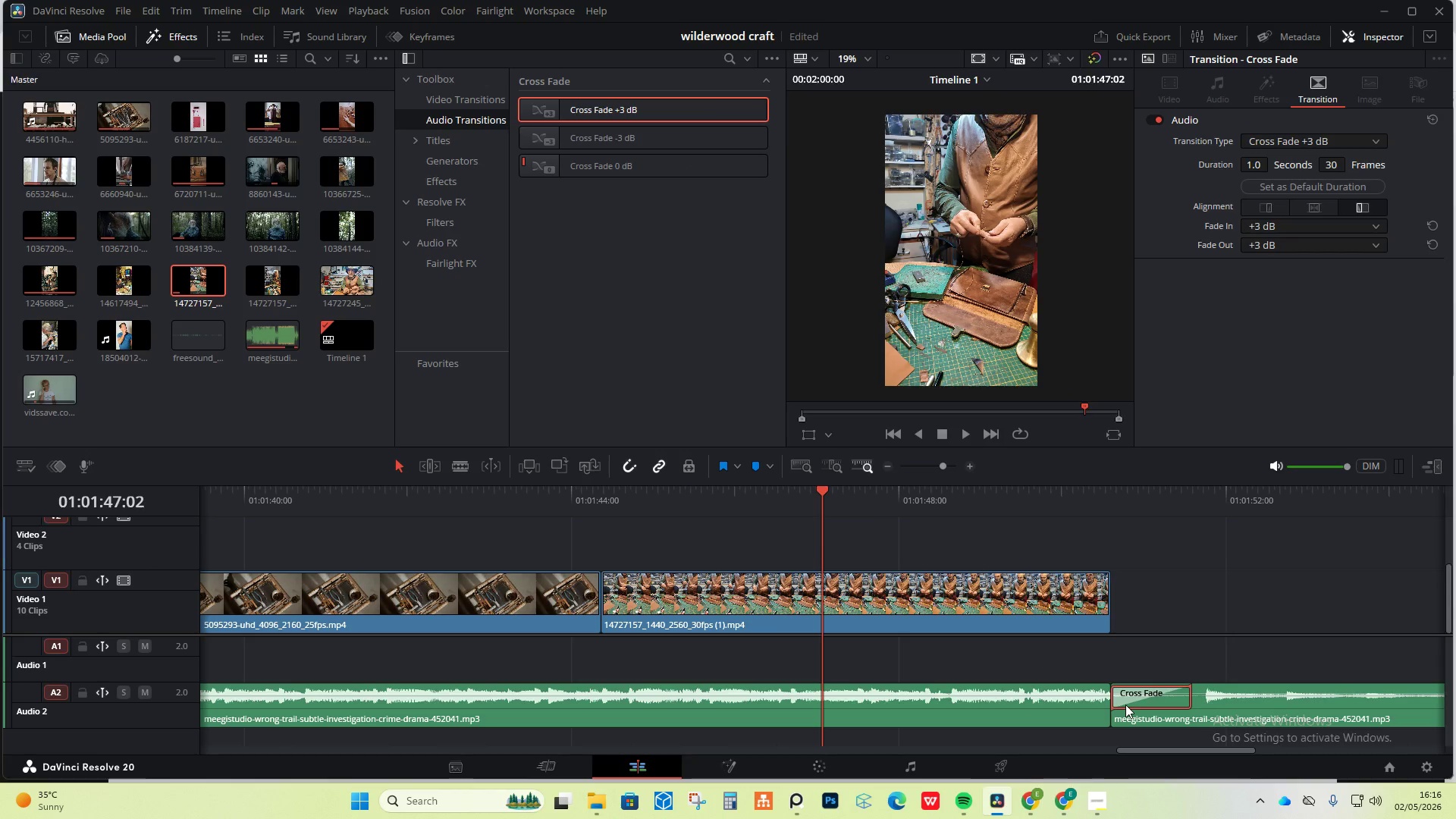 
left_click([1125, 704])
 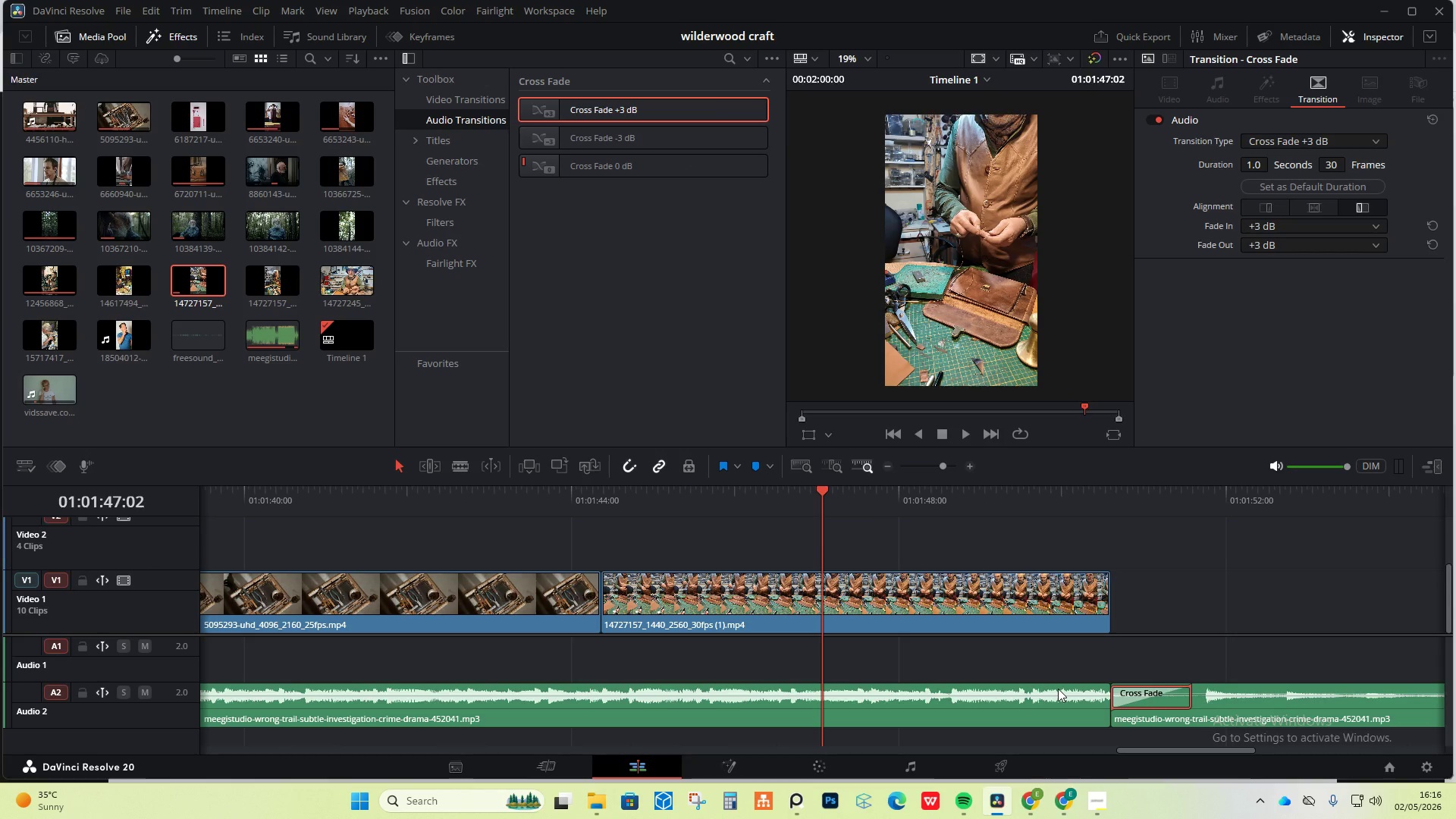 
key(Delete)
 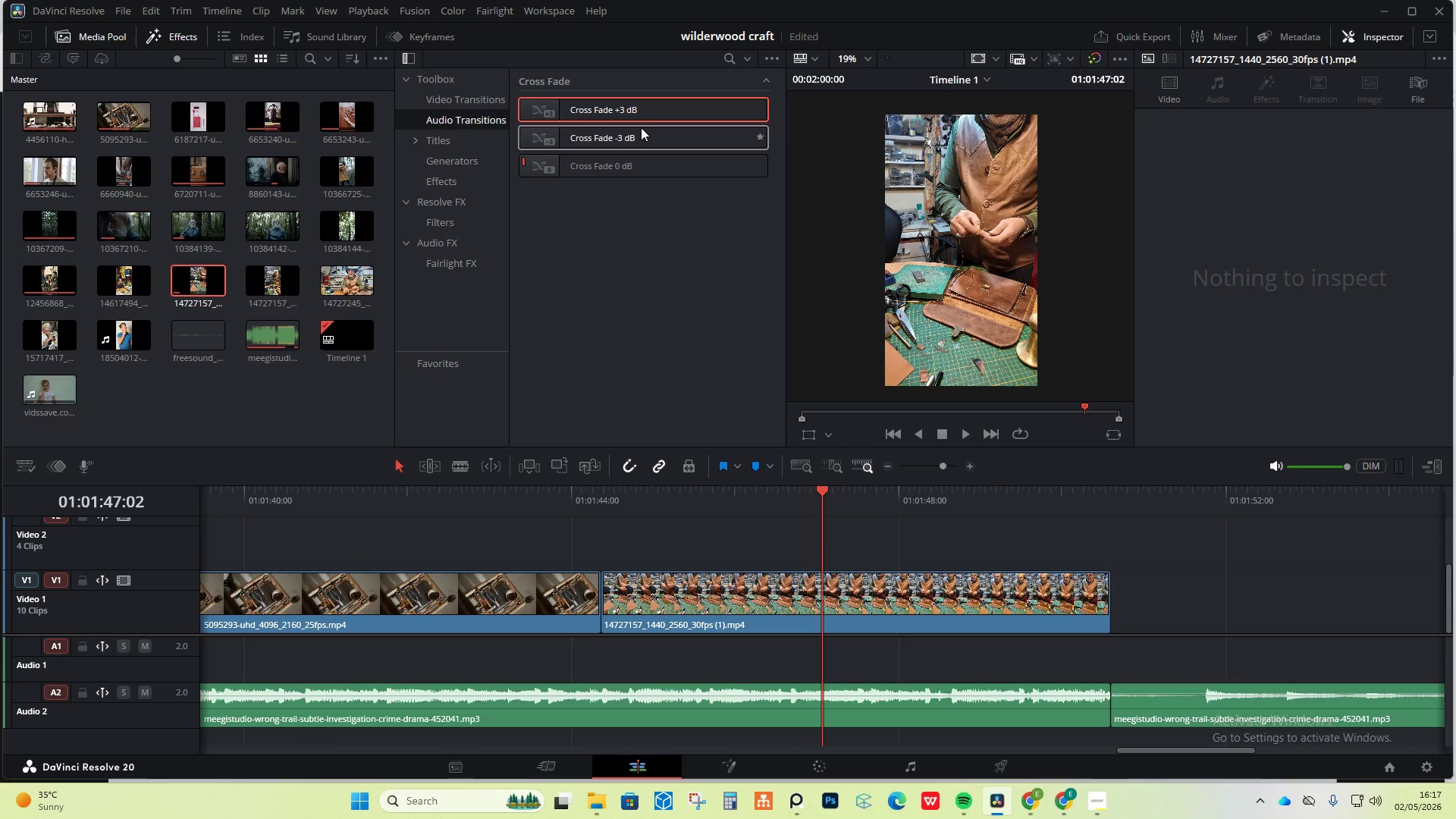 
left_click_drag(start_coordinate=[635, 106], to_coordinate=[1112, 701])
 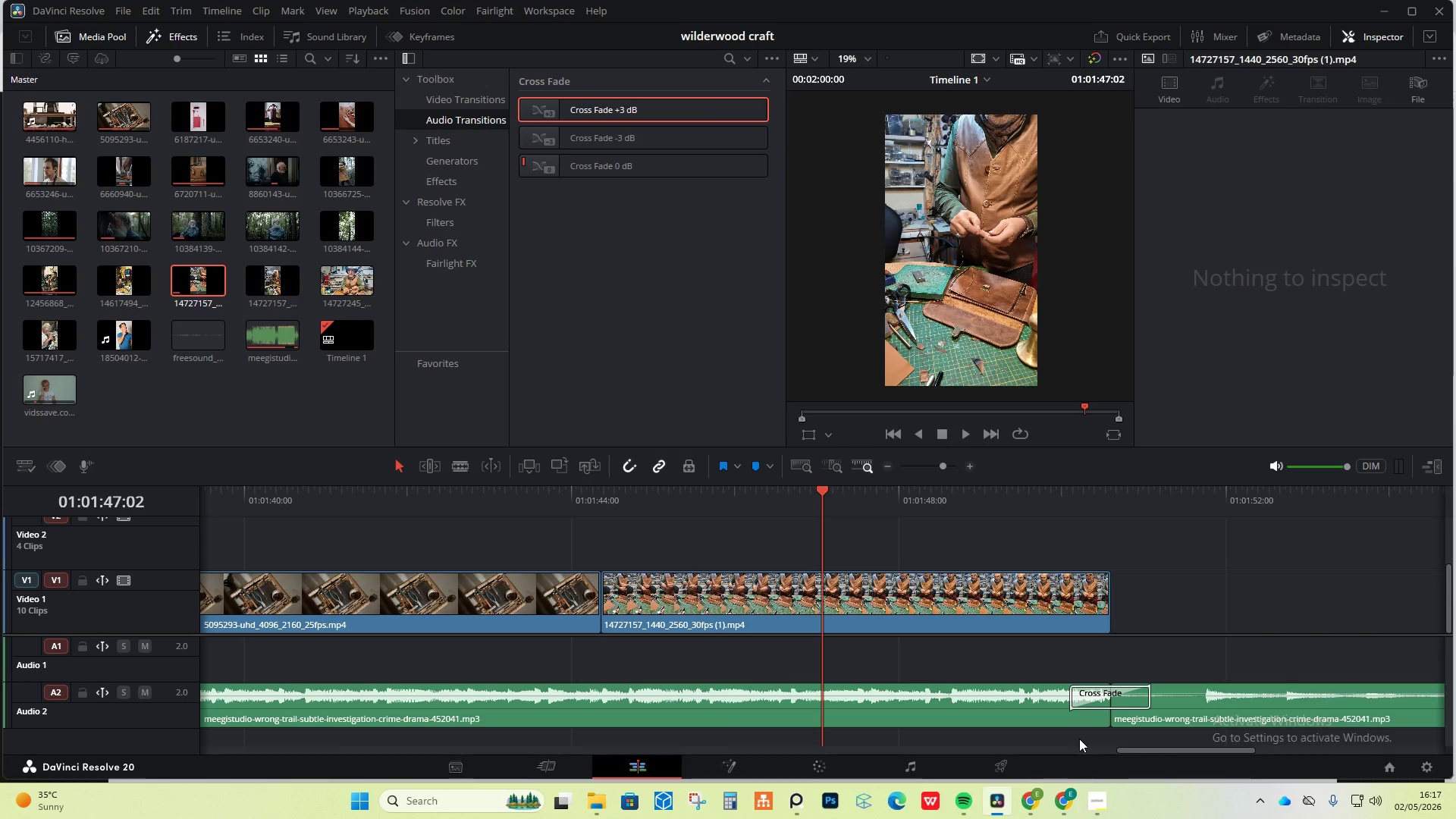 
hold_key(key=AltLeft, duration=1.44)
scroll: coordinate [522, 580], scroll_direction: down, amount: 11.0
 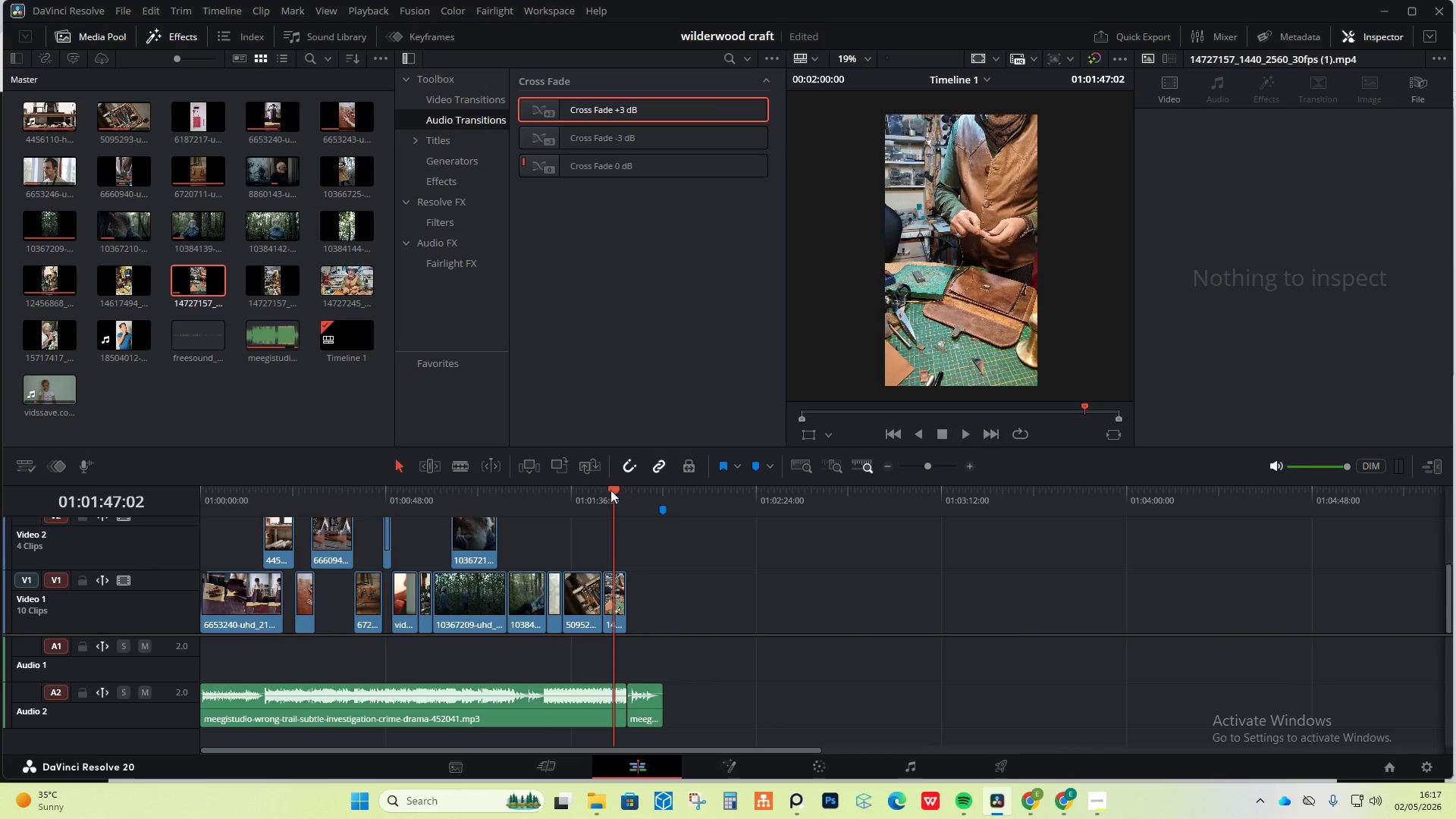 
left_click_drag(start_coordinate=[610, 490], to_coordinate=[172, 482])
 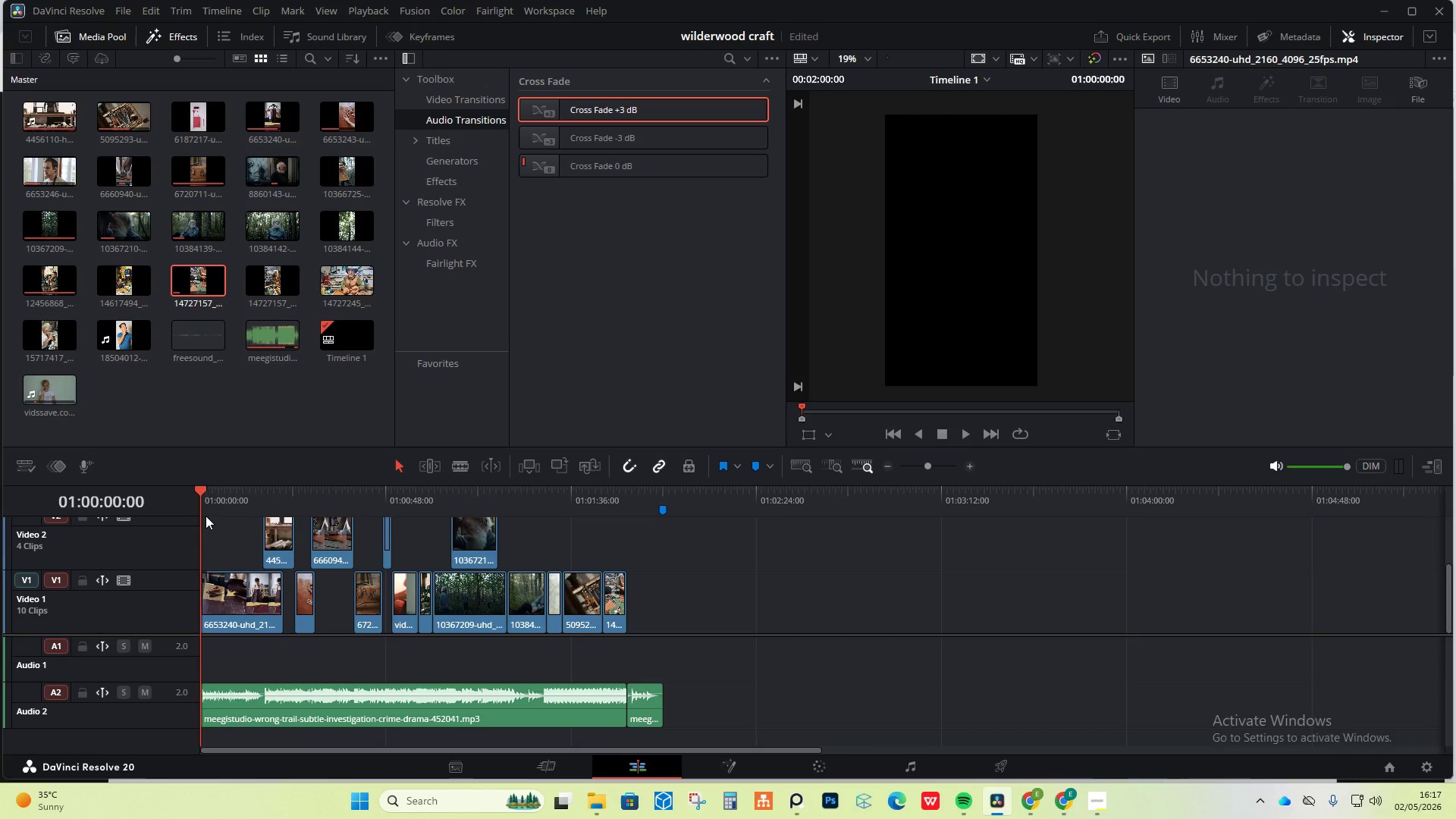 
wait(21.16)
 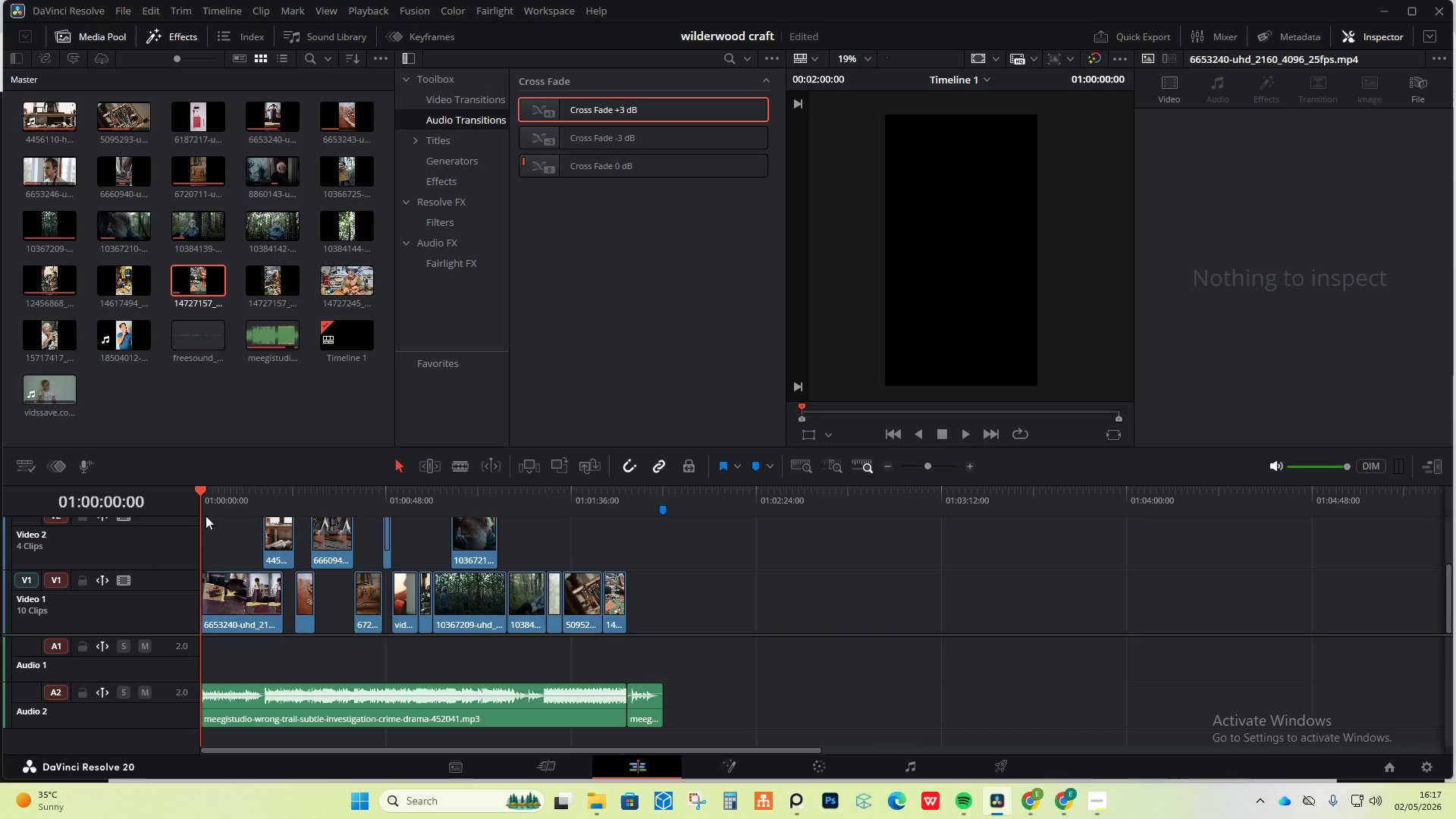 
key(Space)
 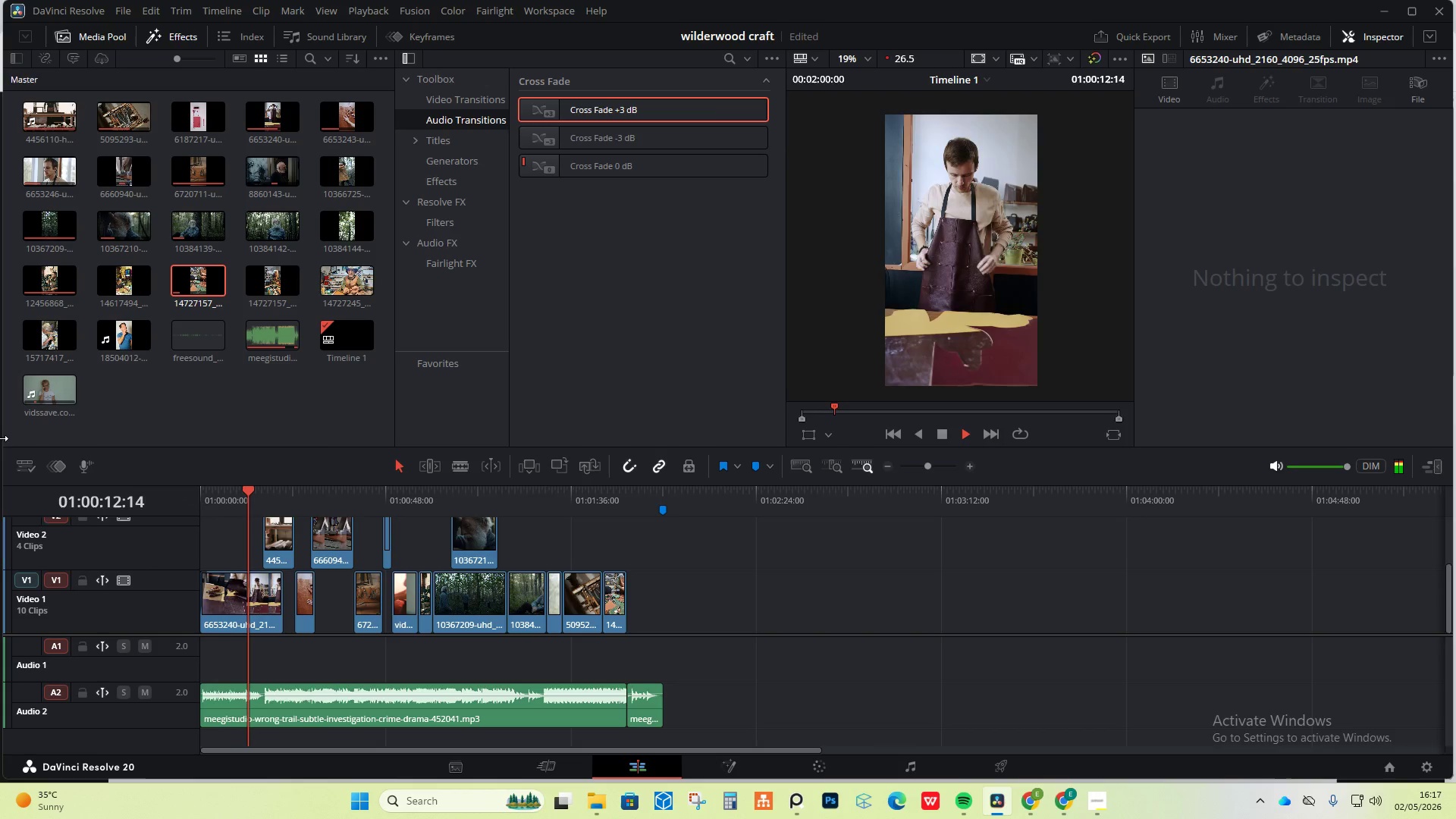 
wait(17.59)
 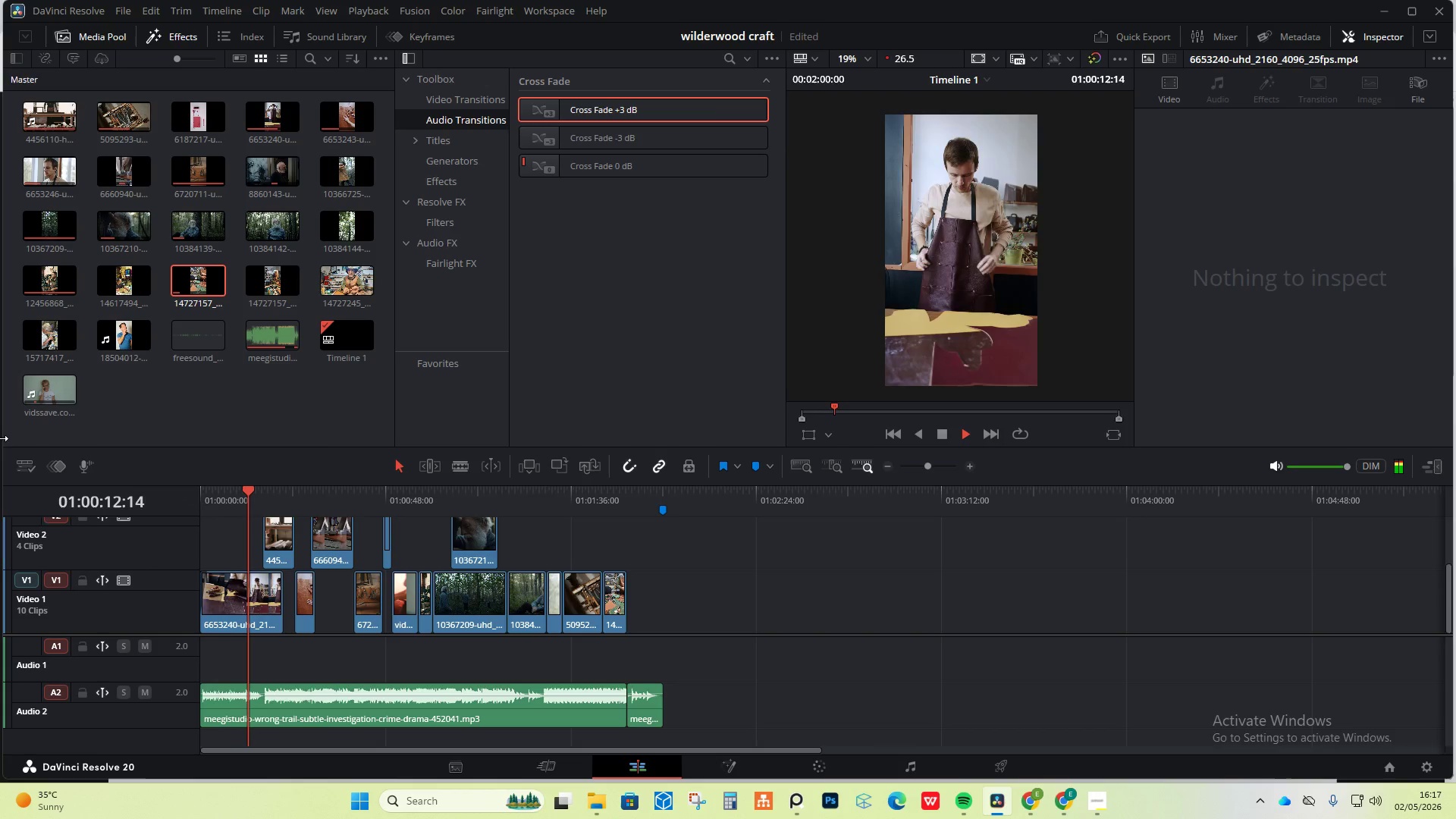 
mouse_move([258, 268])
 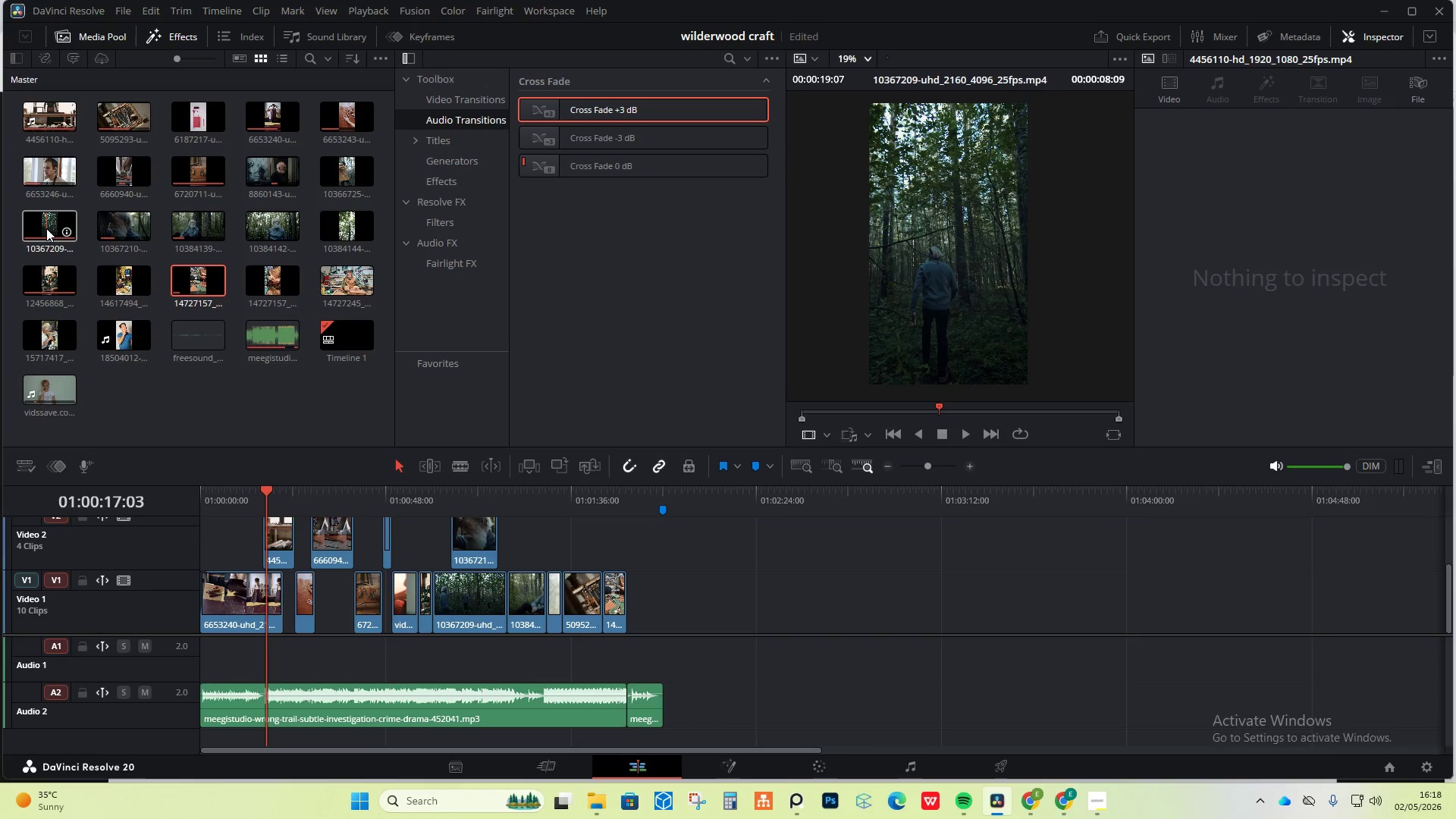 
wait(21.62)
 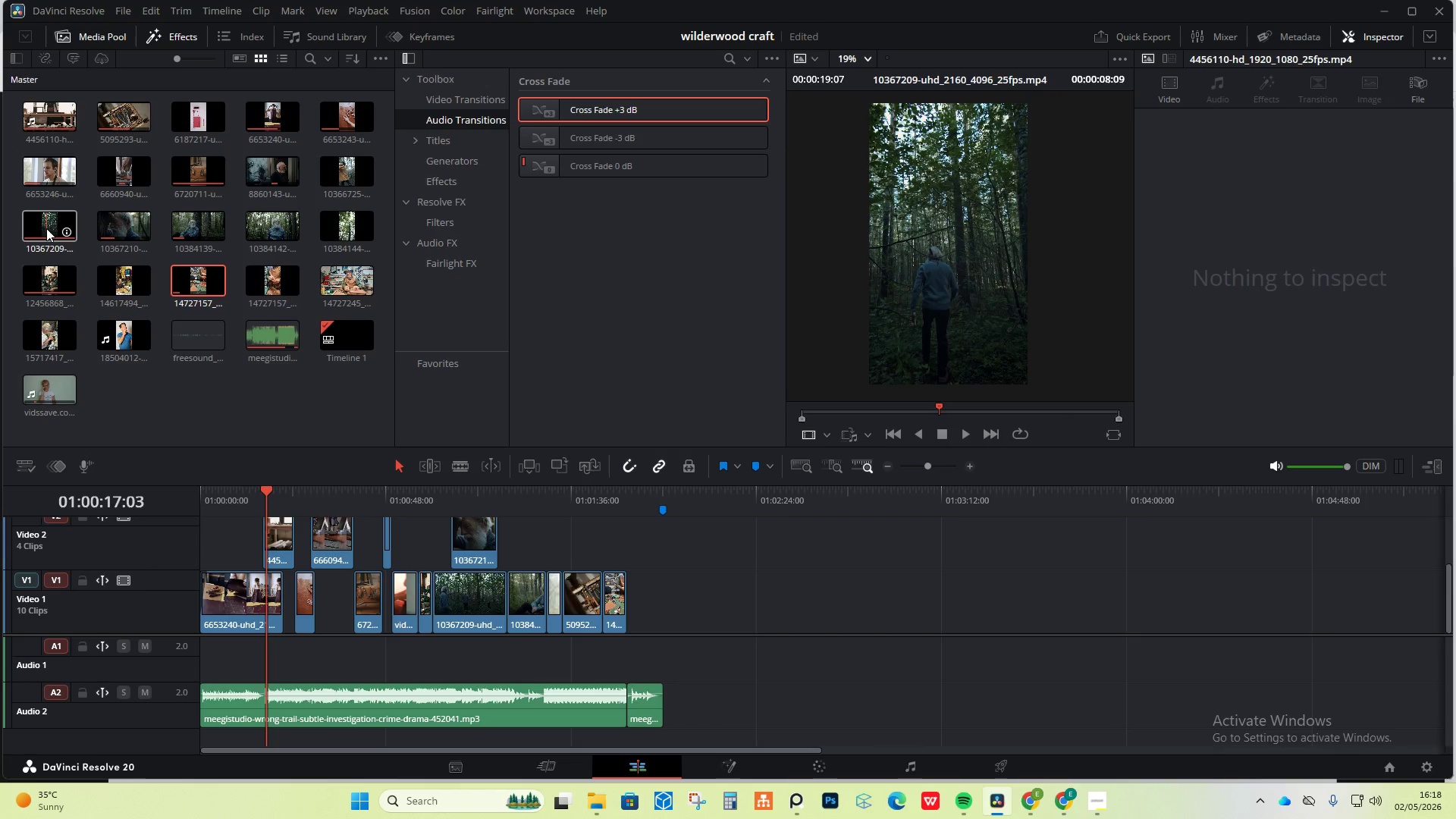 
mouse_move([108, 272])
 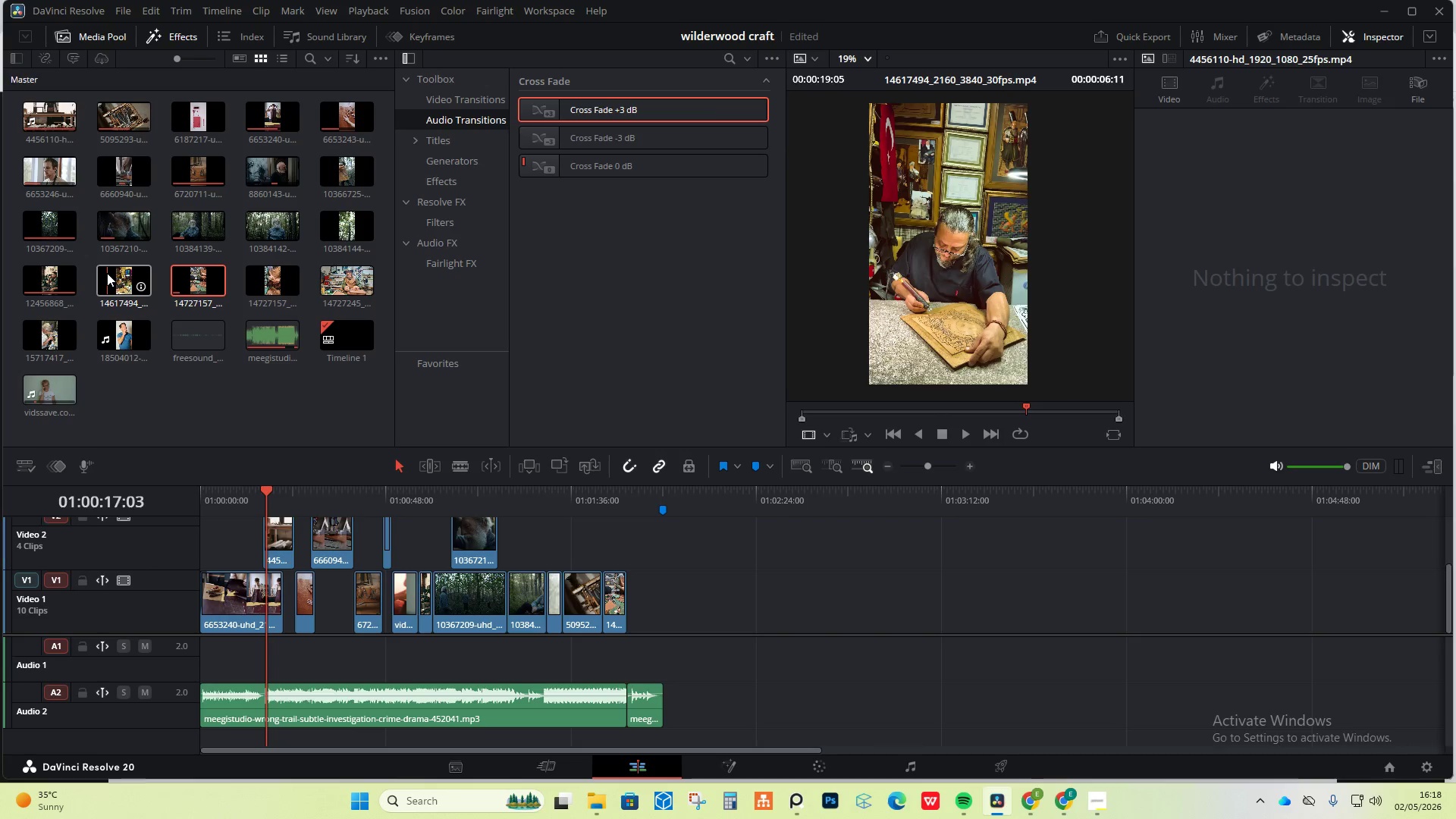 
mouse_move([127, 278])
 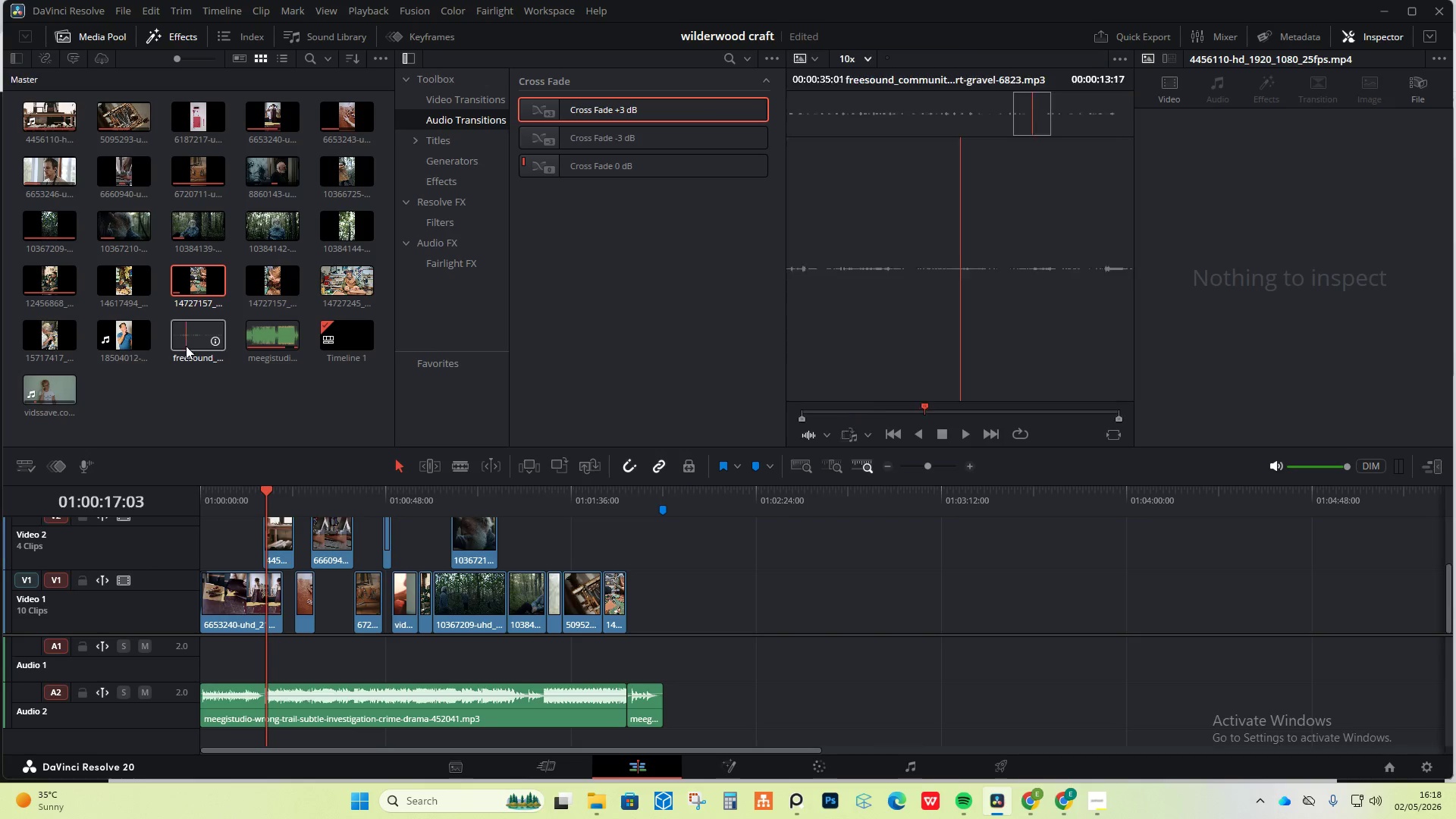 
wait(7.46)
 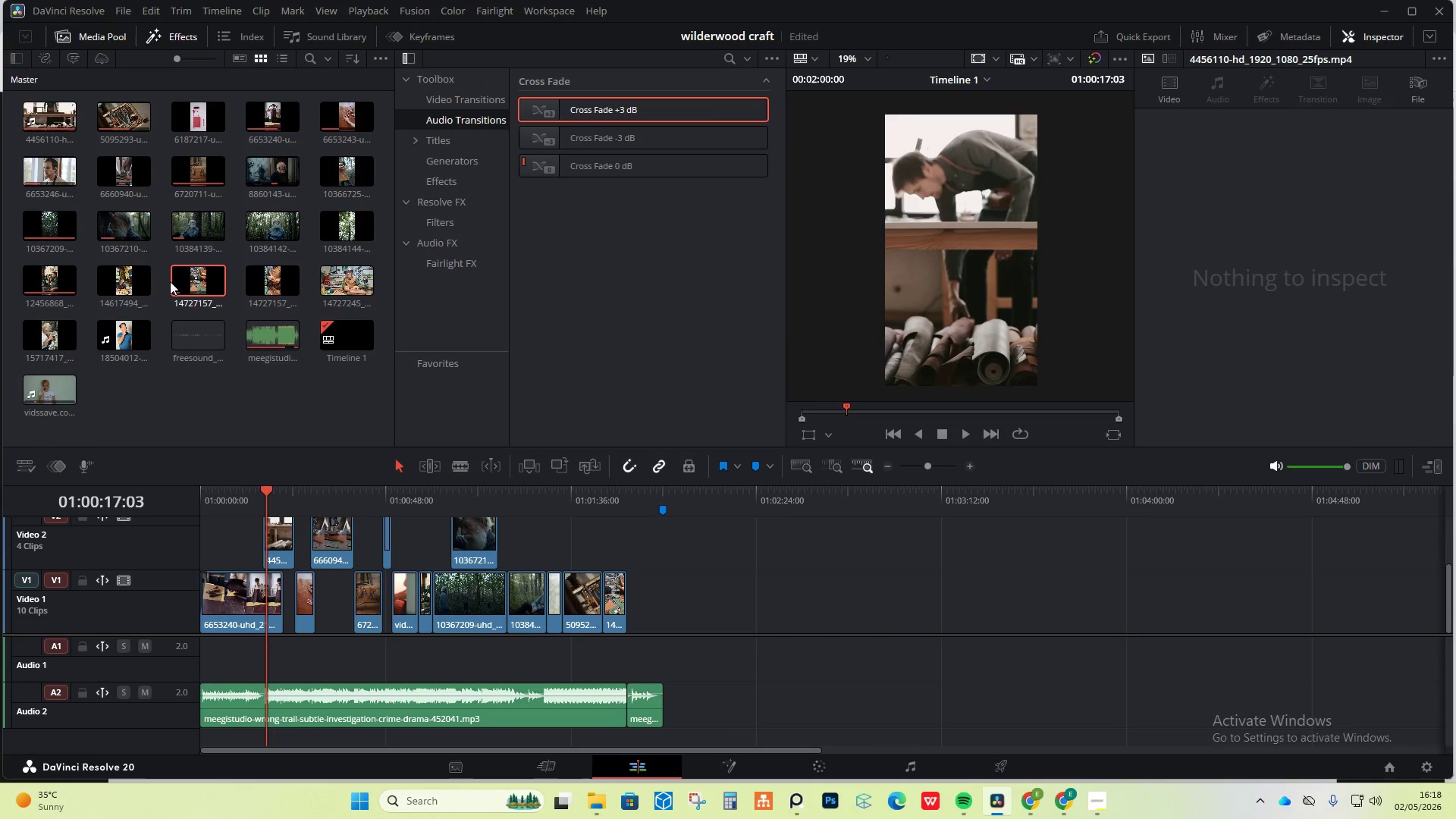 
mouse_move([49, 337])
 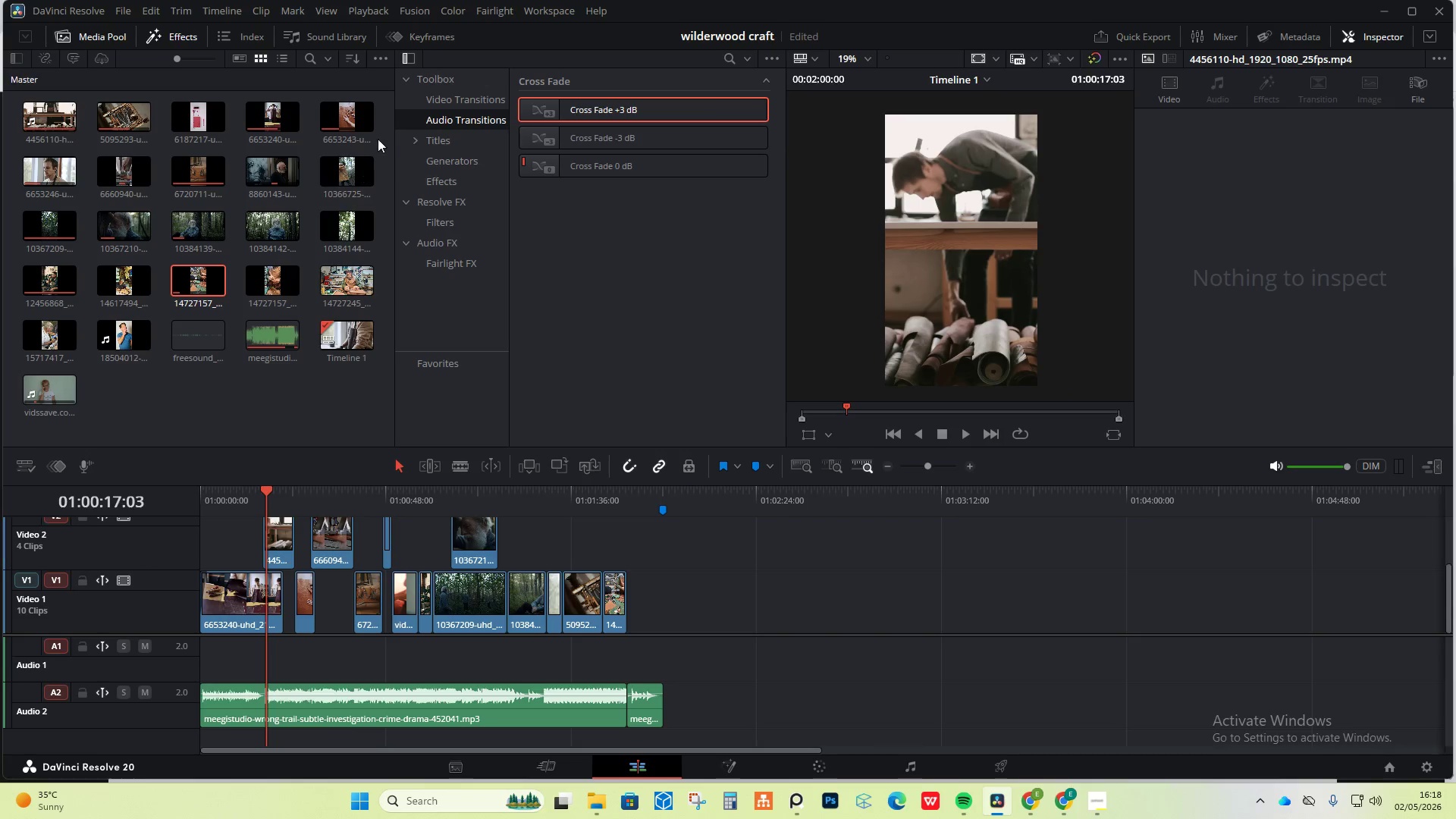 
wait(9.76)
 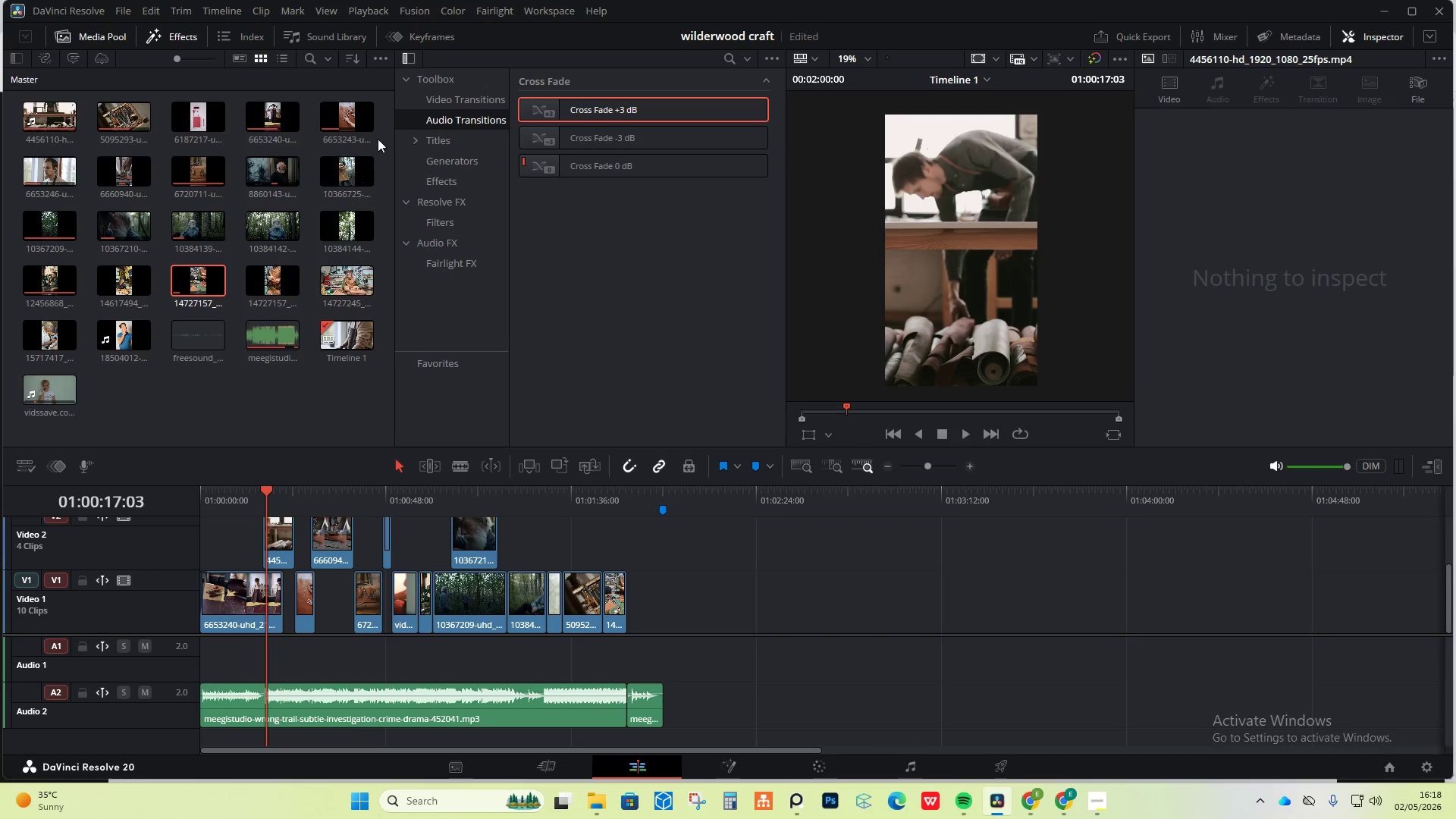 
left_click([1388, 14])
 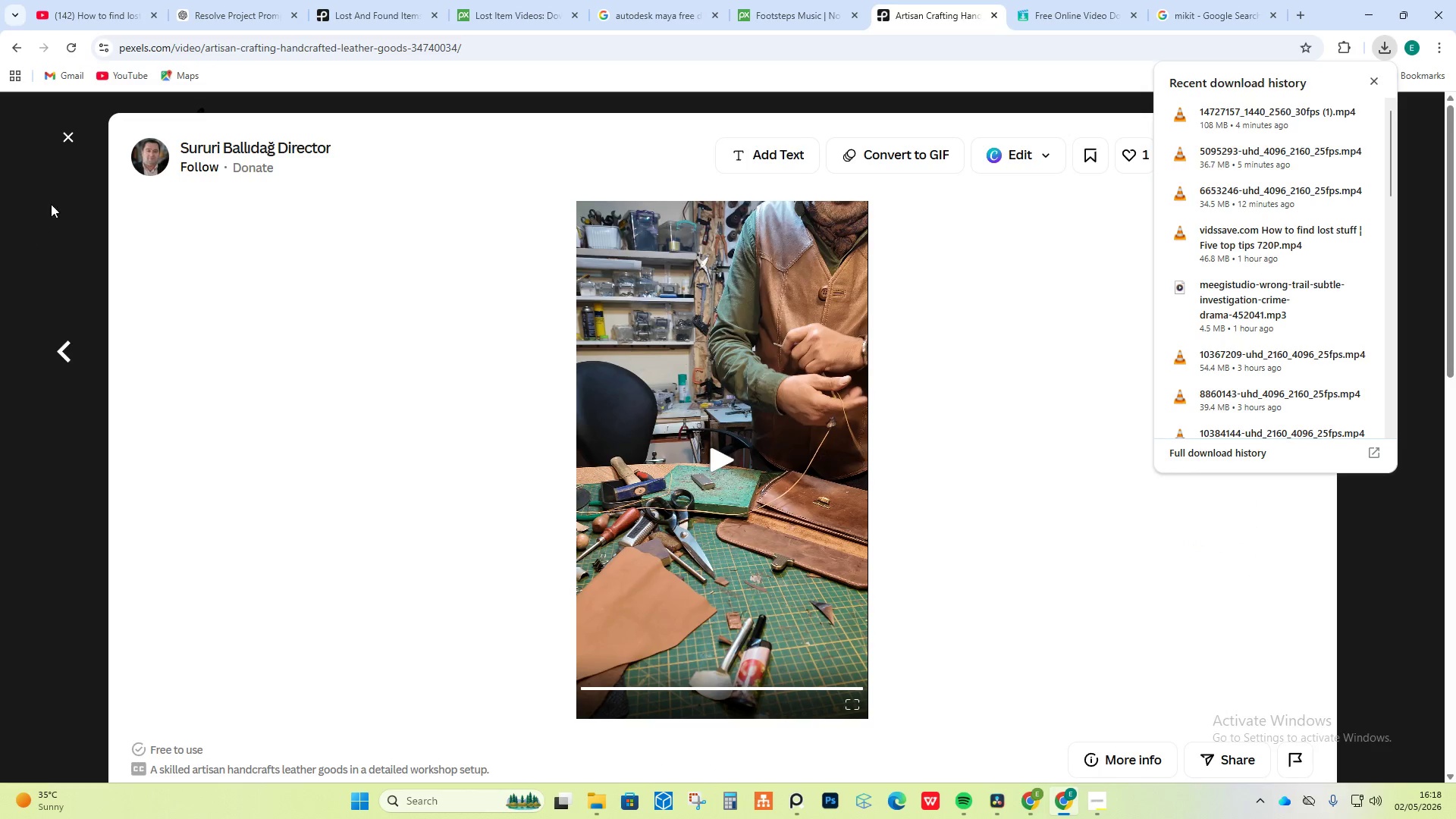 
left_click([64, 132])
 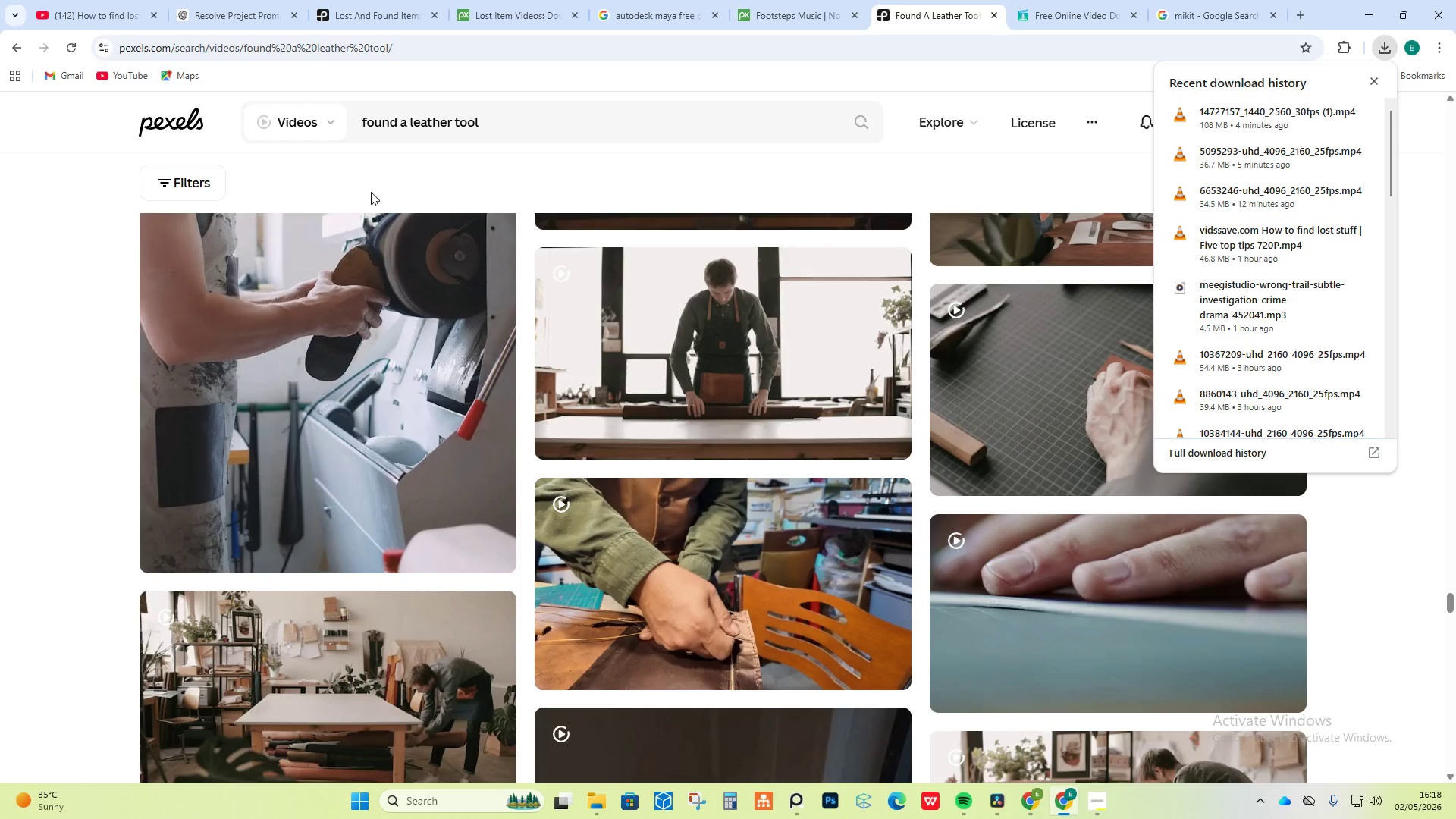 
scroll: coordinate [497, 495], scroll_direction: up, amount: 17.0
 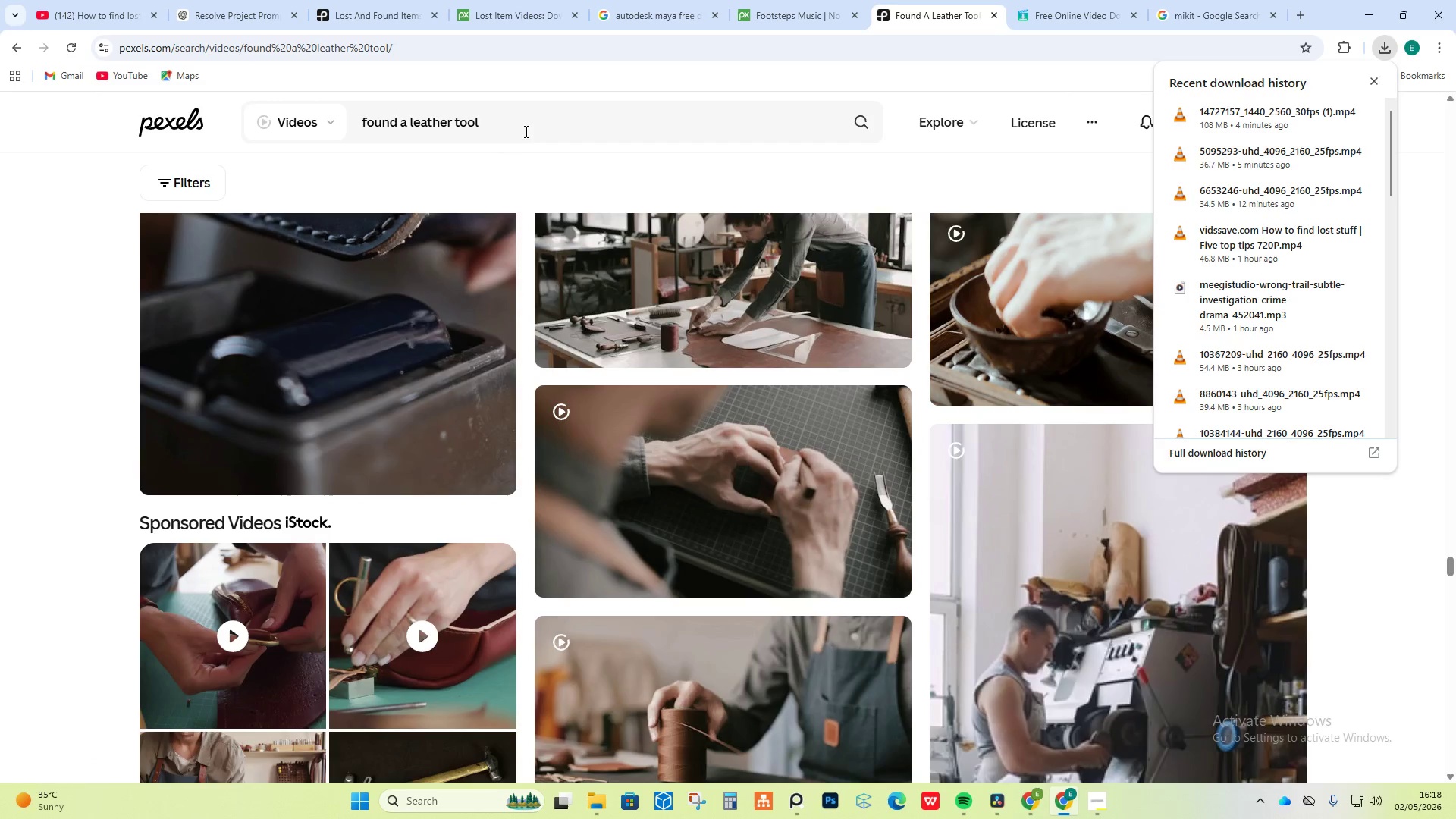 
left_click_drag(start_coordinate=[519, 121], to_coordinate=[344, 132])
 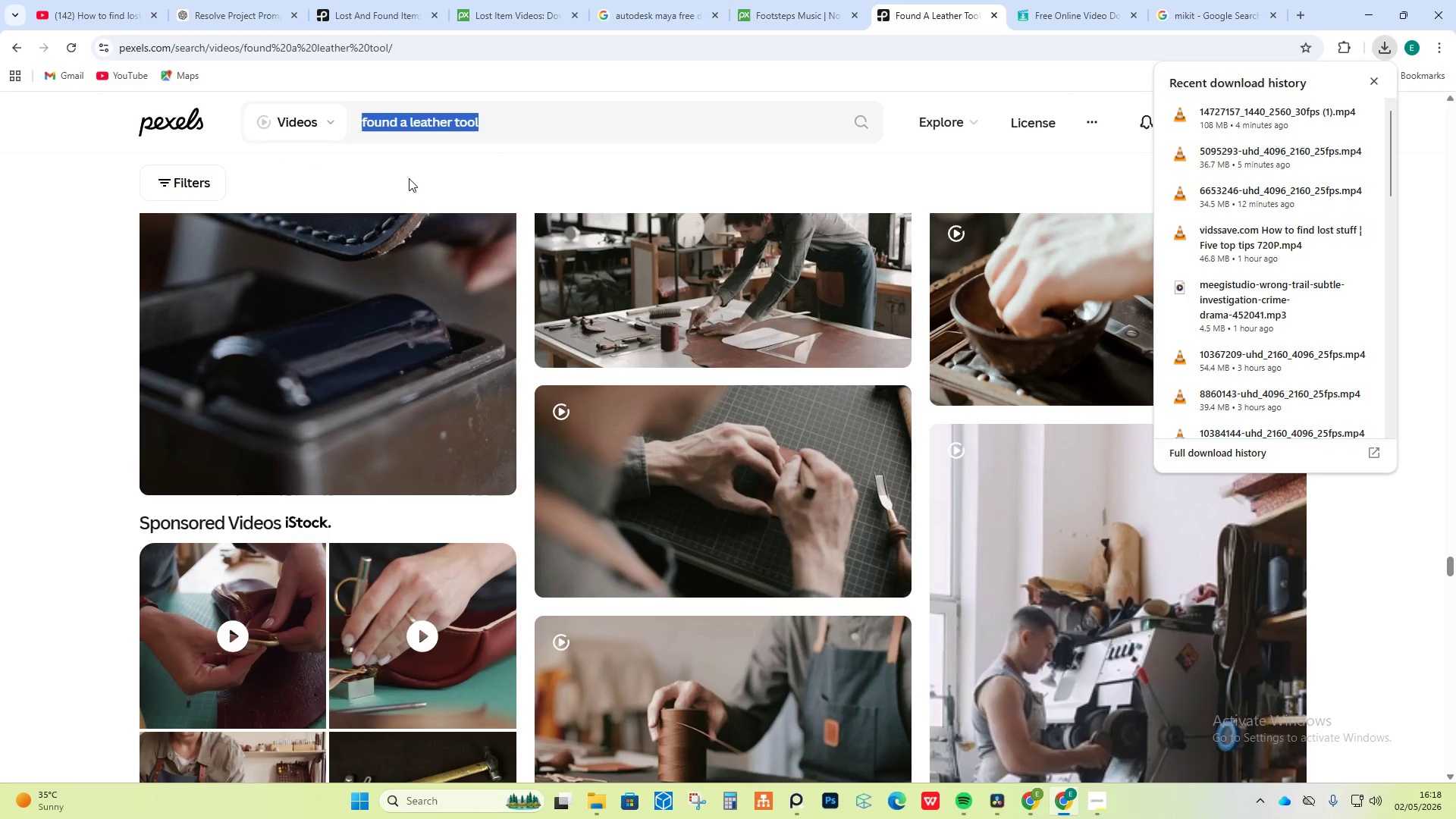 
type(happy)
 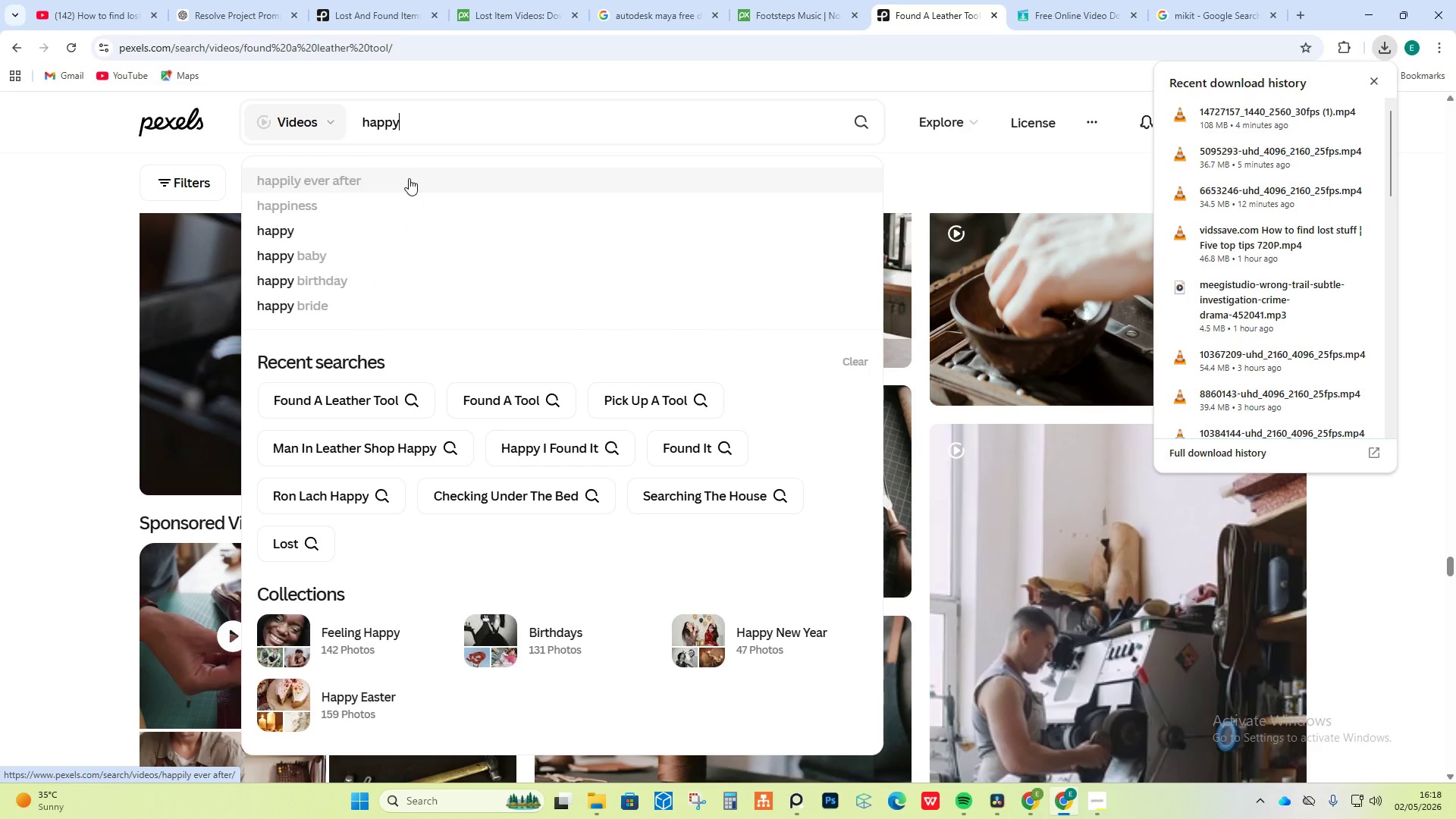 
hold_key(key=ArrowLeft, duration=0.77)
 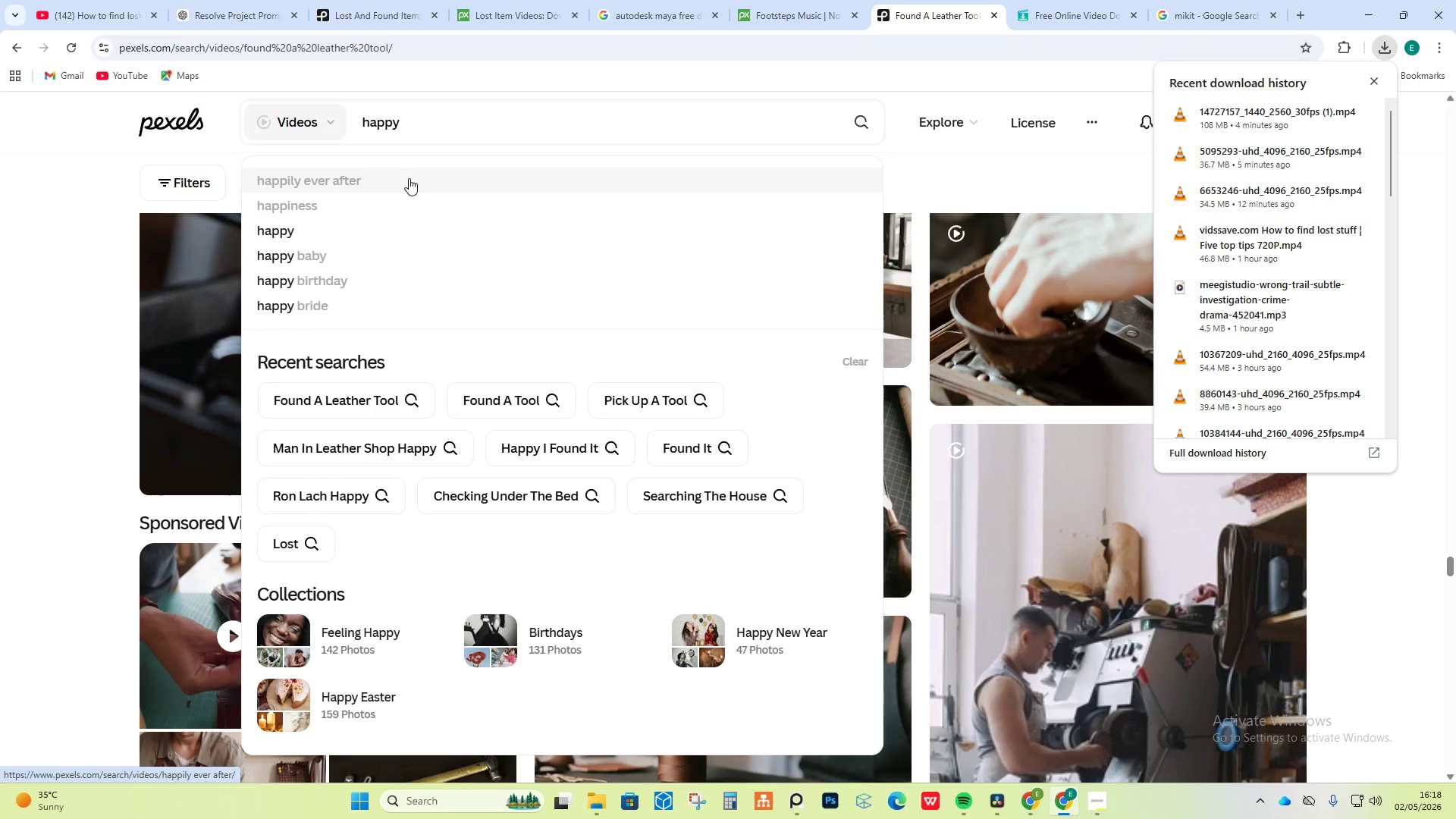 
type(shoe owner )
 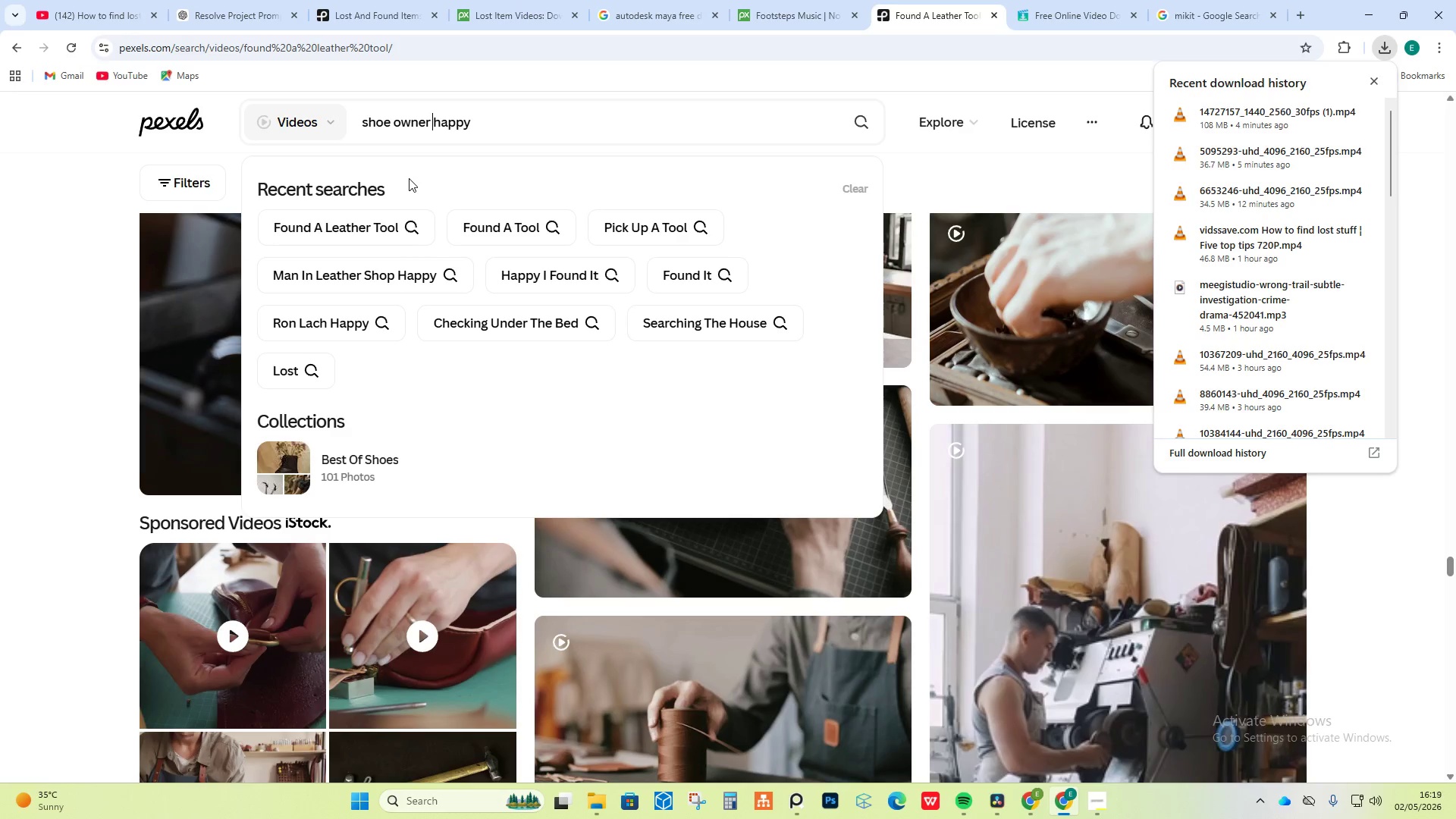 
key(Enter)
 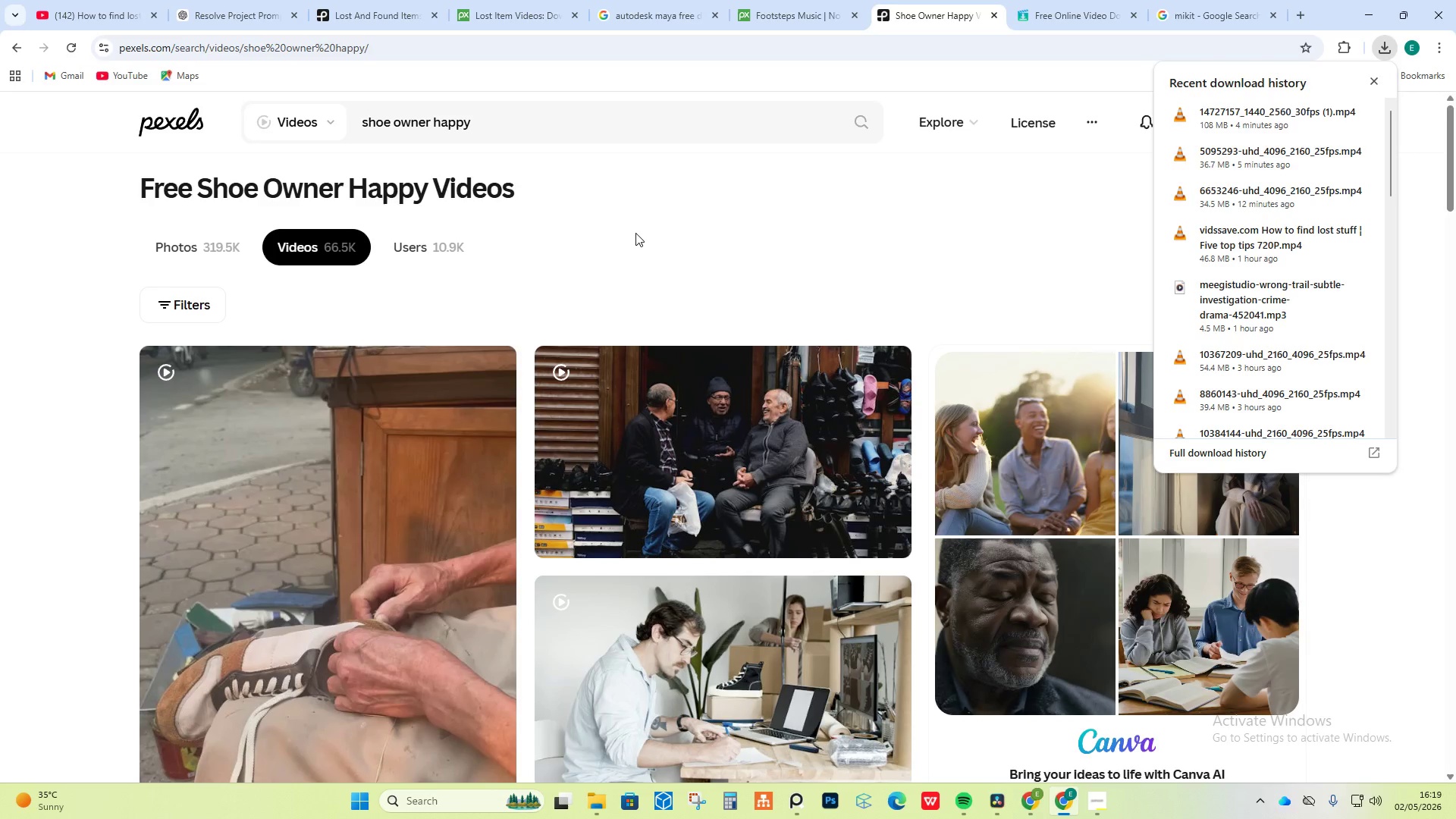 
scroll: coordinate [638, 257], scroll_direction: down, amount: 29.0
 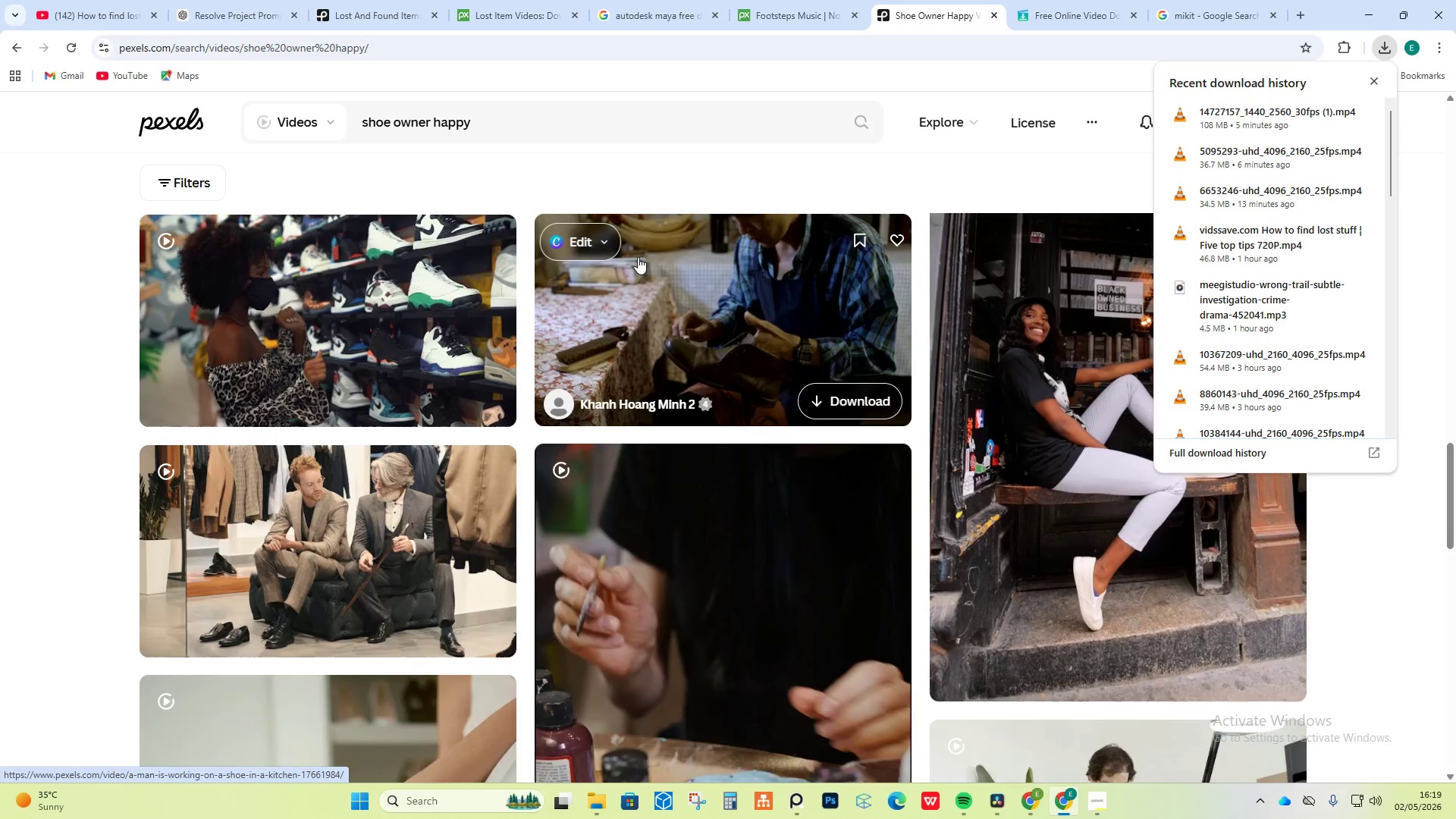 
scroll: coordinate [631, 262], scroll_direction: up, amount: 13.0
 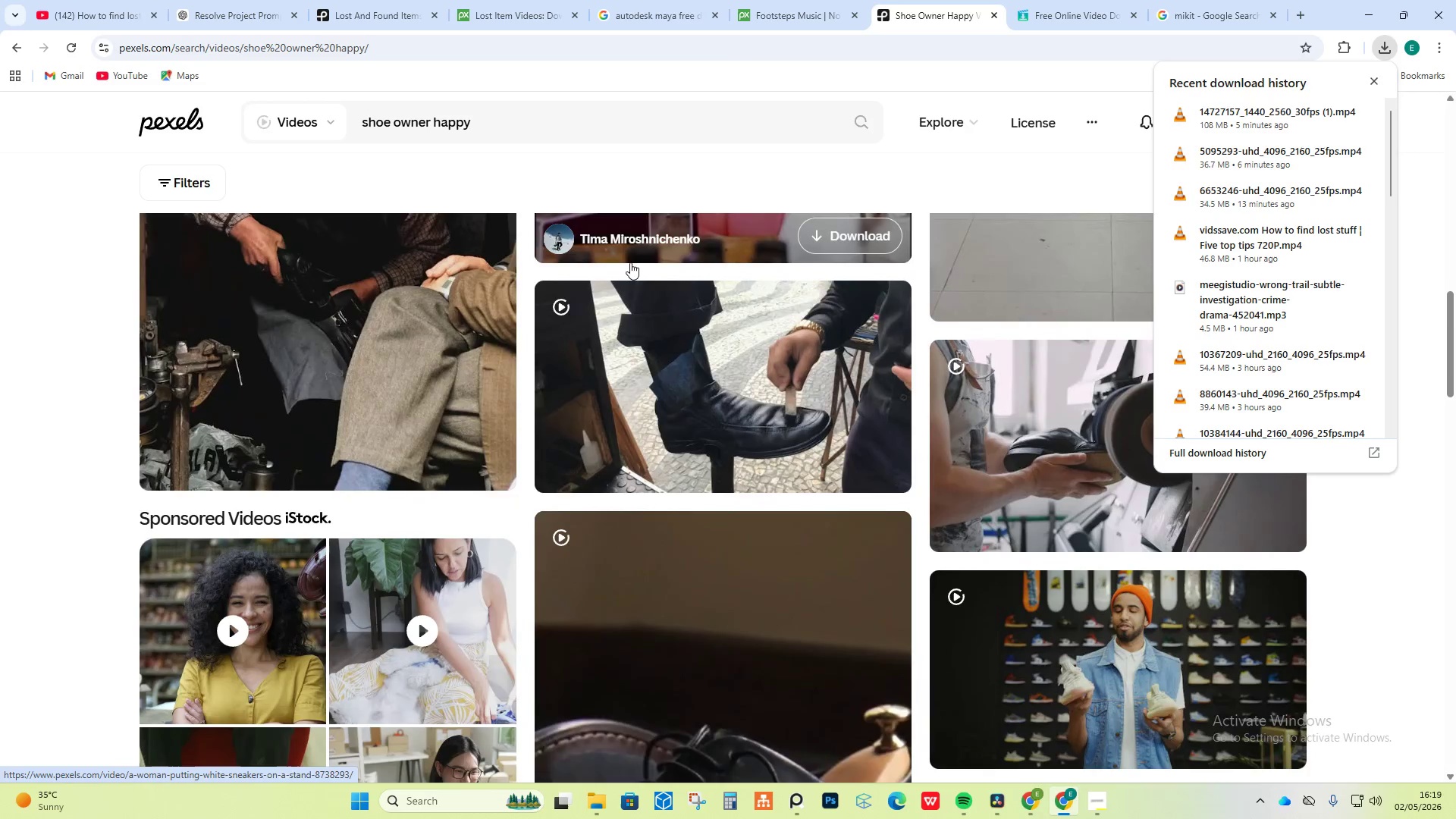 
scroll: coordinate [722, 545], scroll_direction: down, amount: 43.0
 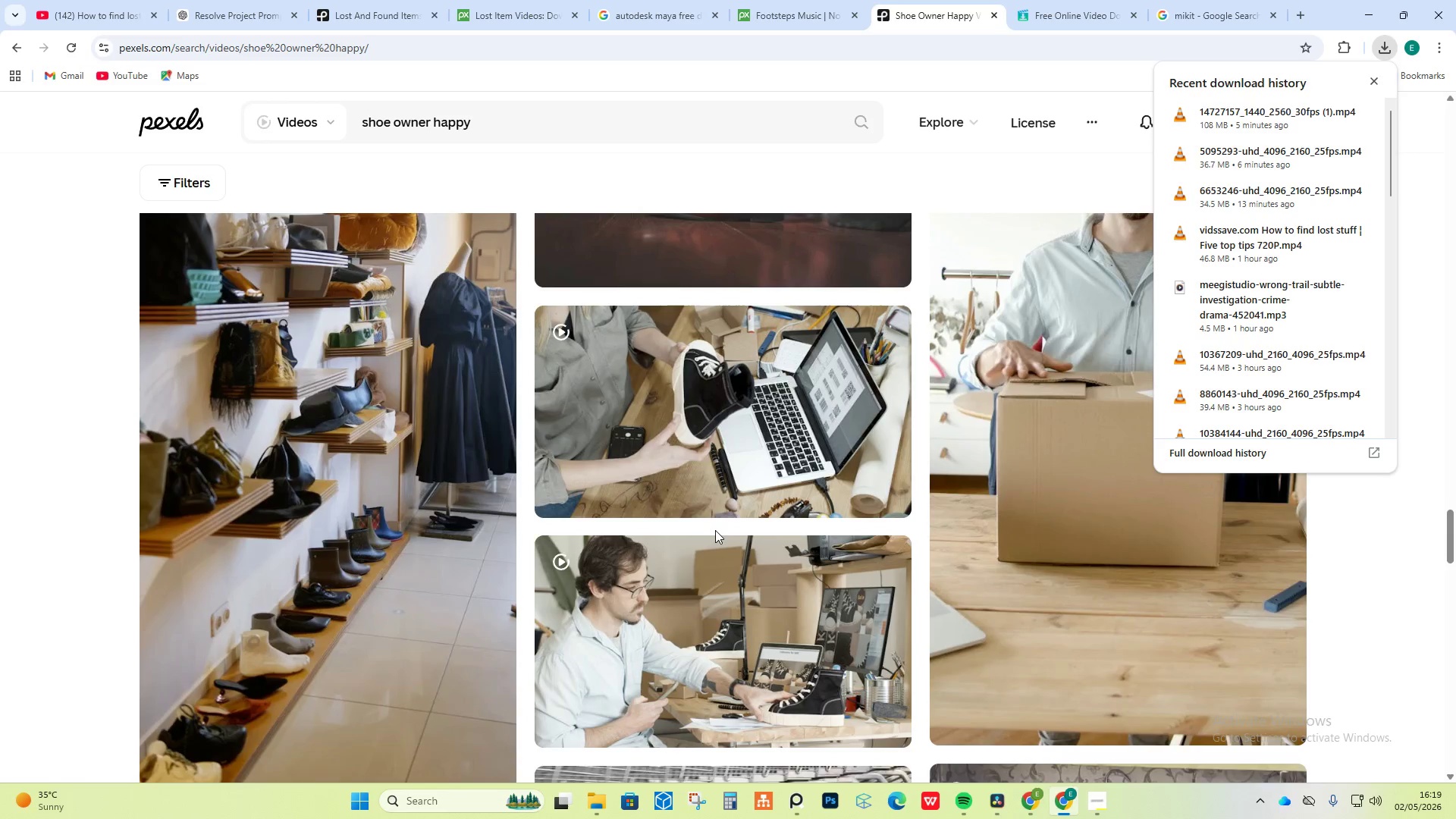 
scroll: coordinate [714, 528], scroll_direction: up, amount: 3.0
 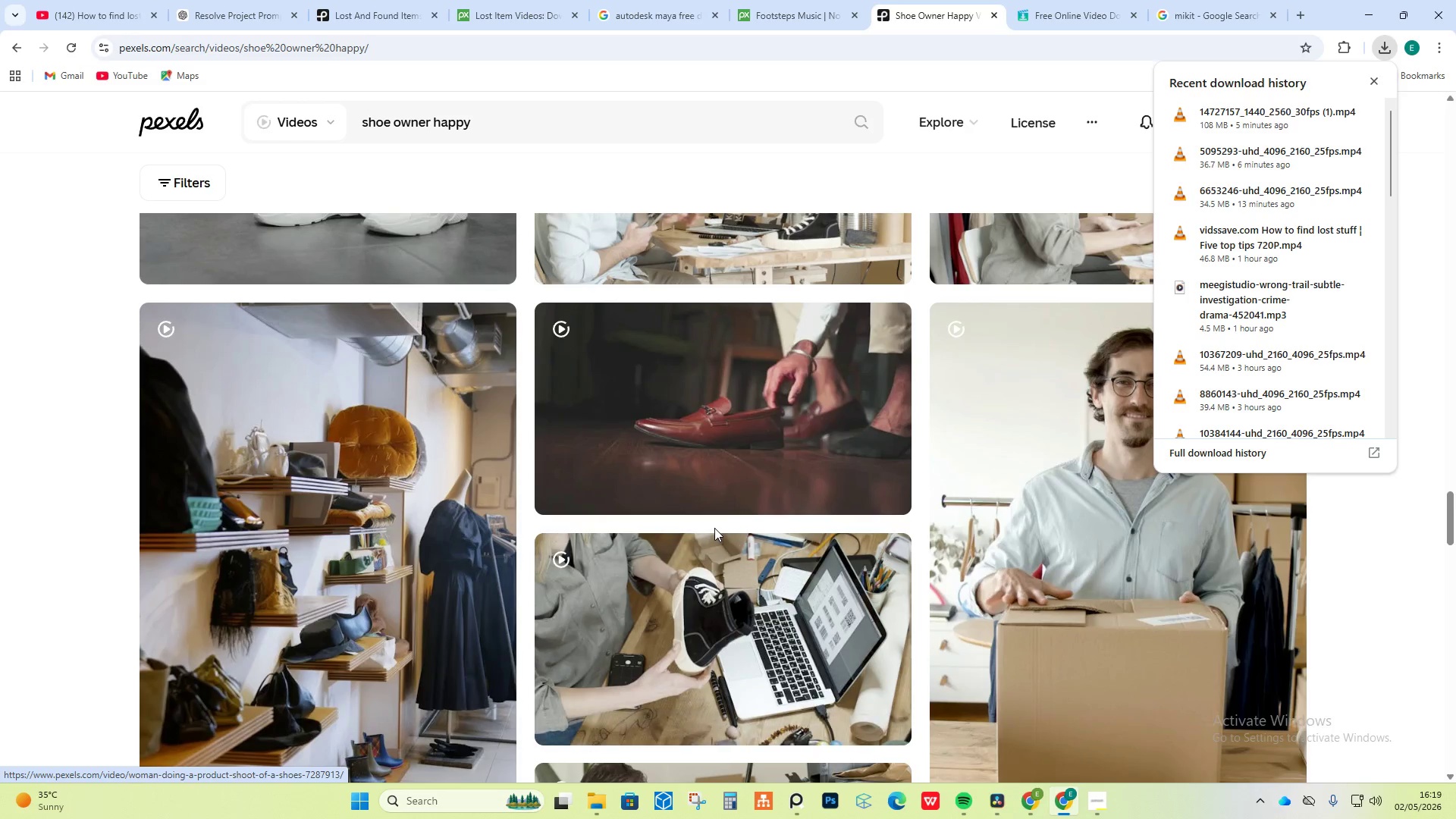 
scroll: coordinate [712, 522], scroll_direction: down, amount: 23.0
 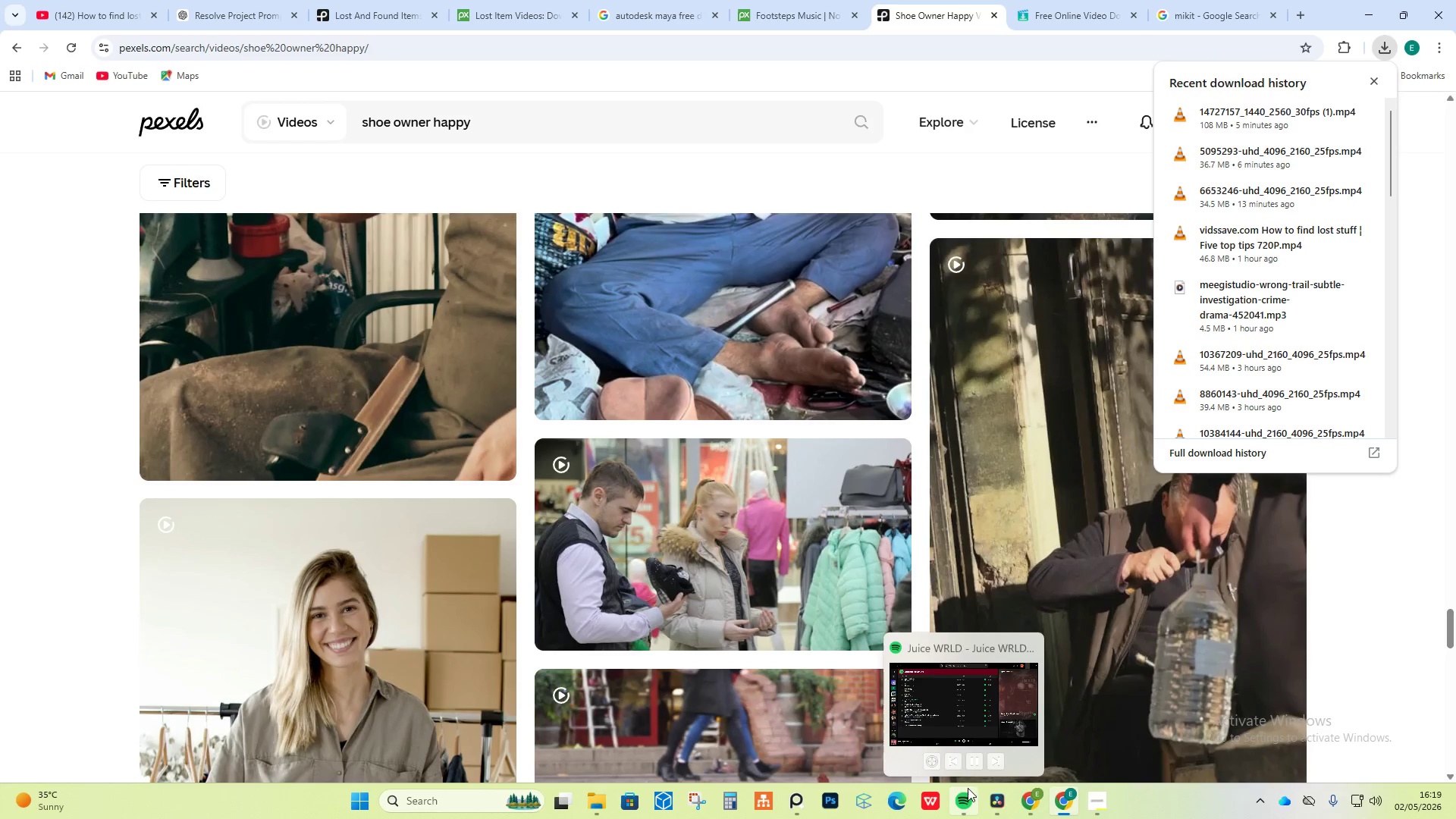 
left_click([989, 759])
 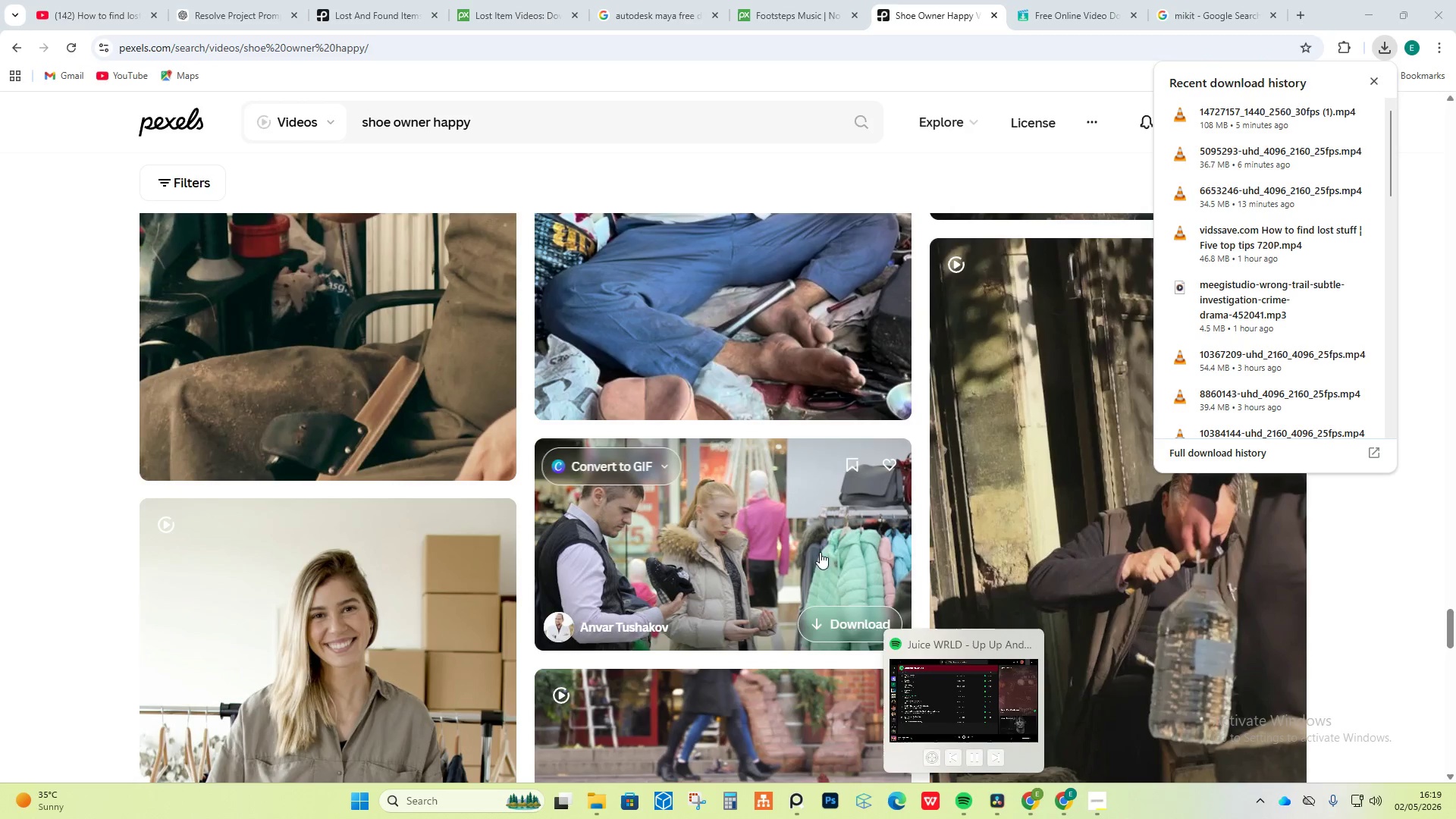 
scroll: coordinate [1046, 526], scroll_direction: down, amount: 33.0
 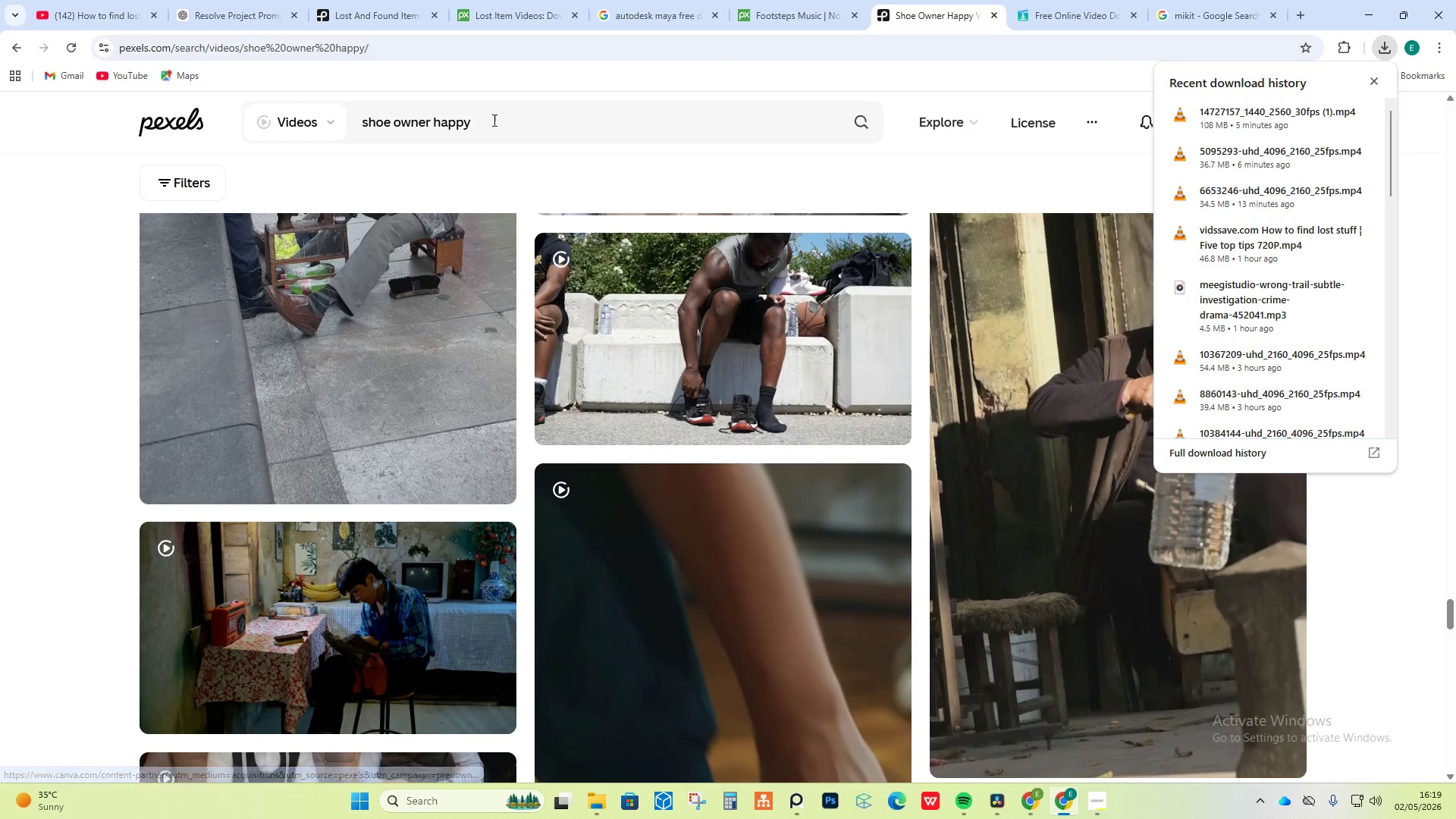 
left_click_drag(start_coordinate=[496, 123], to_coordinate=[432, 123])
 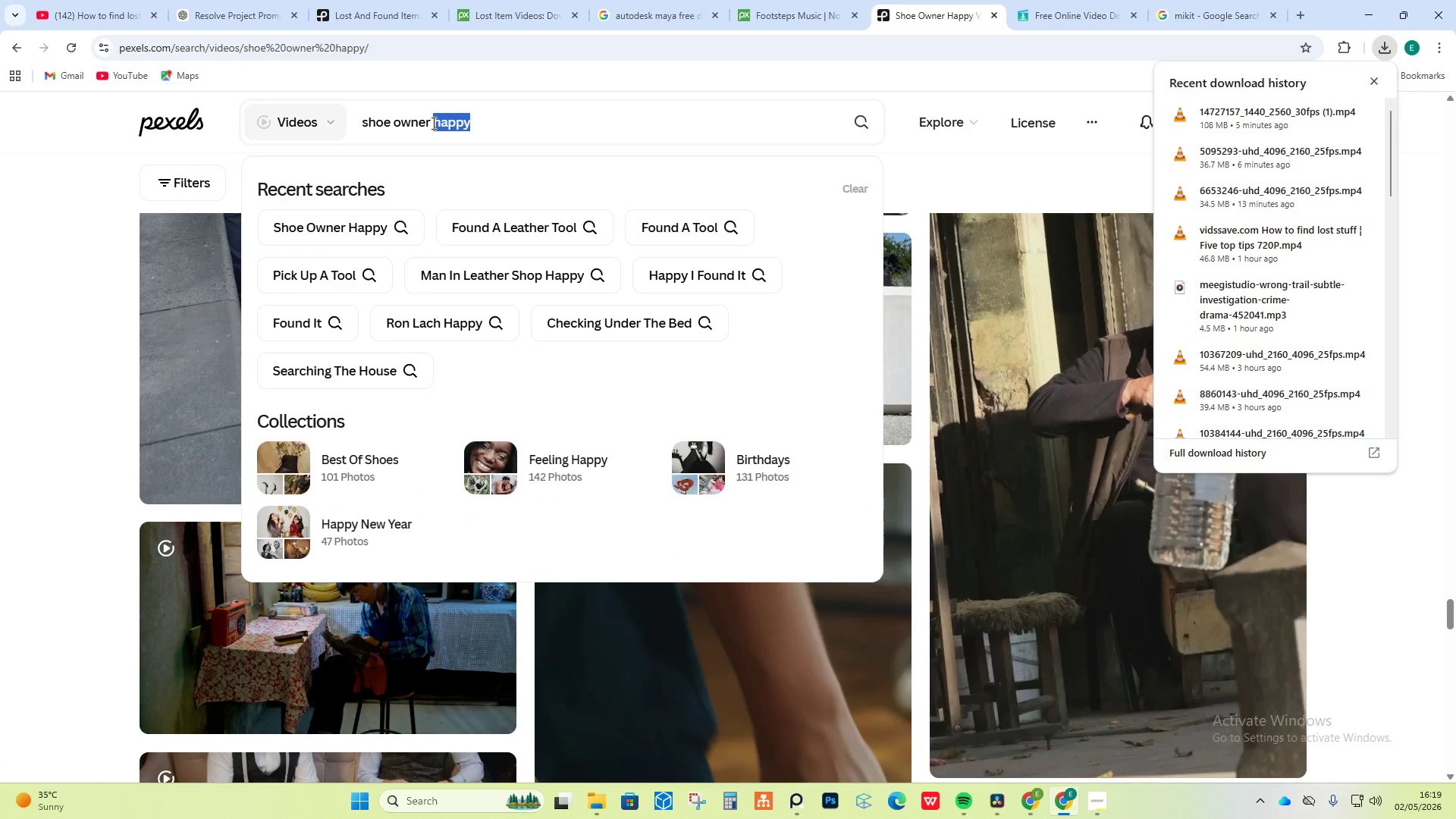 
type(smile)
 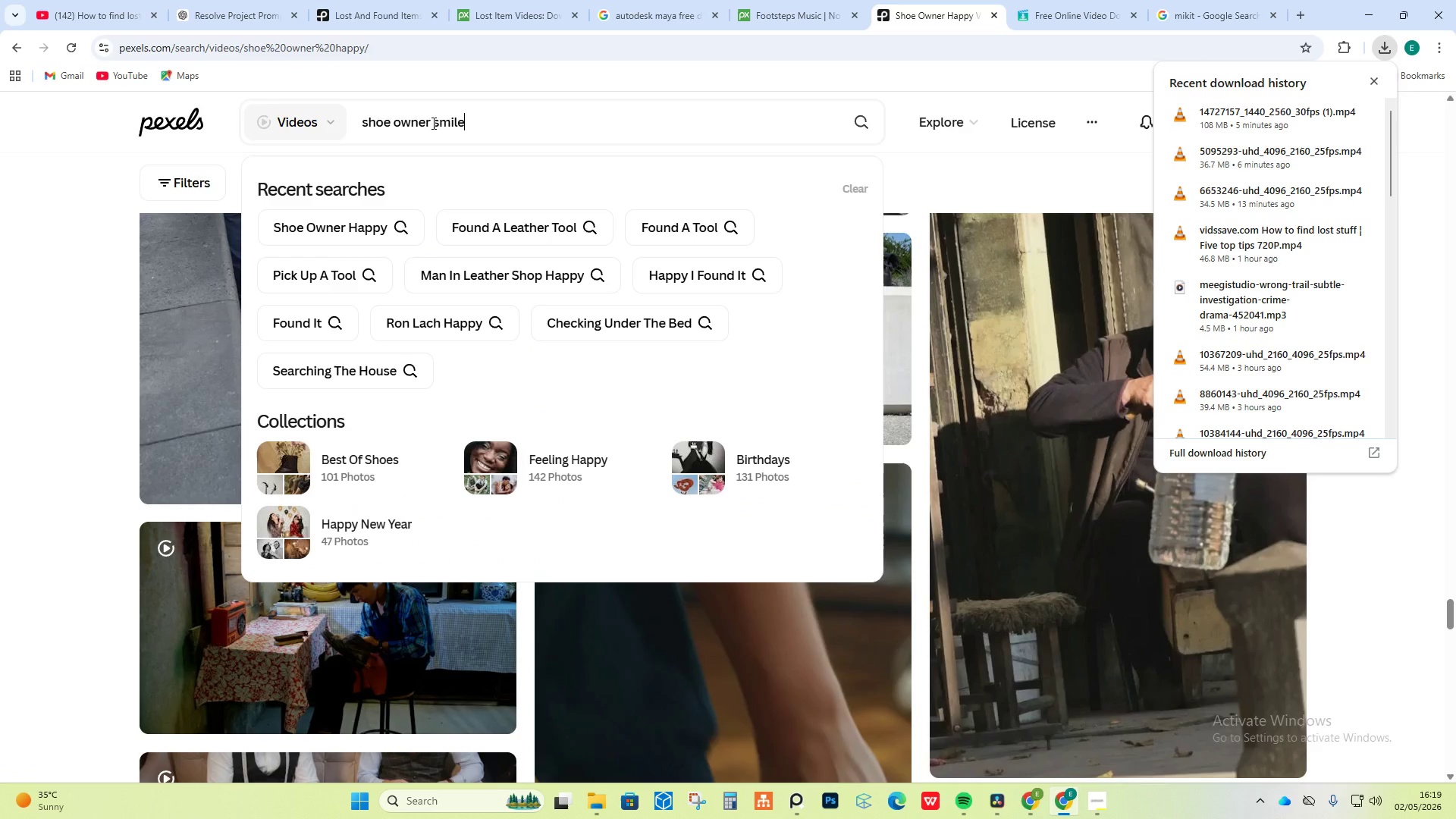 
key(Enter)
 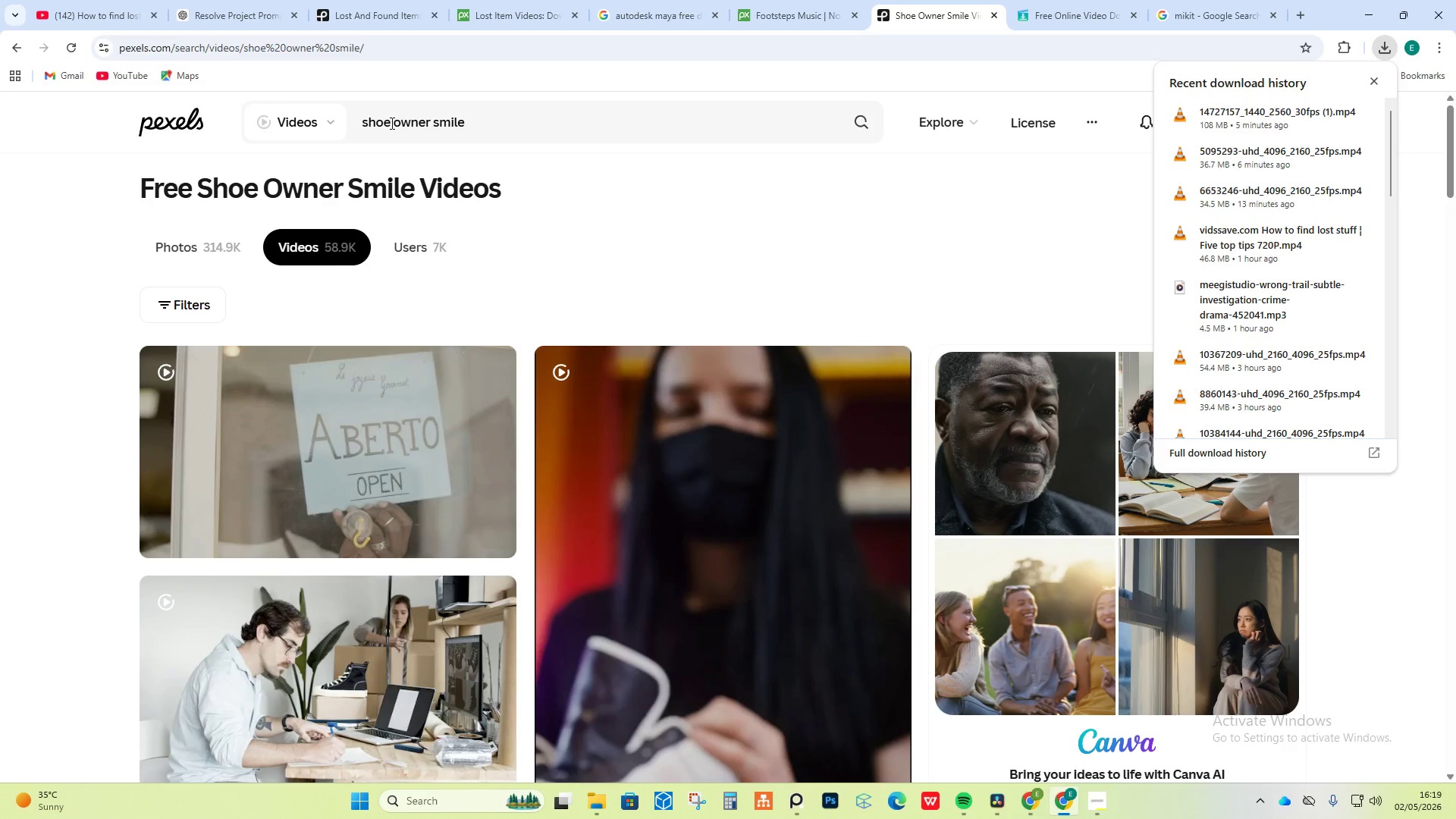 
wait(5.28)
 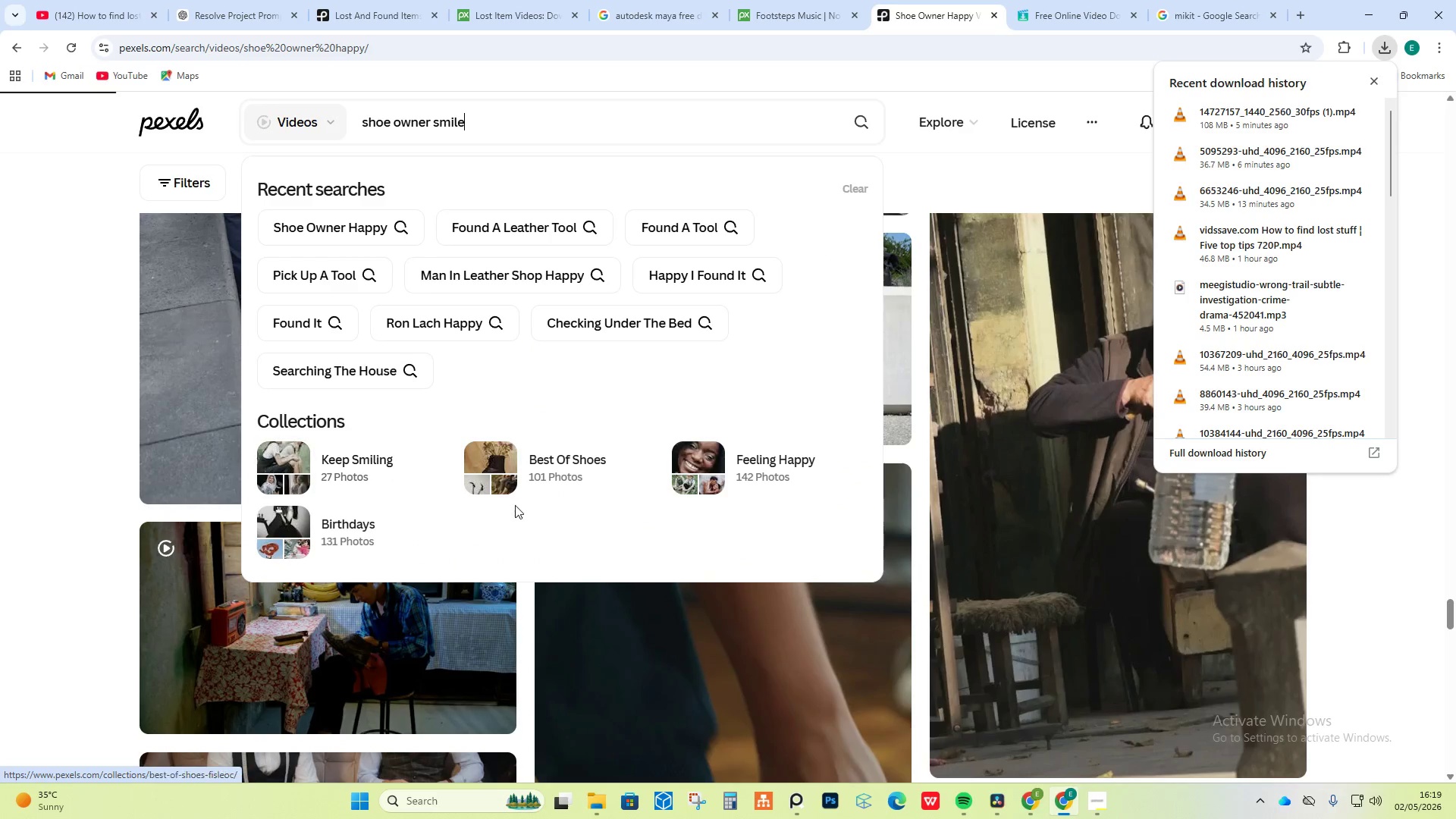 
left_click([391, 123])
 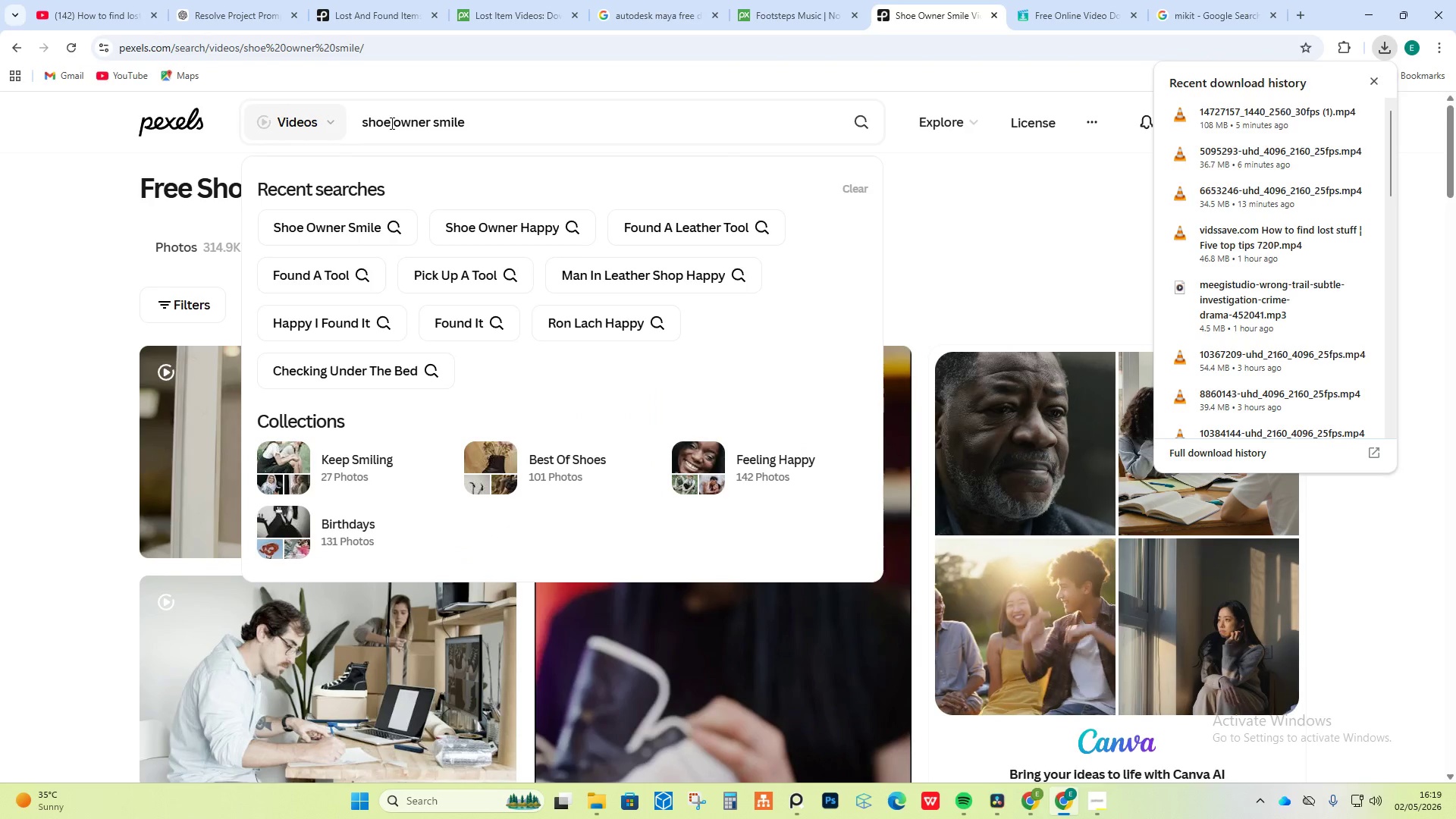 
key(Backspace)
 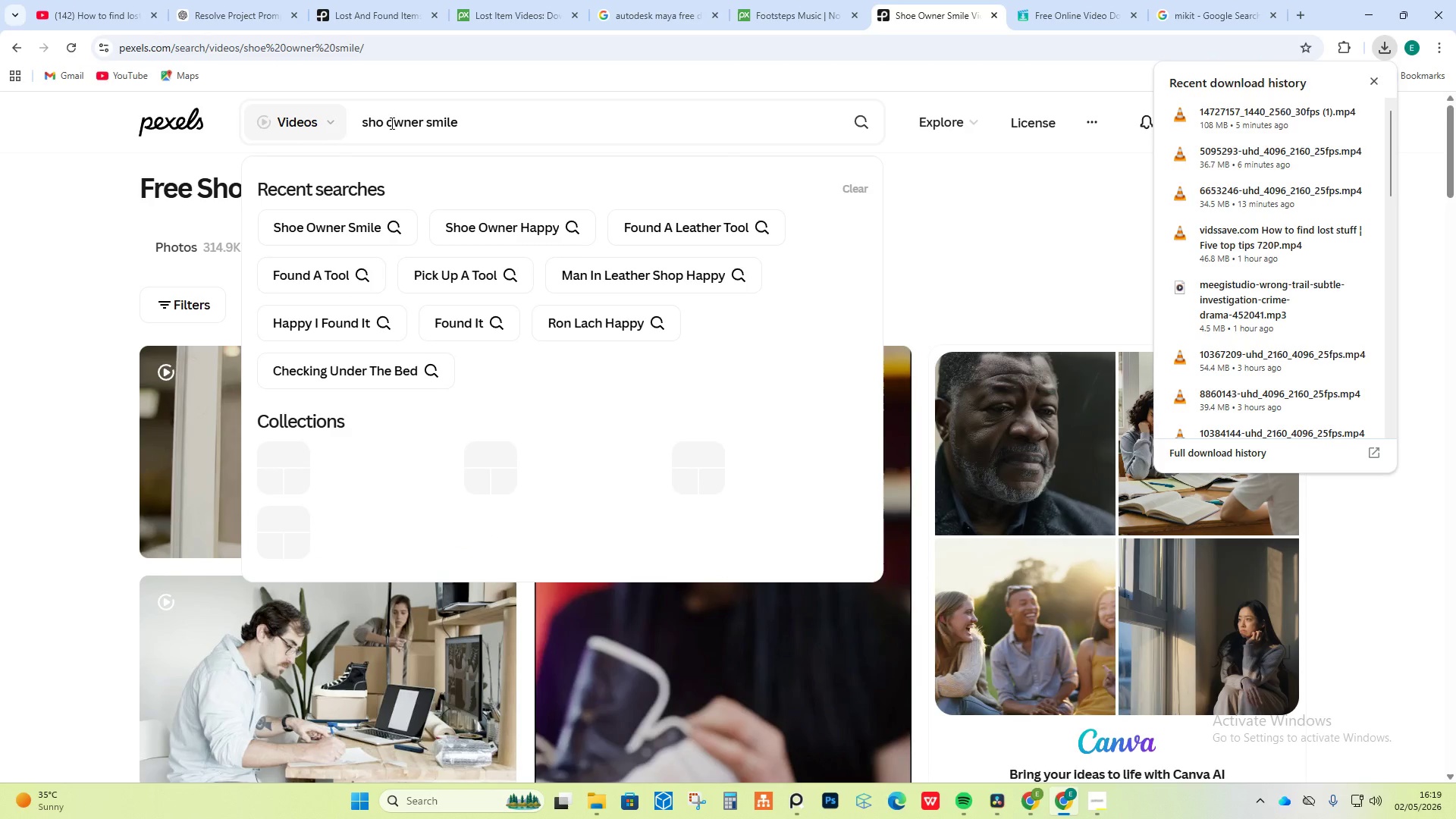 
key(P)
 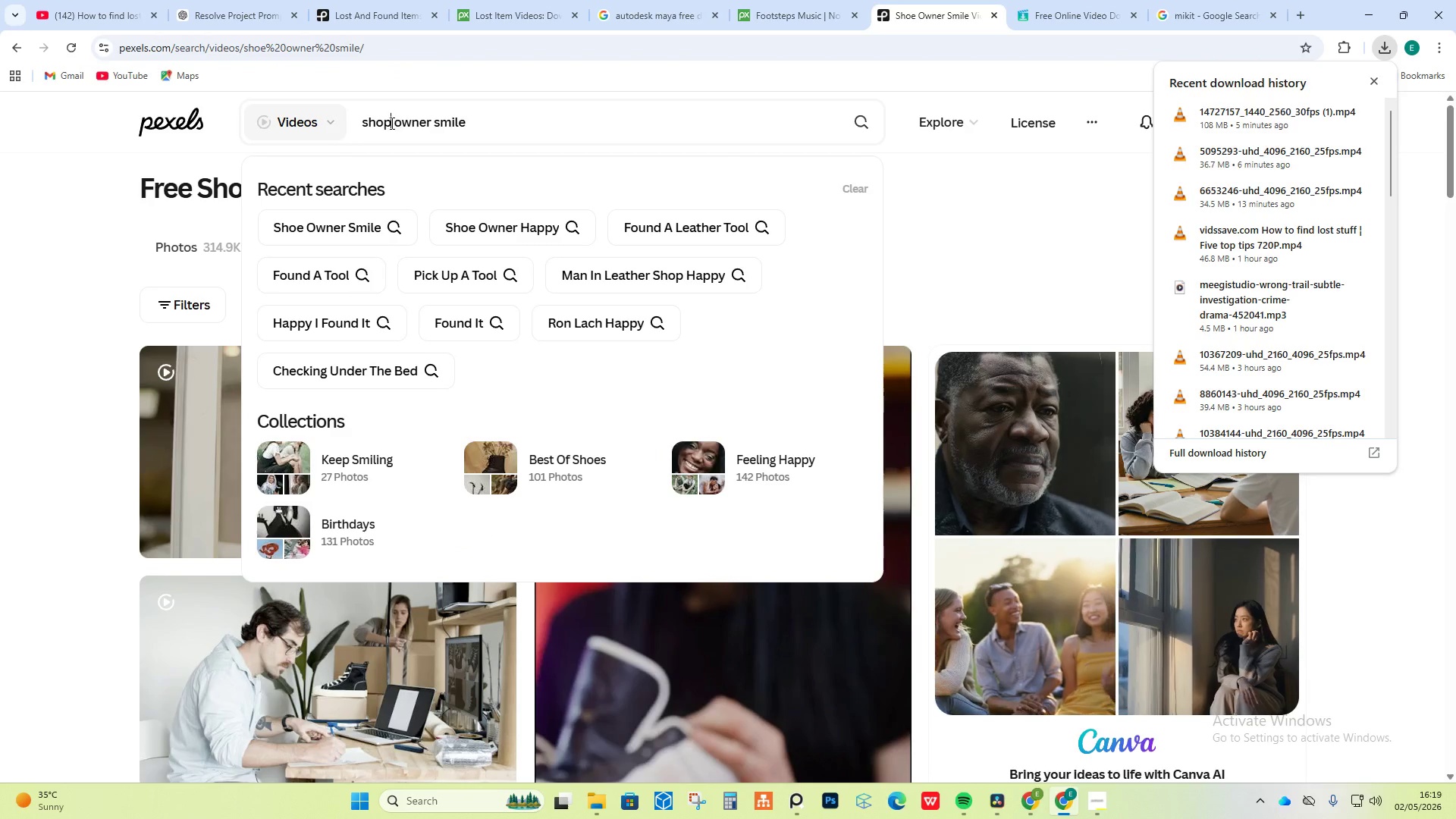 
key(Enter)
 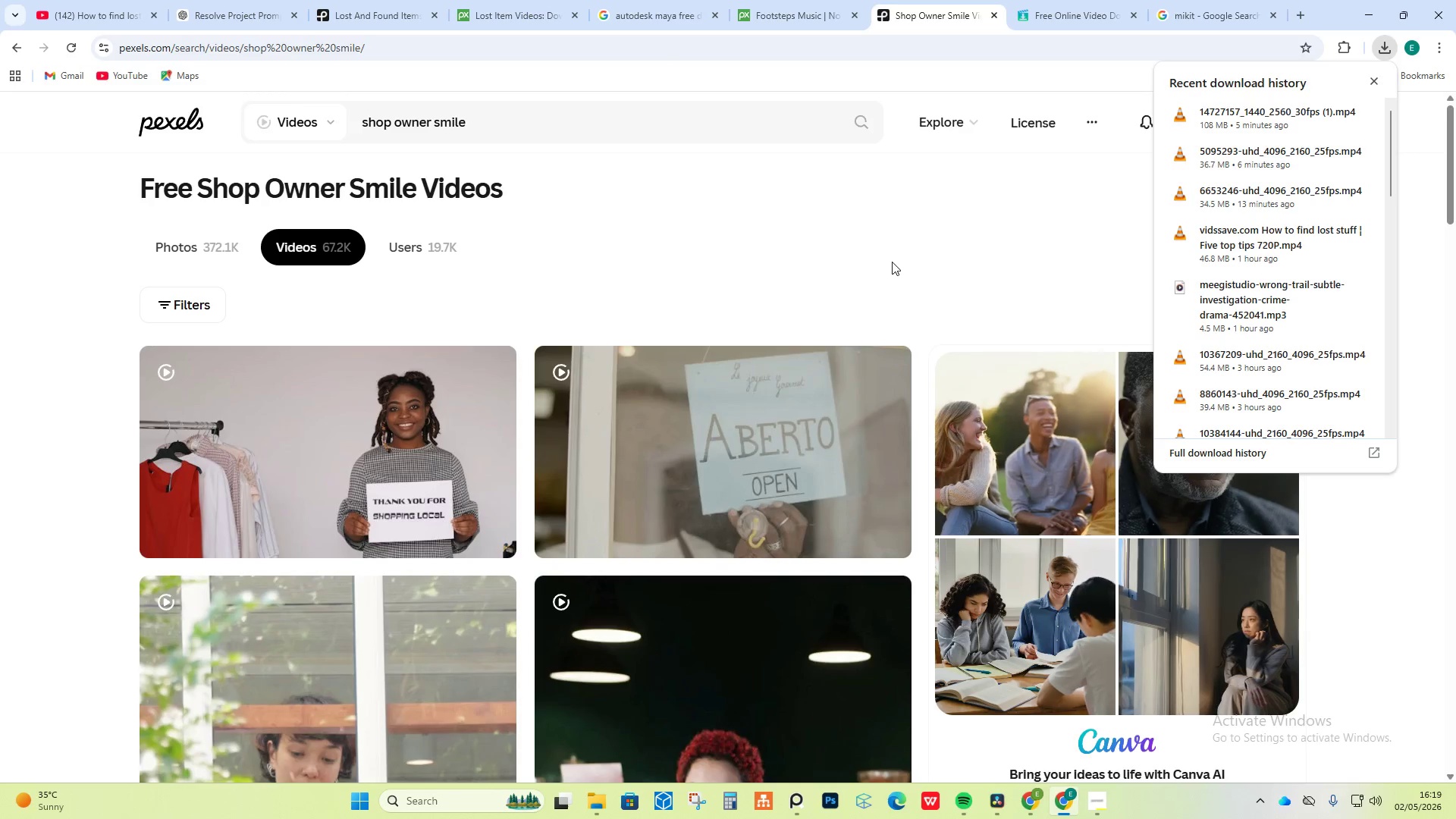 
scroll: coordinate [874, 281], scroll_direction: down, amount: 27.0
 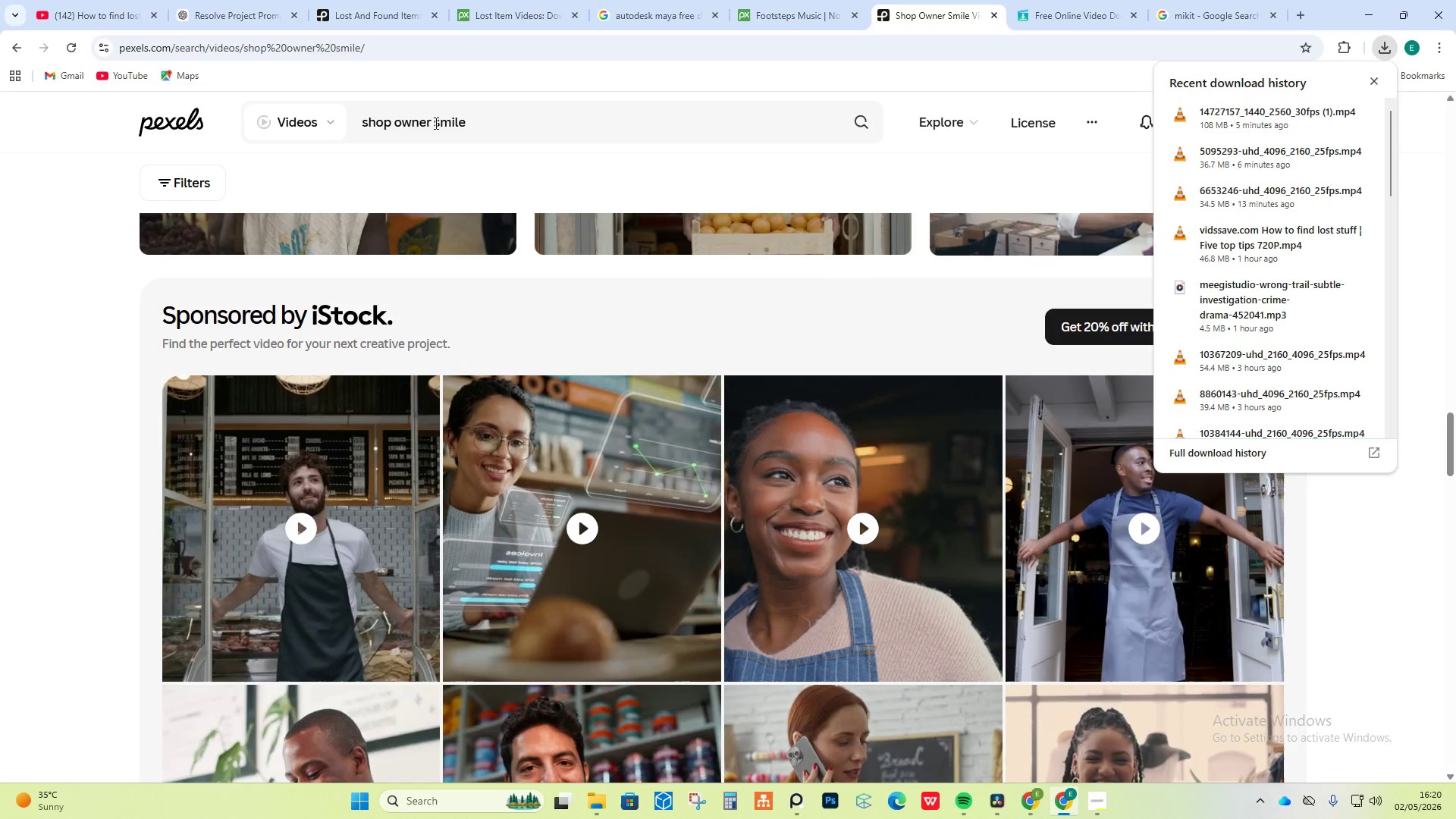 
left_click_drag(start_coordinate=[431, 121], to_coordinate=[358, 126])
 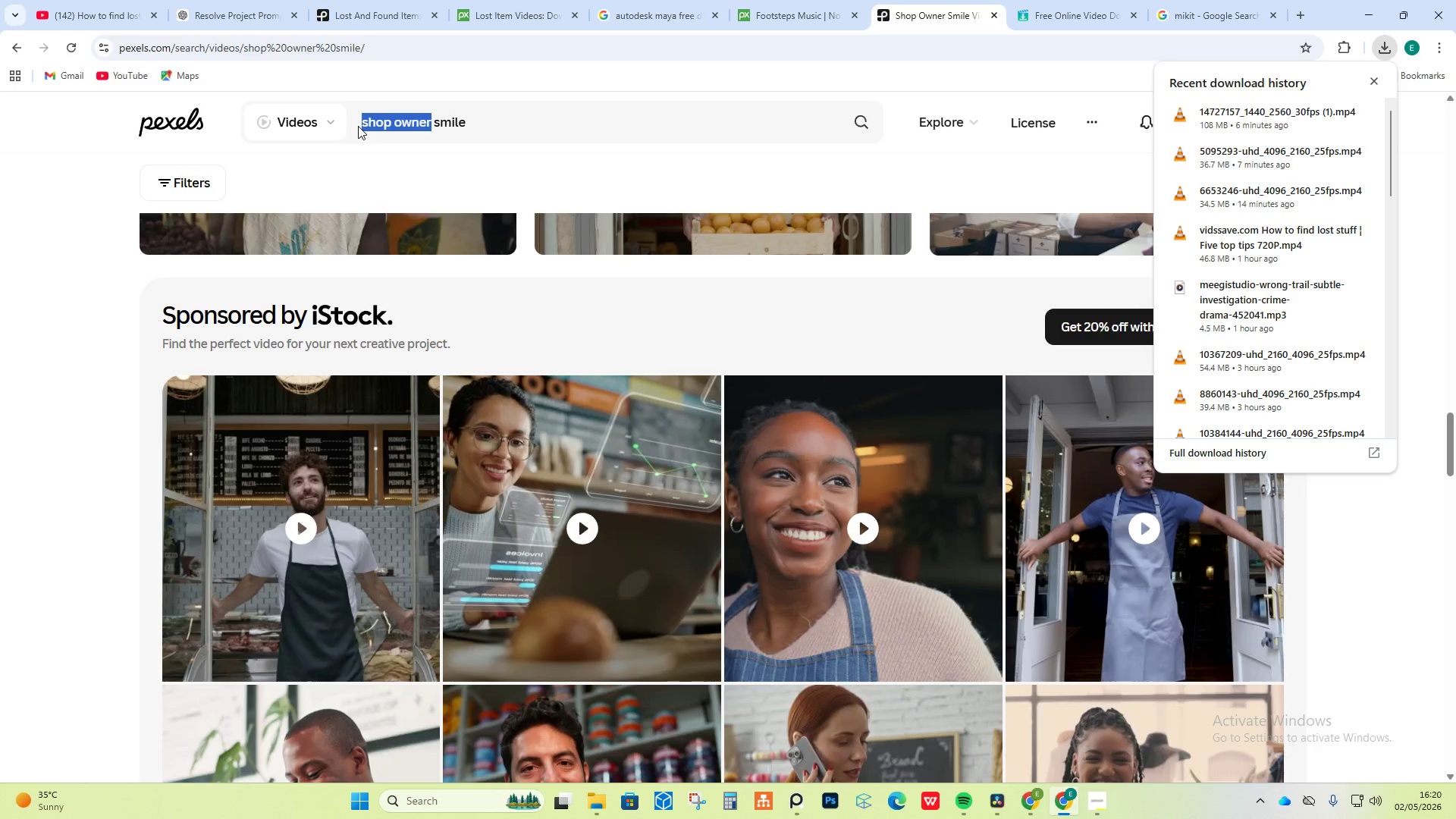 
type(leather )
 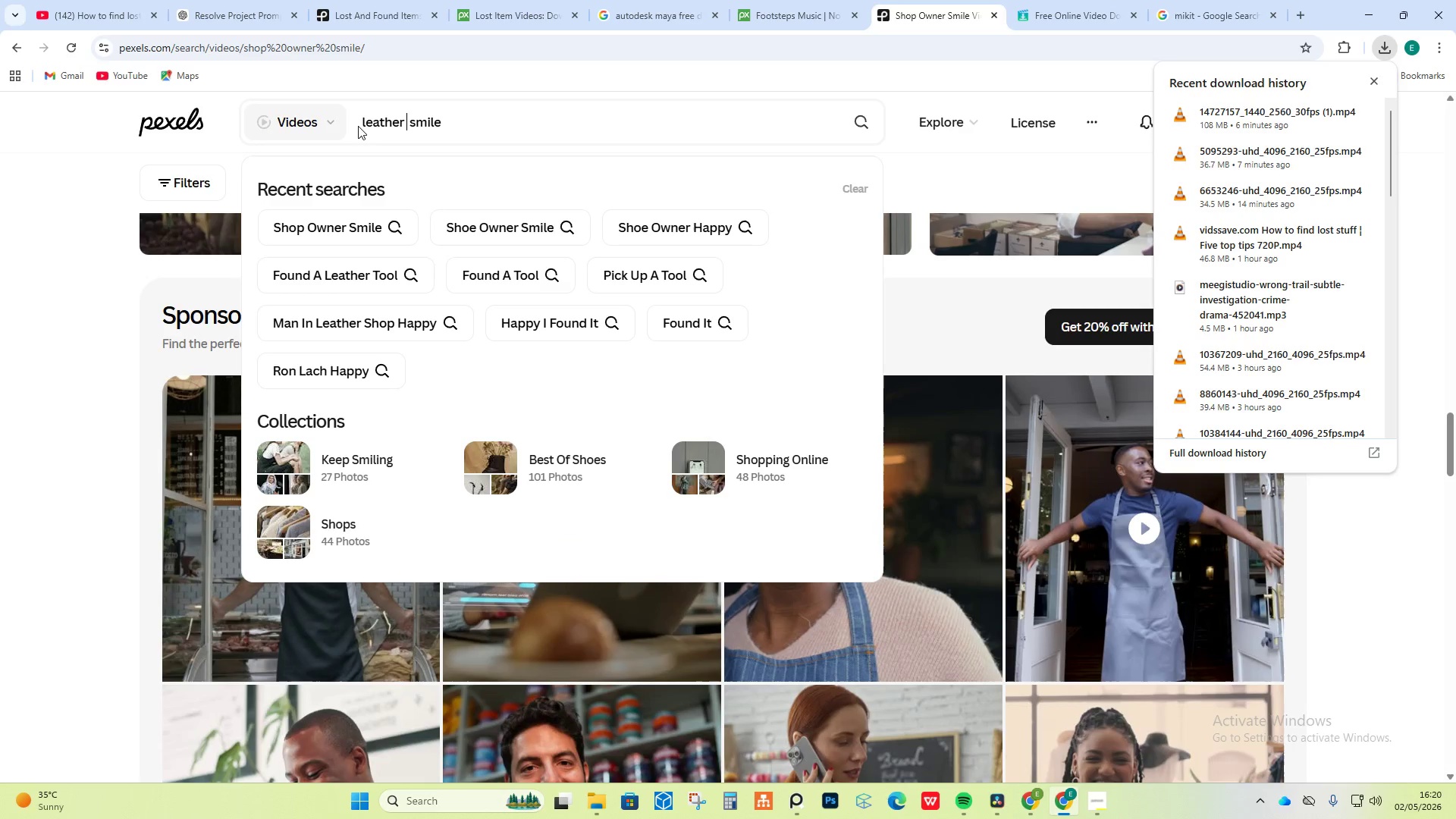 
type(maker)
 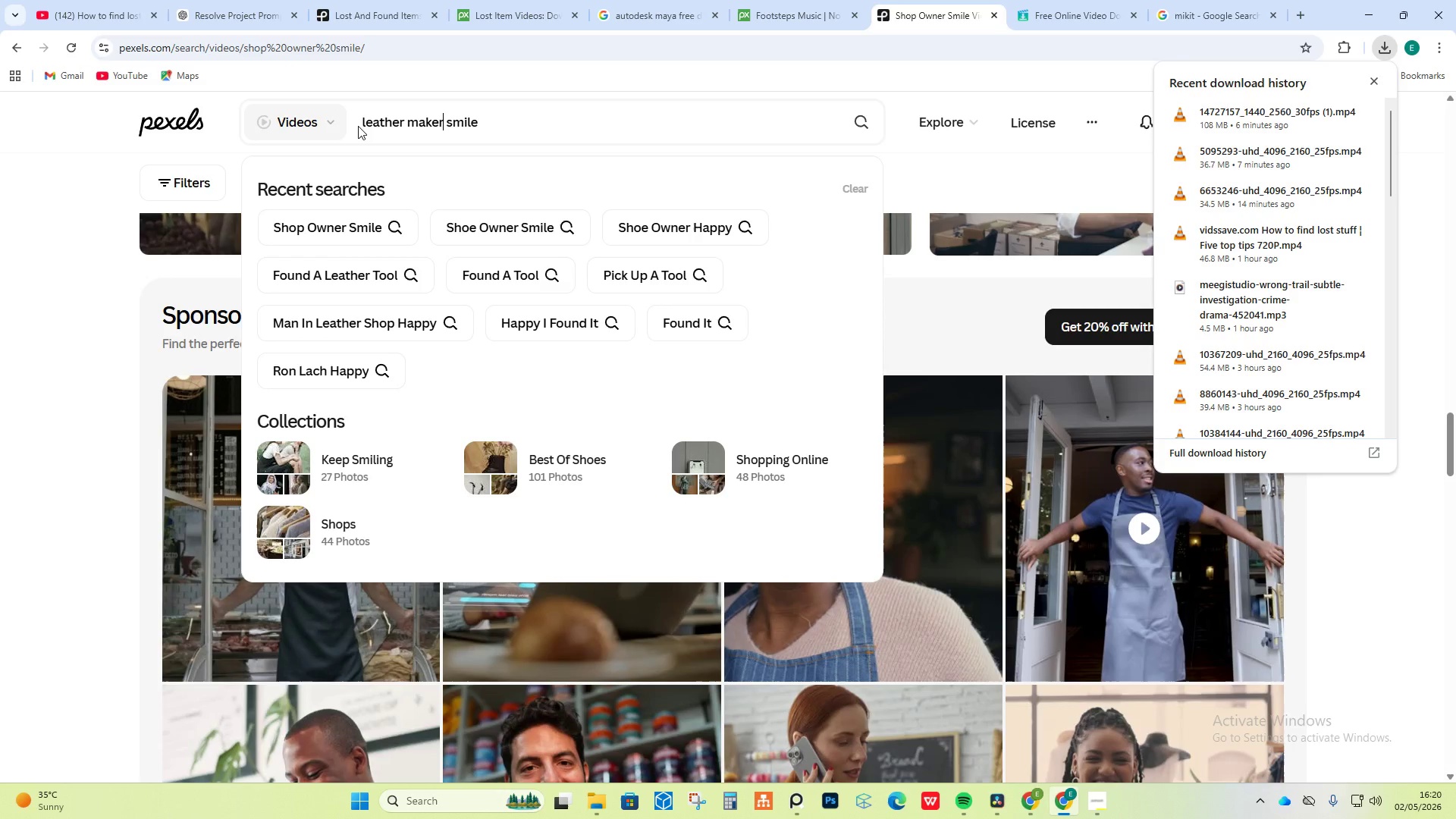 
key(Enter)
 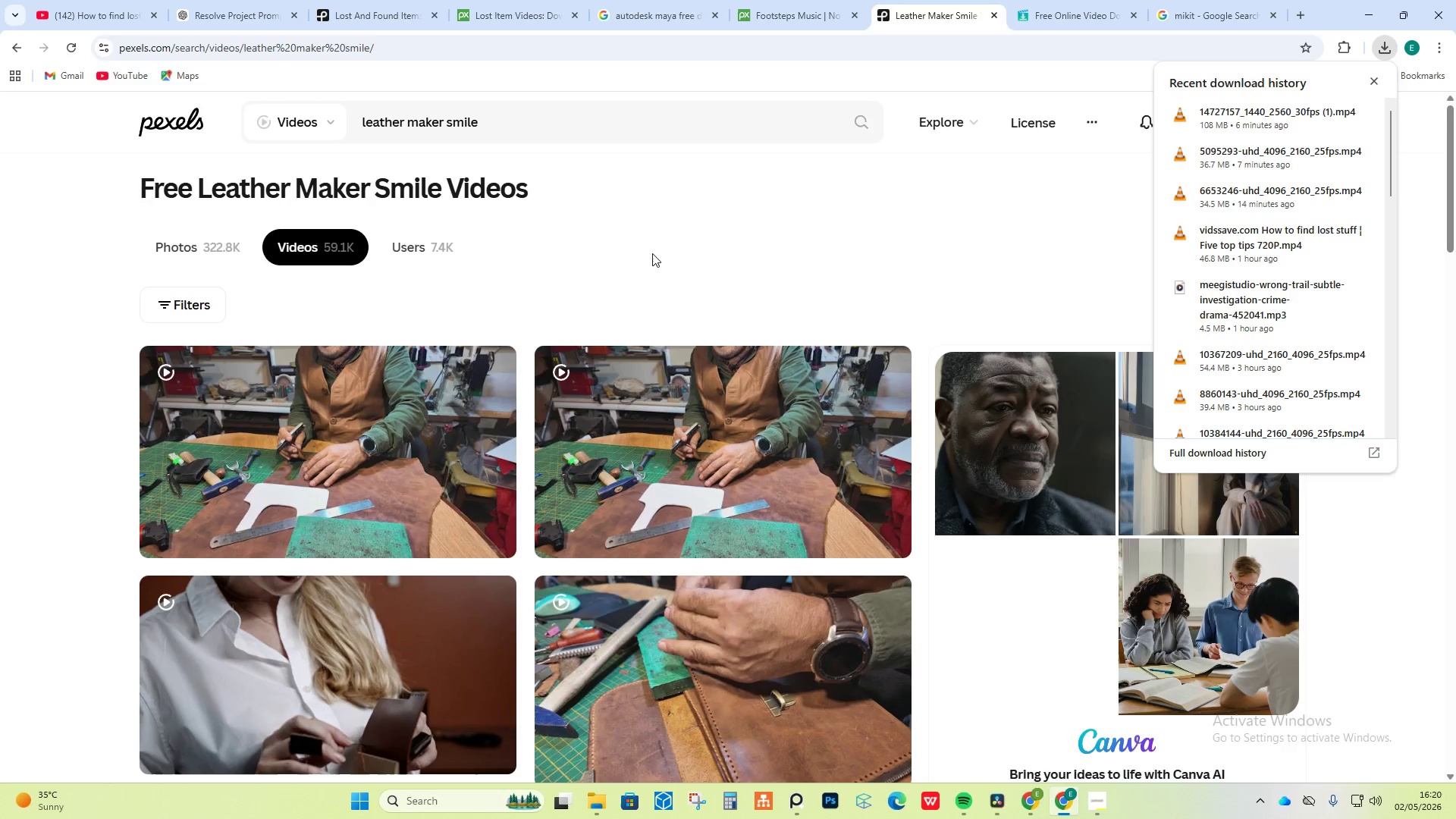 
scroll: coordinate [827, 337], scroll_direction: down, amount: 16.0
 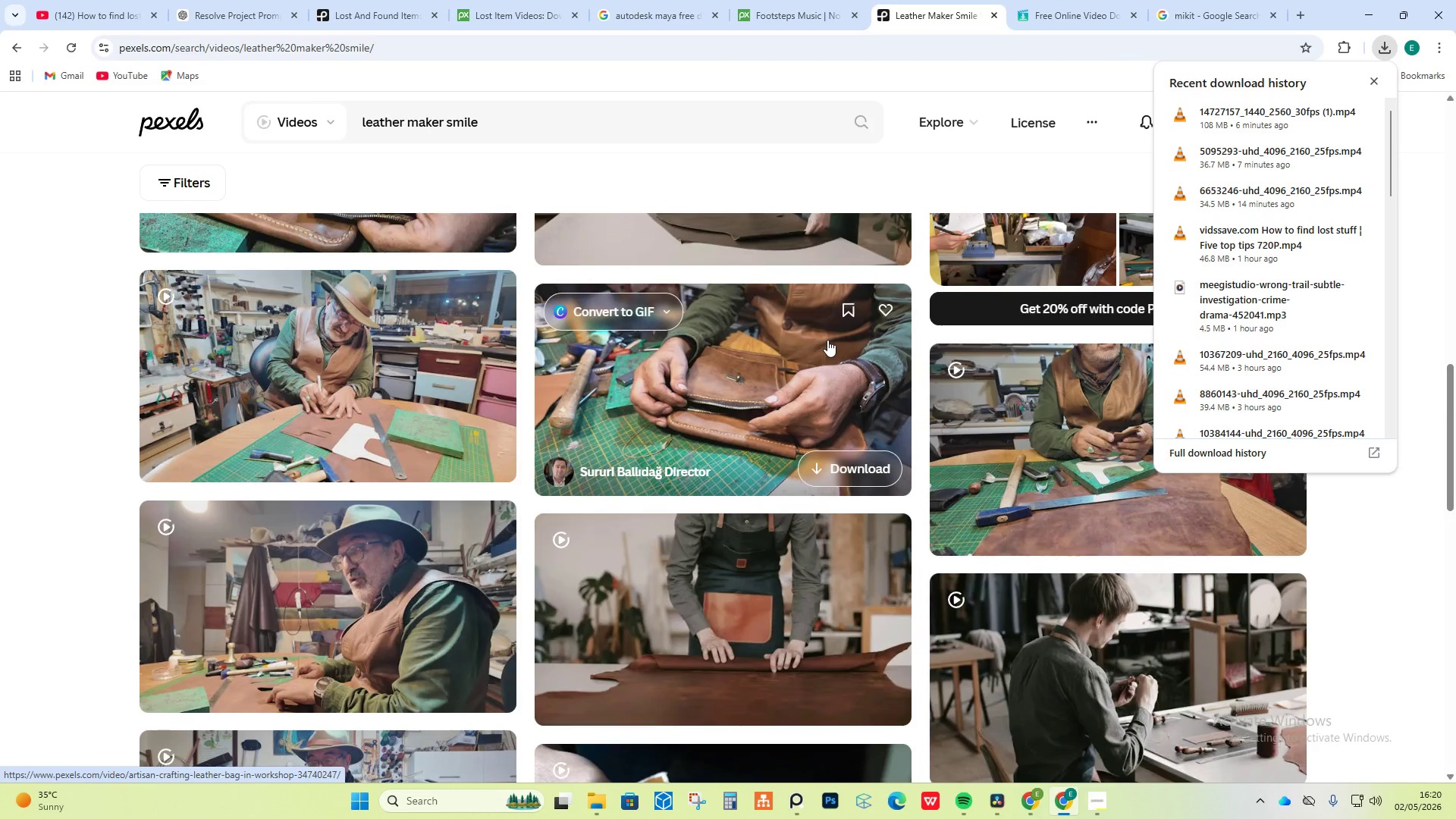 
scroll: coordinate [762, 346], scroll_direction: down, amount: 24.0
 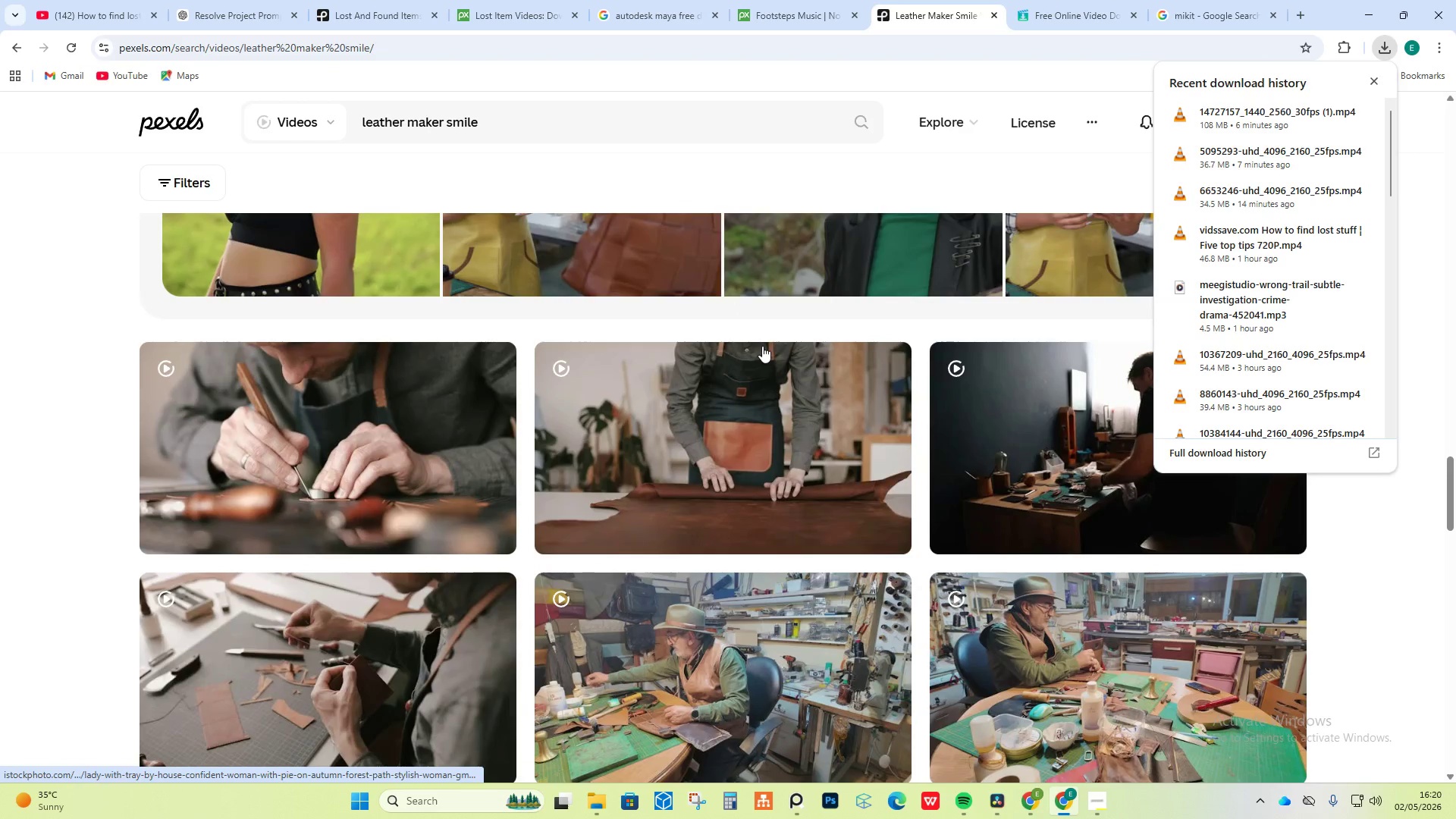 
scroll: coordinate [755, 347], scroll_direction: down, amount: 23.0
 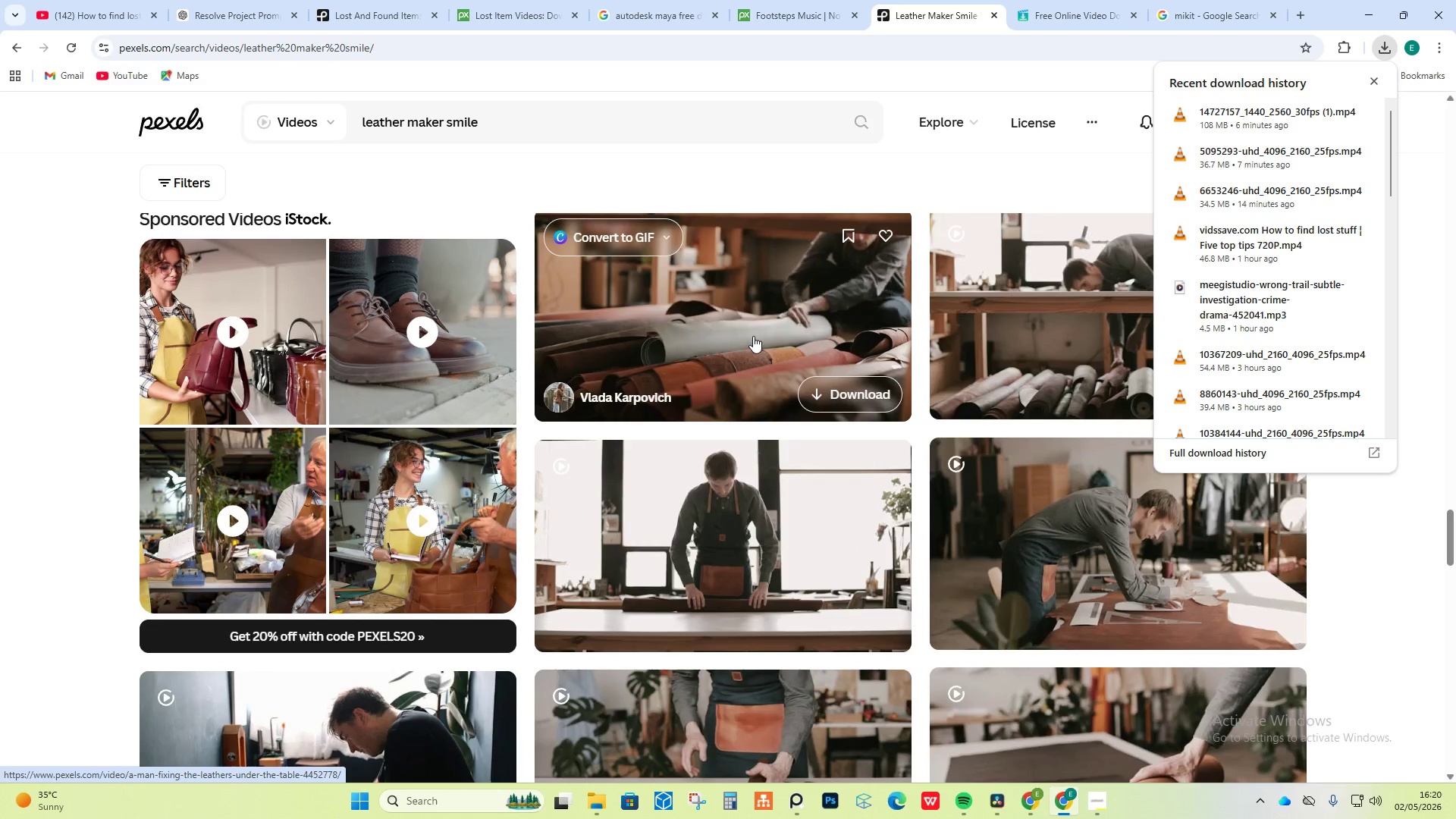 
scroll: coordinate [744, 331], scroll_direction: down, amount: 21.0
 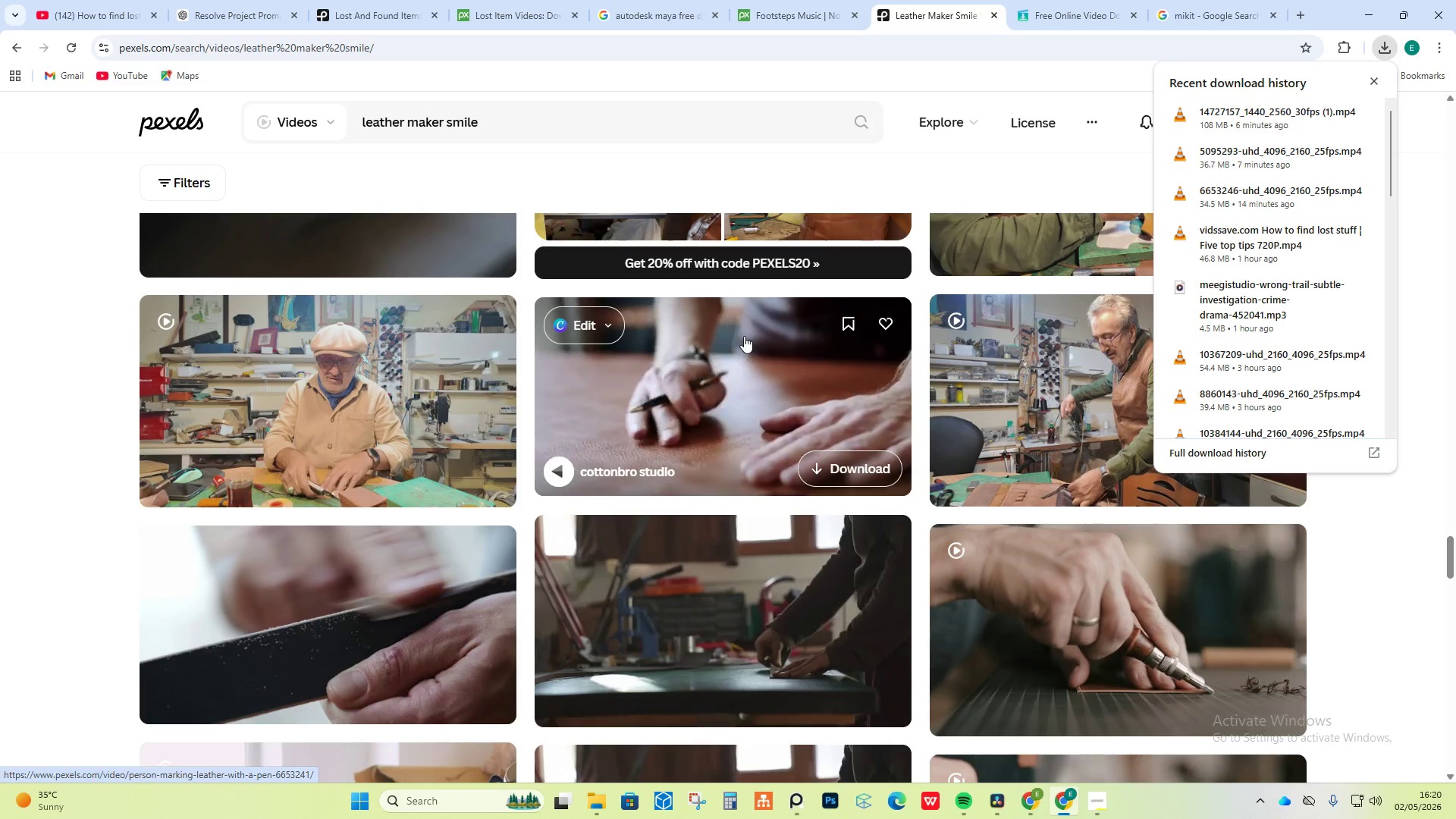 
scroll: coordinate [744, 340], scroll_direction: down, amount: 18.0
 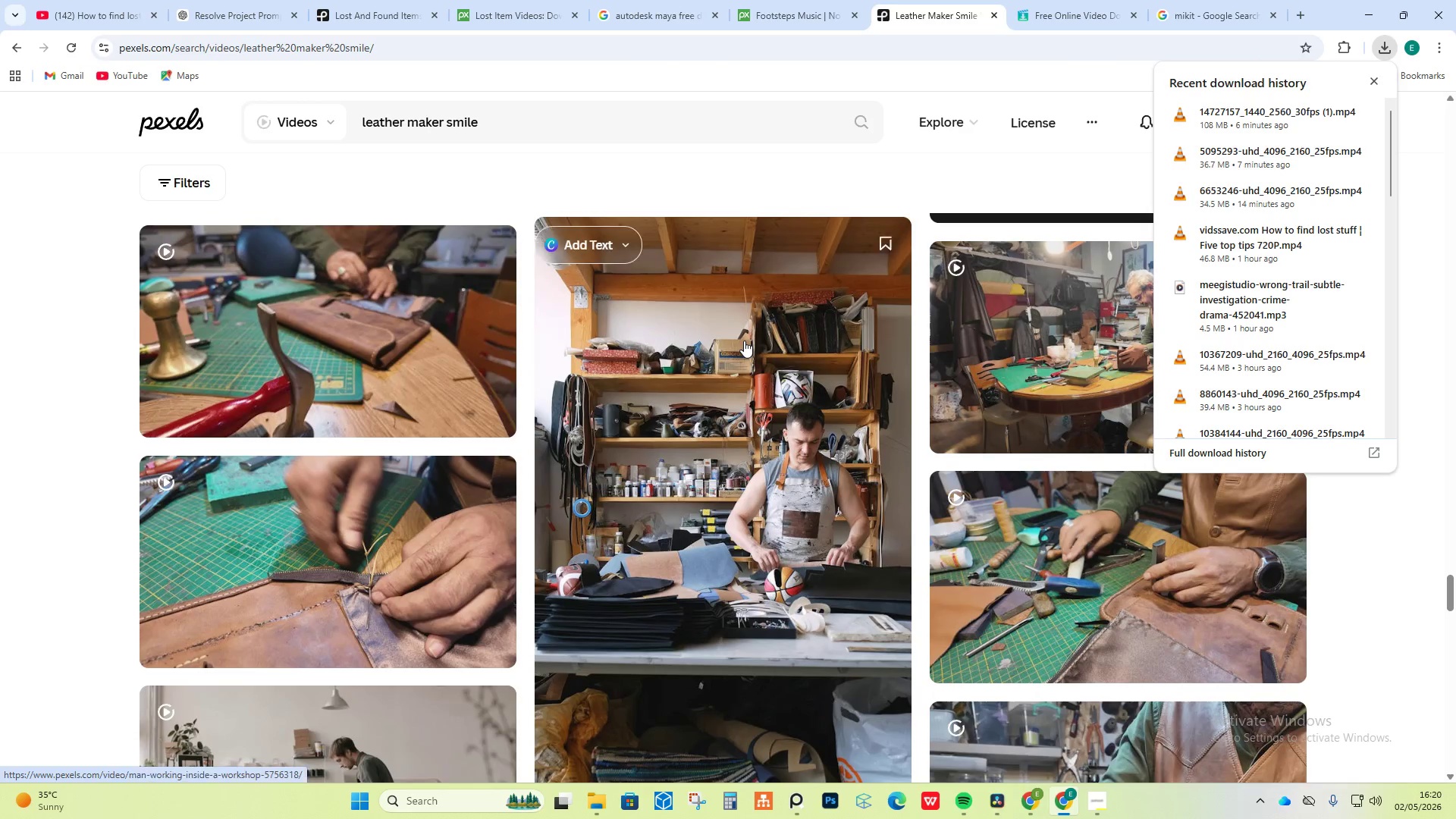 
scroll: coordinate [595, 319], scroll_direction: down, amount: 14.0
 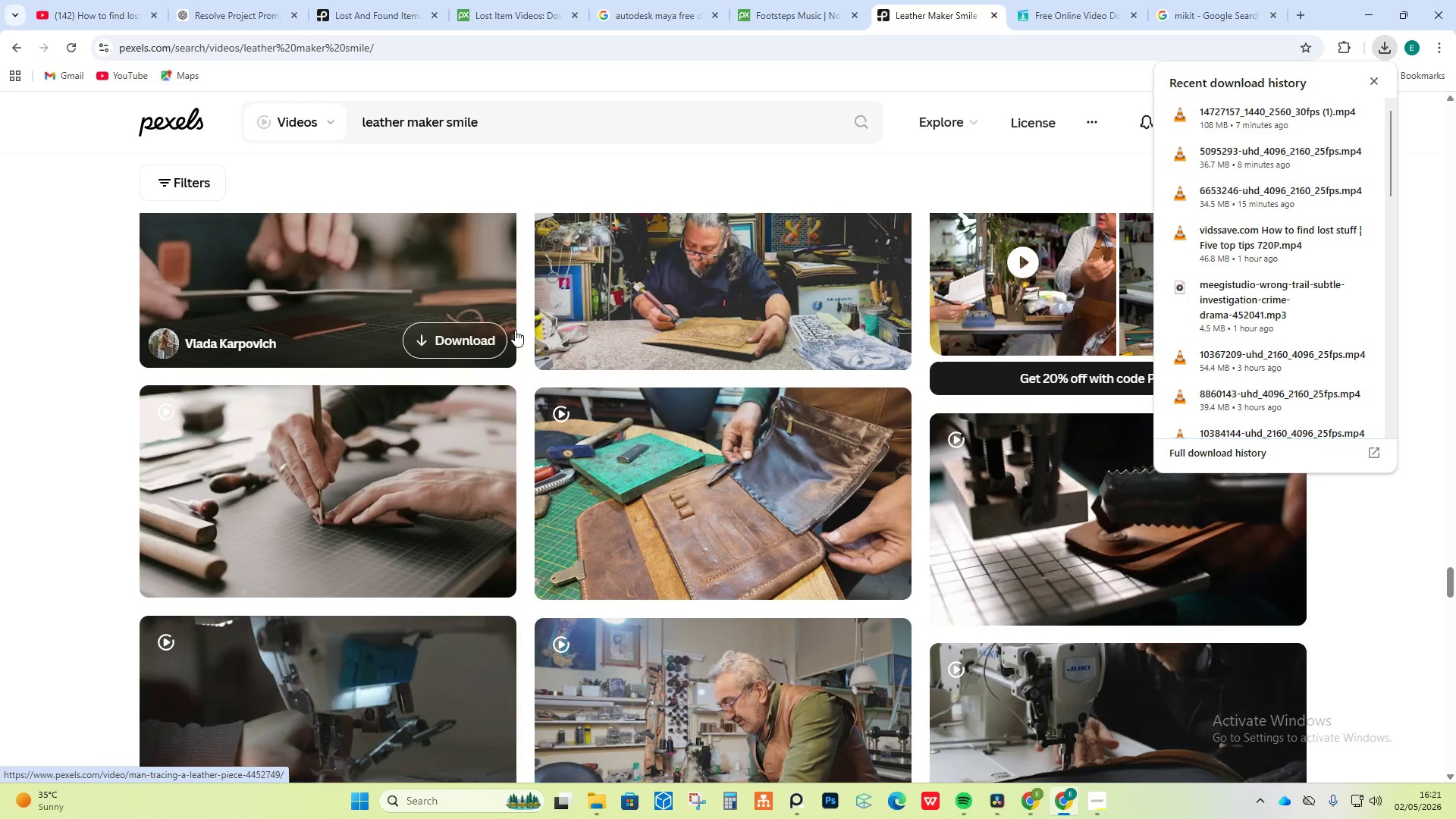 
scroll: coordinate [522, 318], scroll_direction: up, amount: 4.0
 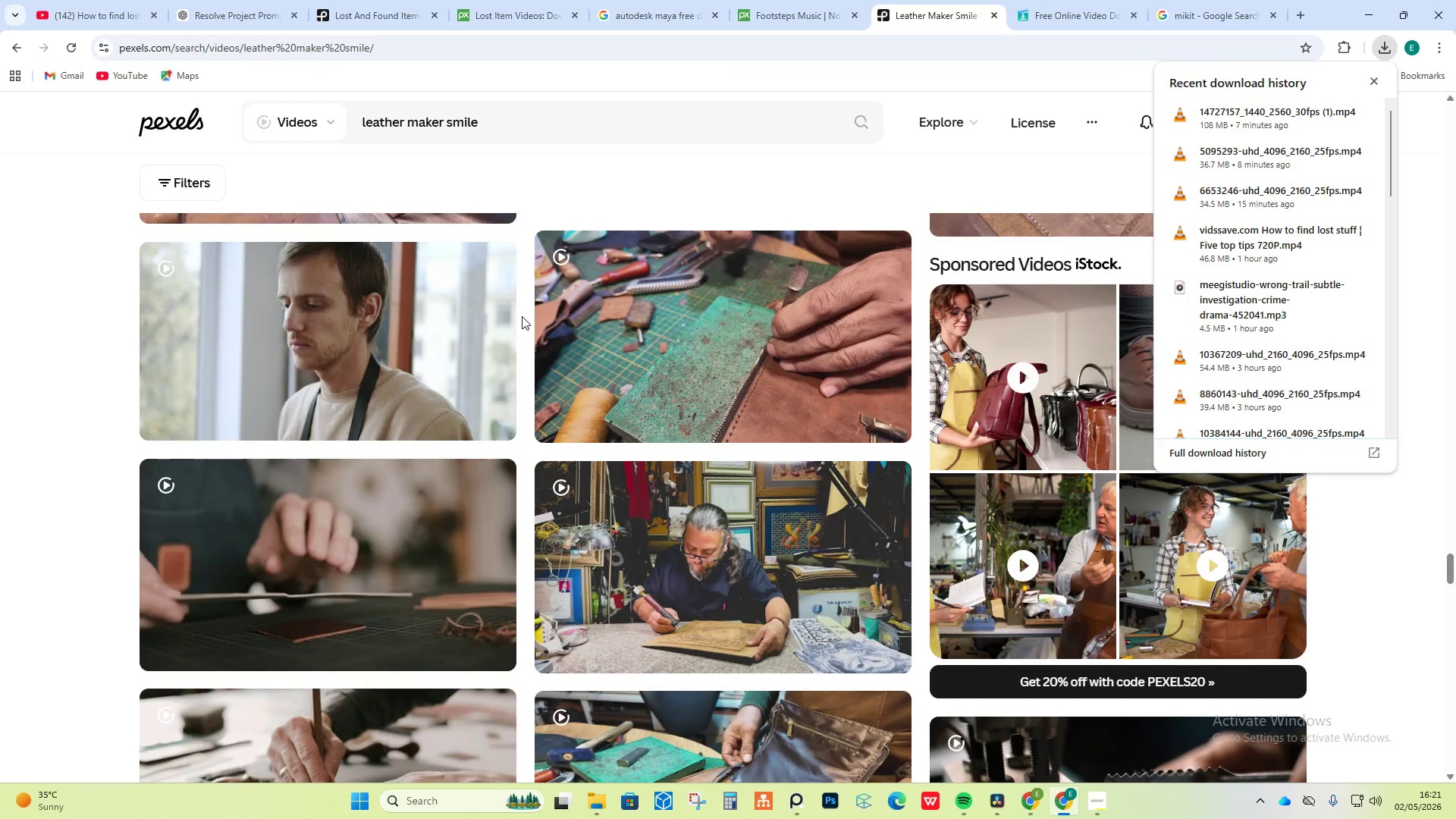 
scroll: coordinate [525, 302], scroll_direction: down, amount: 21.0
 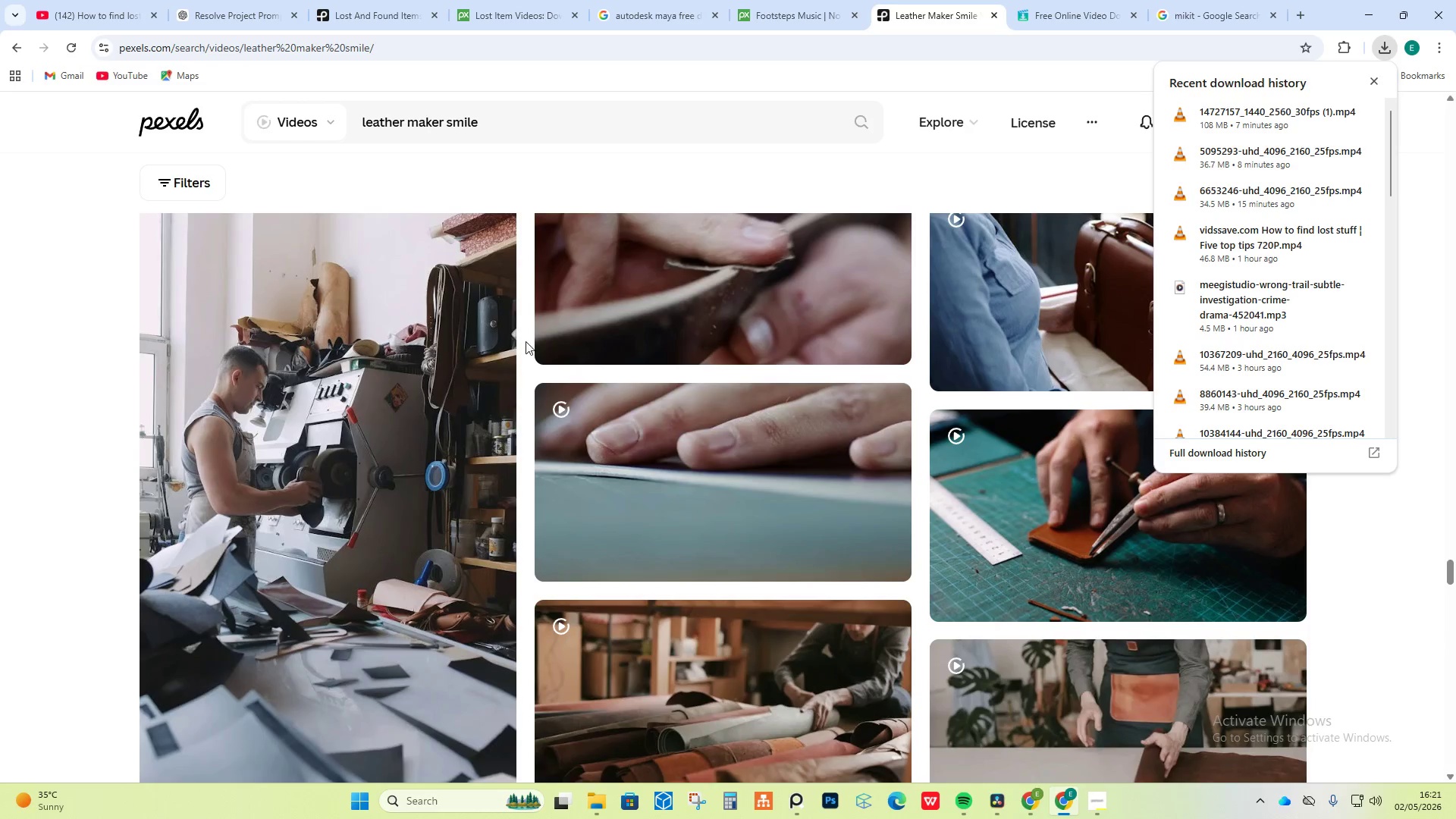 
scroll: coordinate [524, 334], scroll_direction: down, amount: 13.0
 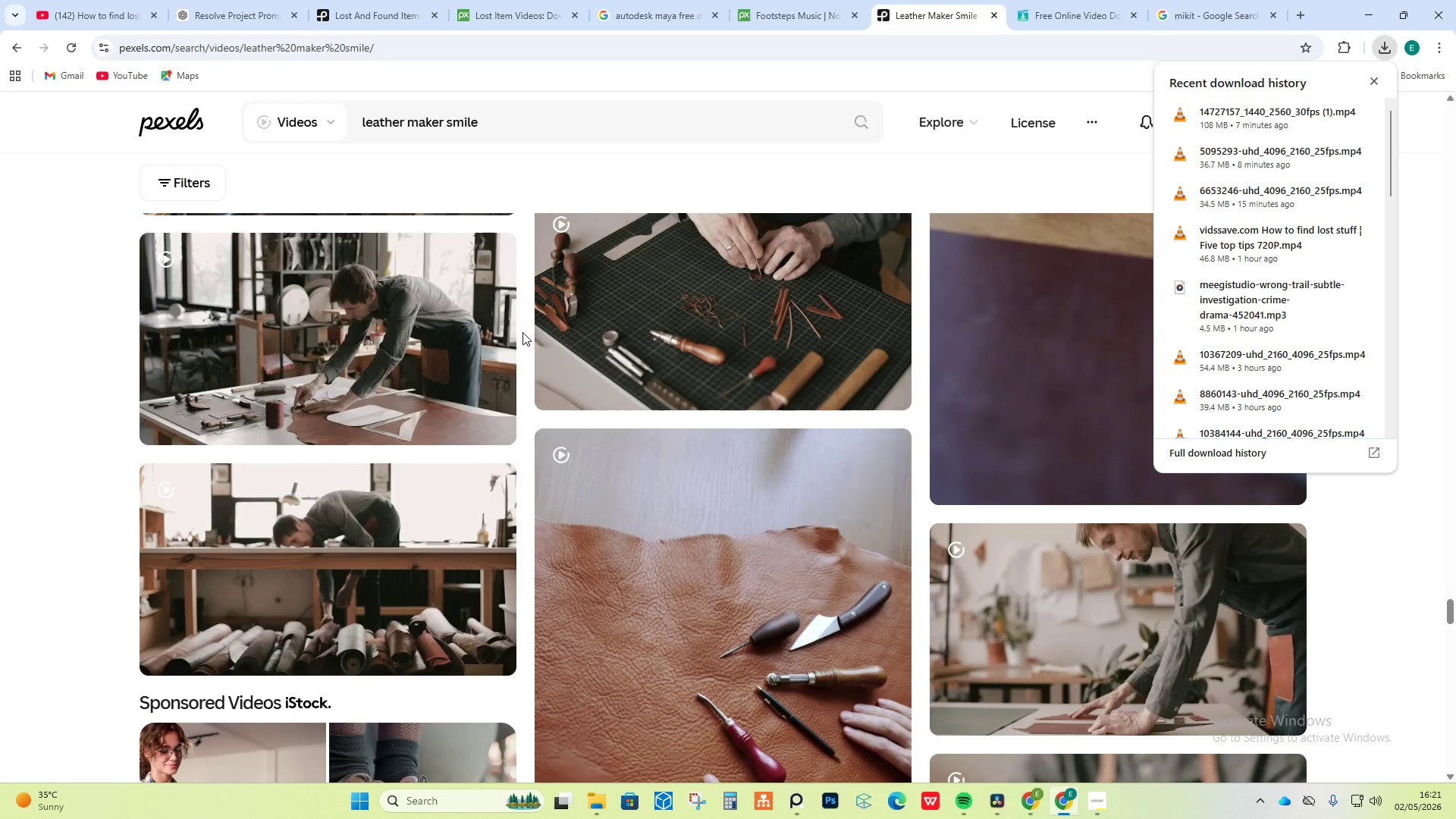 
scroll: coordinate [522, 331], scroll_direction: down, amount: 6.0
 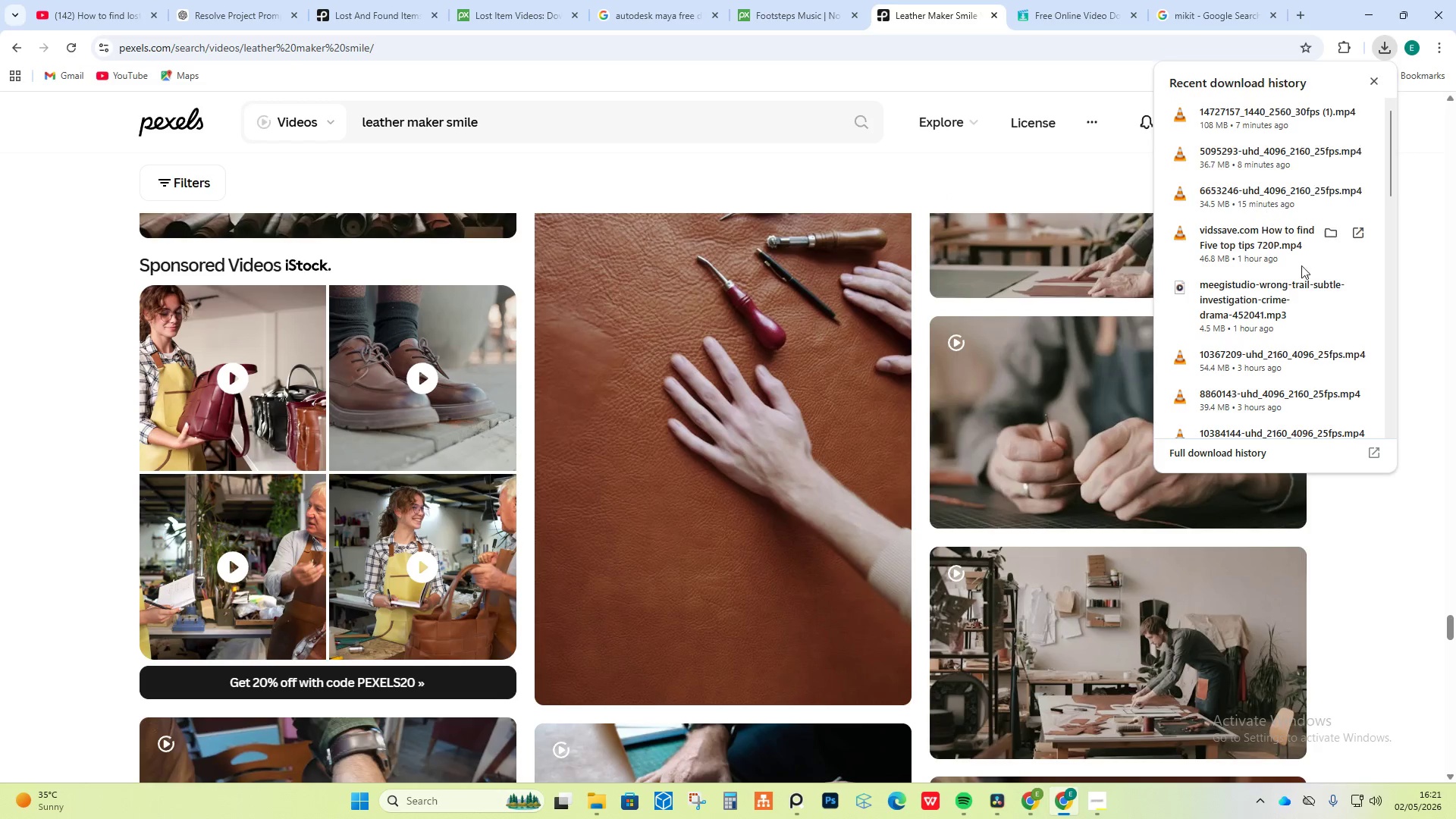 
left_click_drag(start_coordinate=[1398, 544], to_coordinate=[1402, 549])
 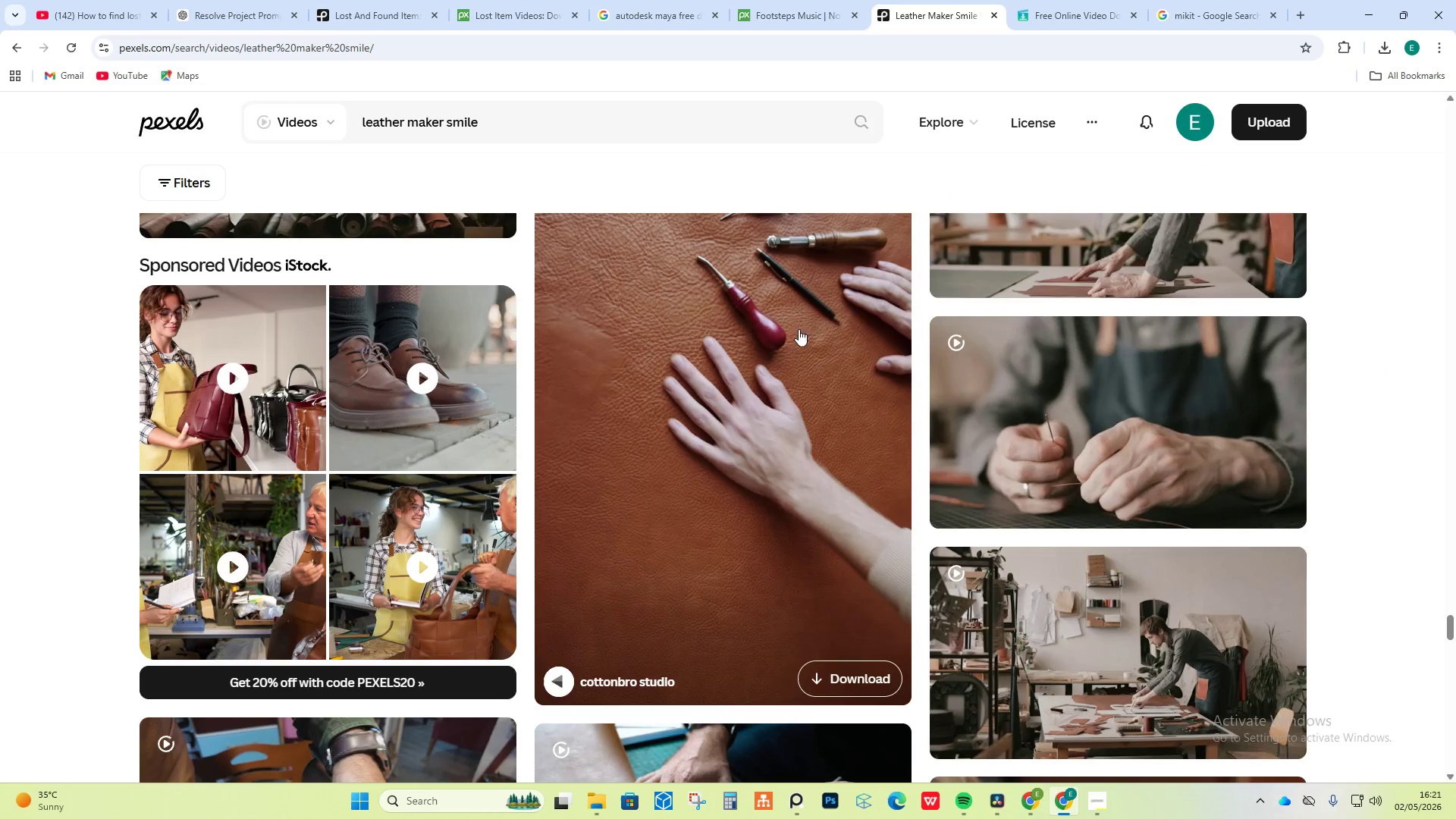 
scroll: coordinate [533, 350], scroll_direction: down, amount: 10.0
 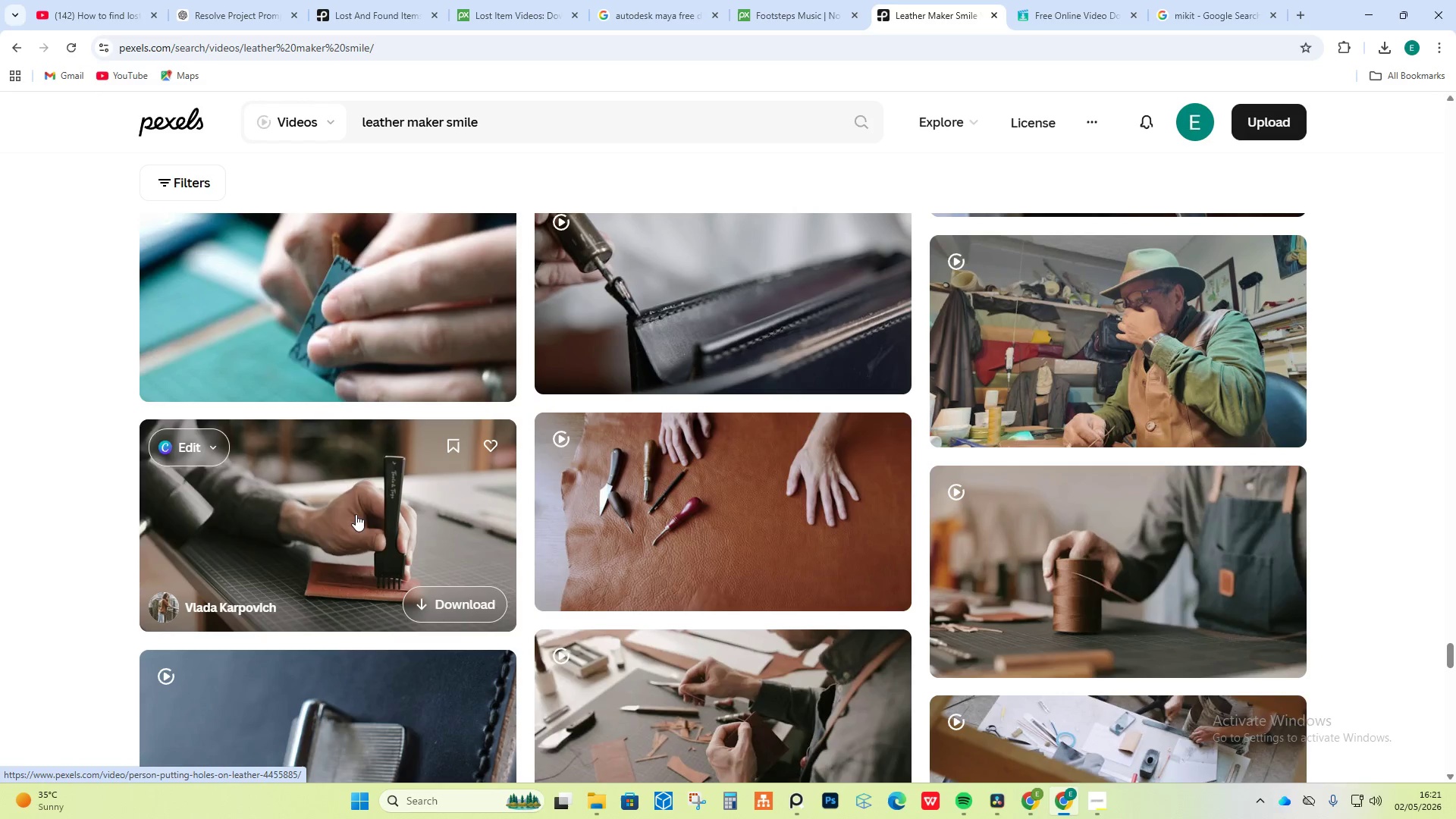 
wait(7.61)
 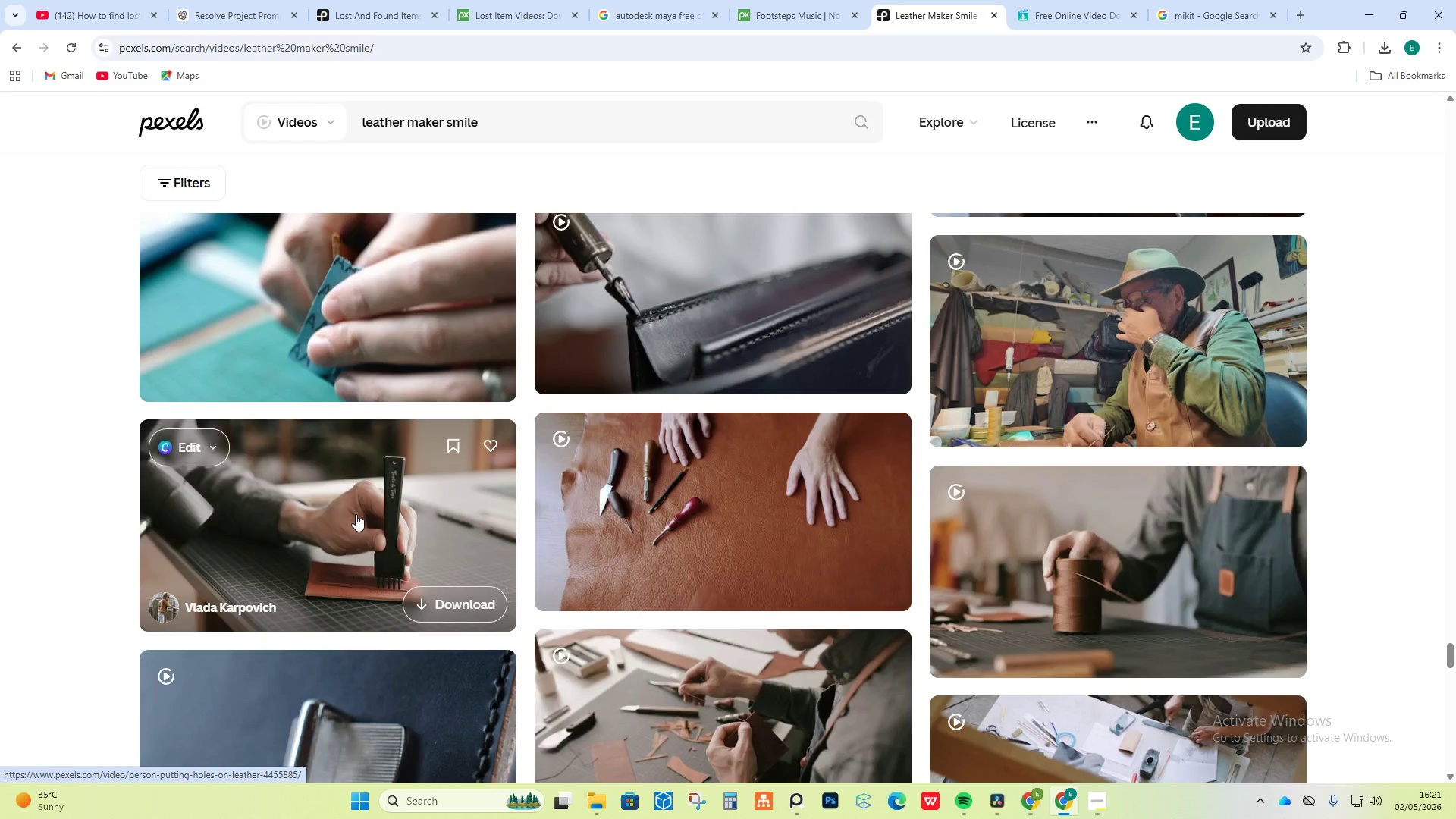 
scroll: coordinate [526, 420], scroll_direction: down, amount: 23.0
 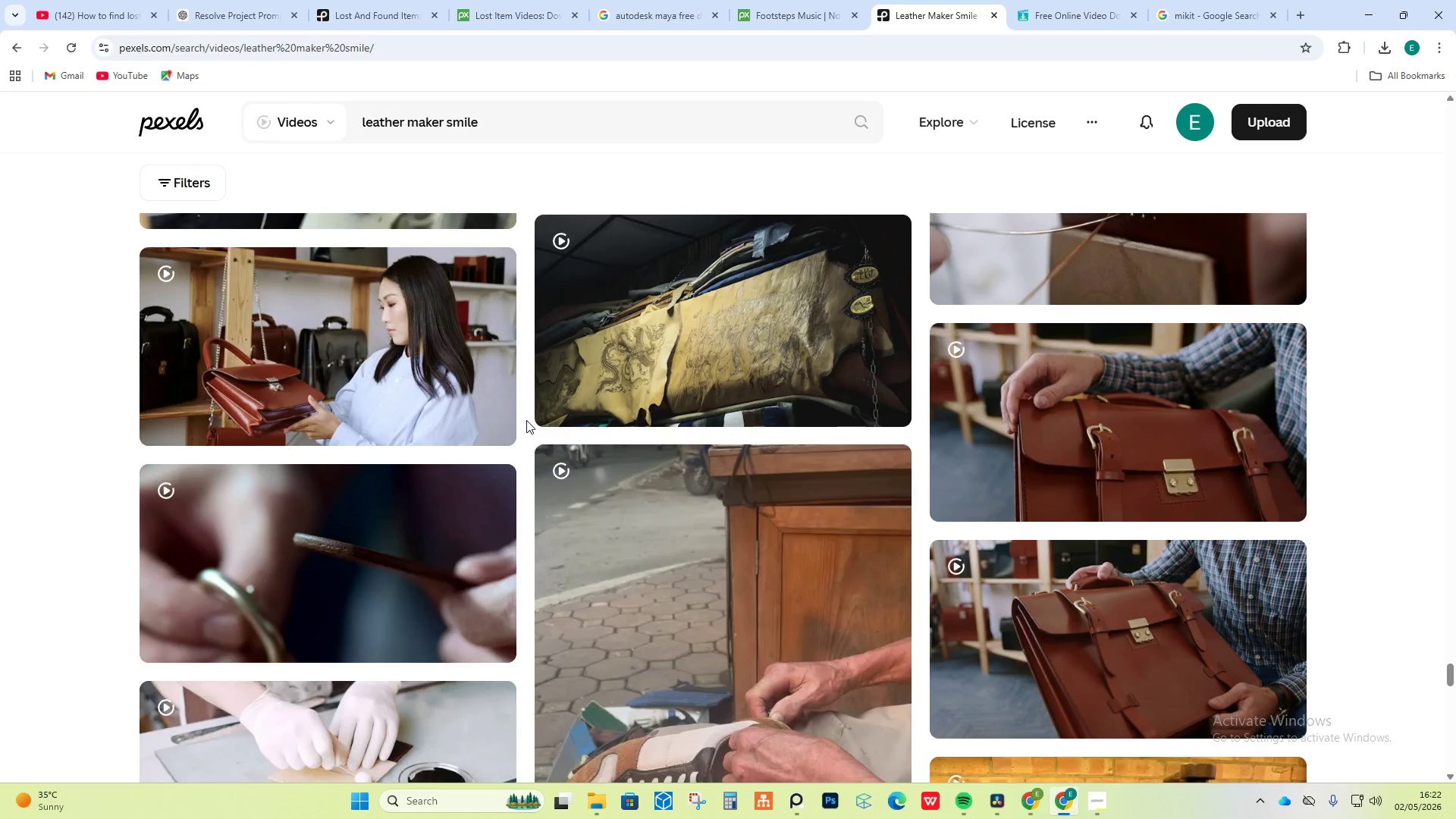 
scroll: coordinate [524, 420], scroll_direction: up, amount: 8.0
 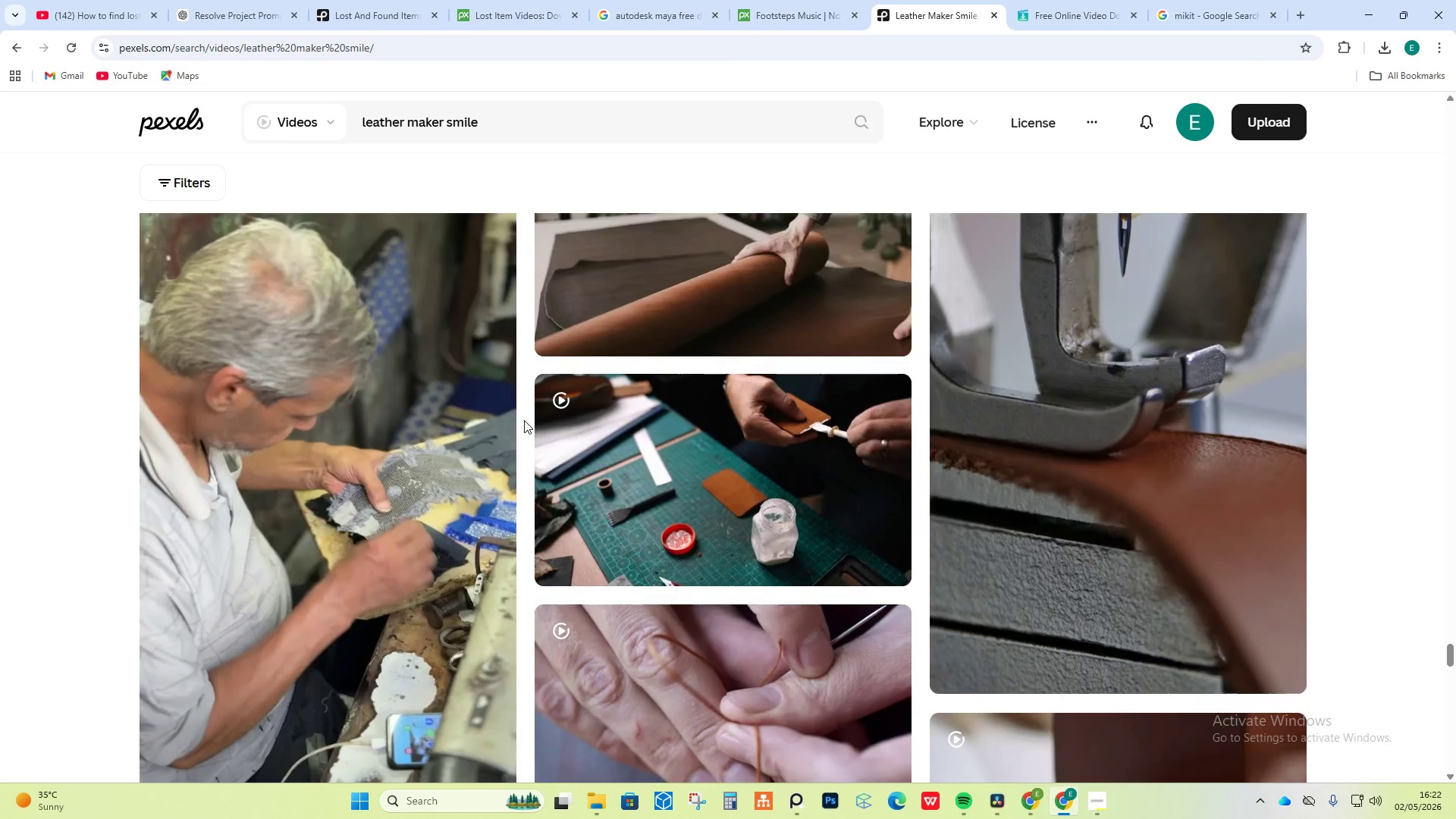 
scroll: coordinate [519, 416], scroll_direction: down, amount: 22.0
 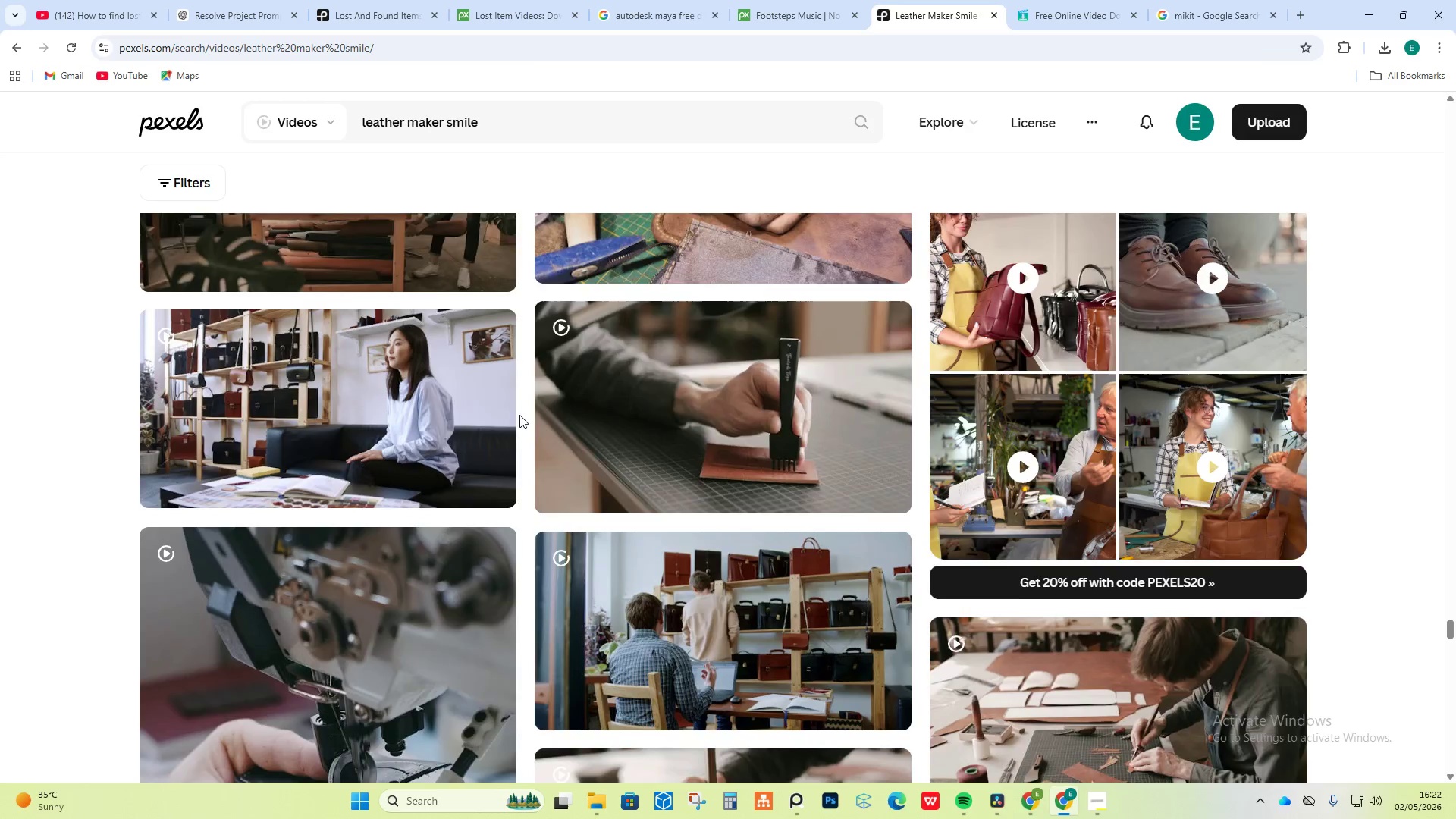 
scroll: coordinate [519, 415], scroll_direction: down, amount: 6.0
 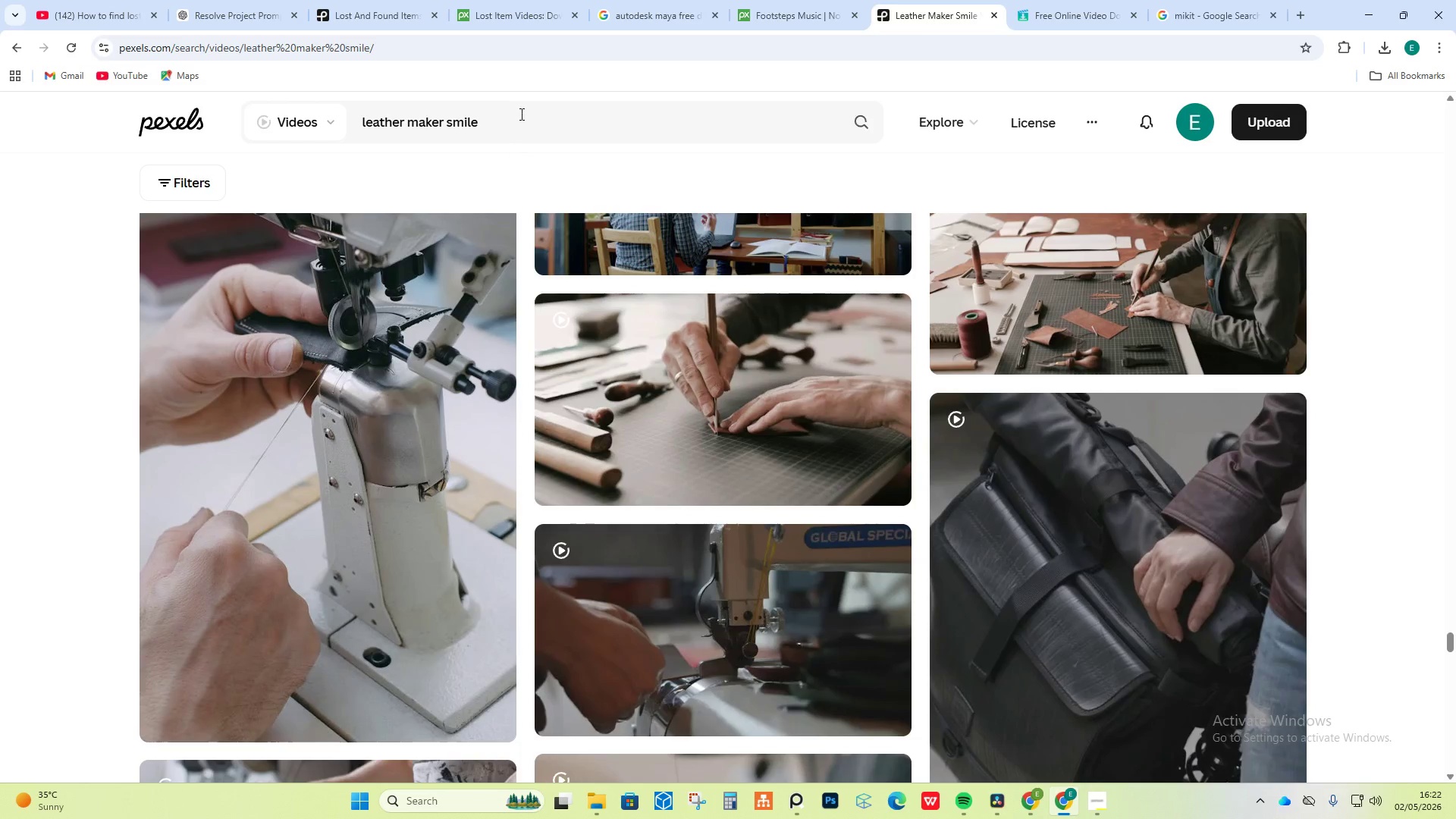 
left_click_drag(start_coordinate=[520, 114], to_coordinate=[445, 125])
 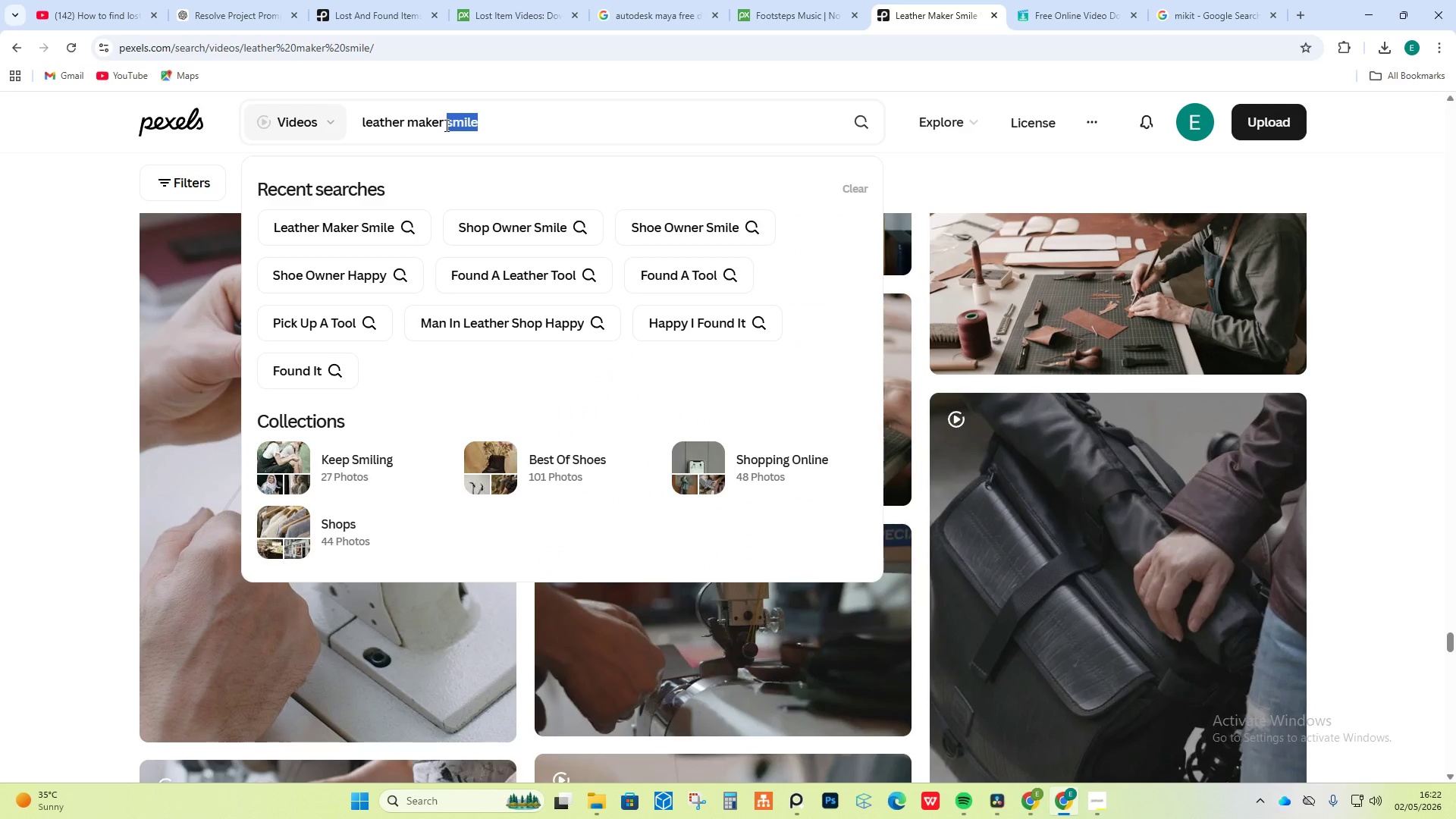 
type(laugh)
 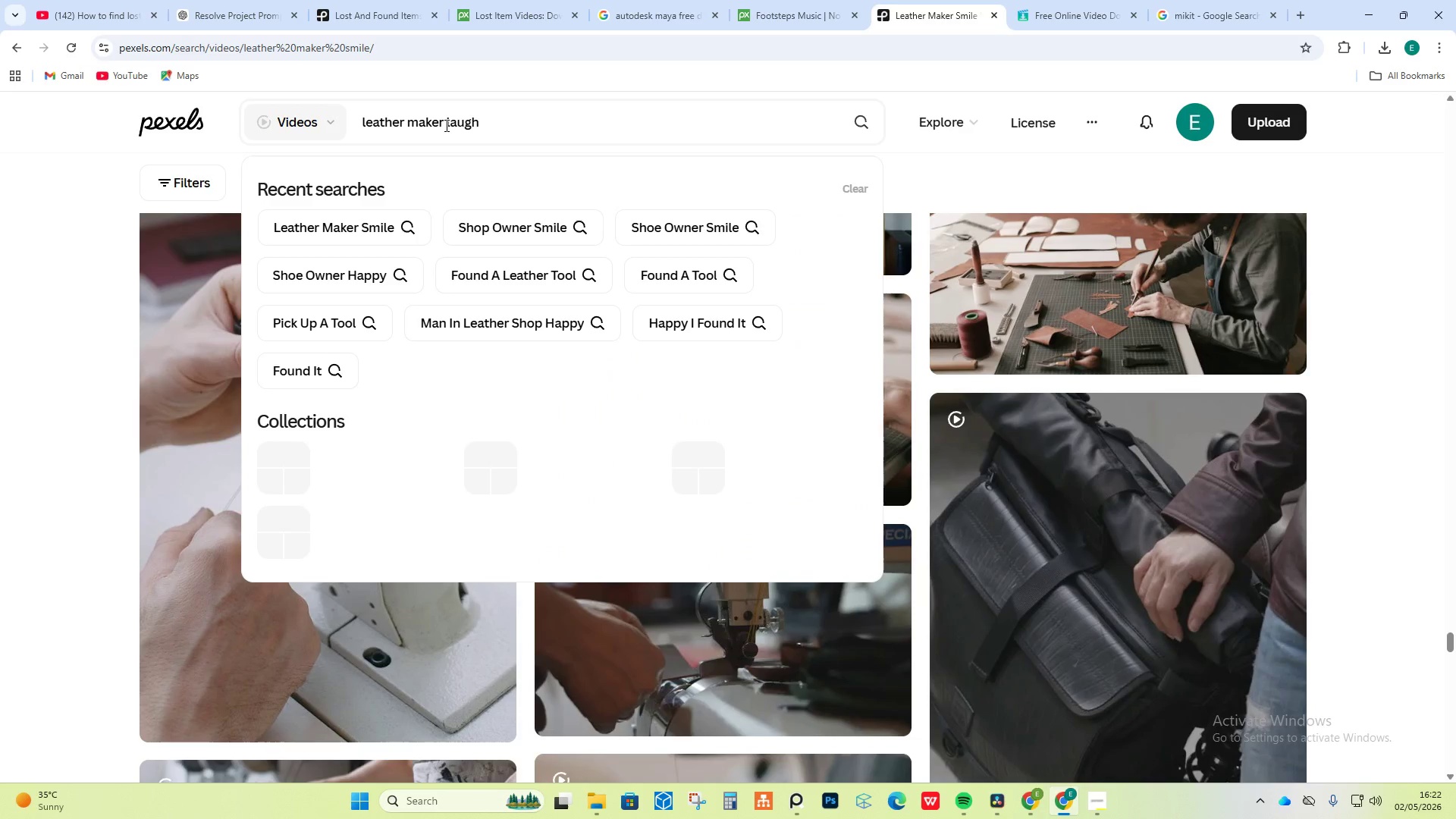 
key(Enter)
 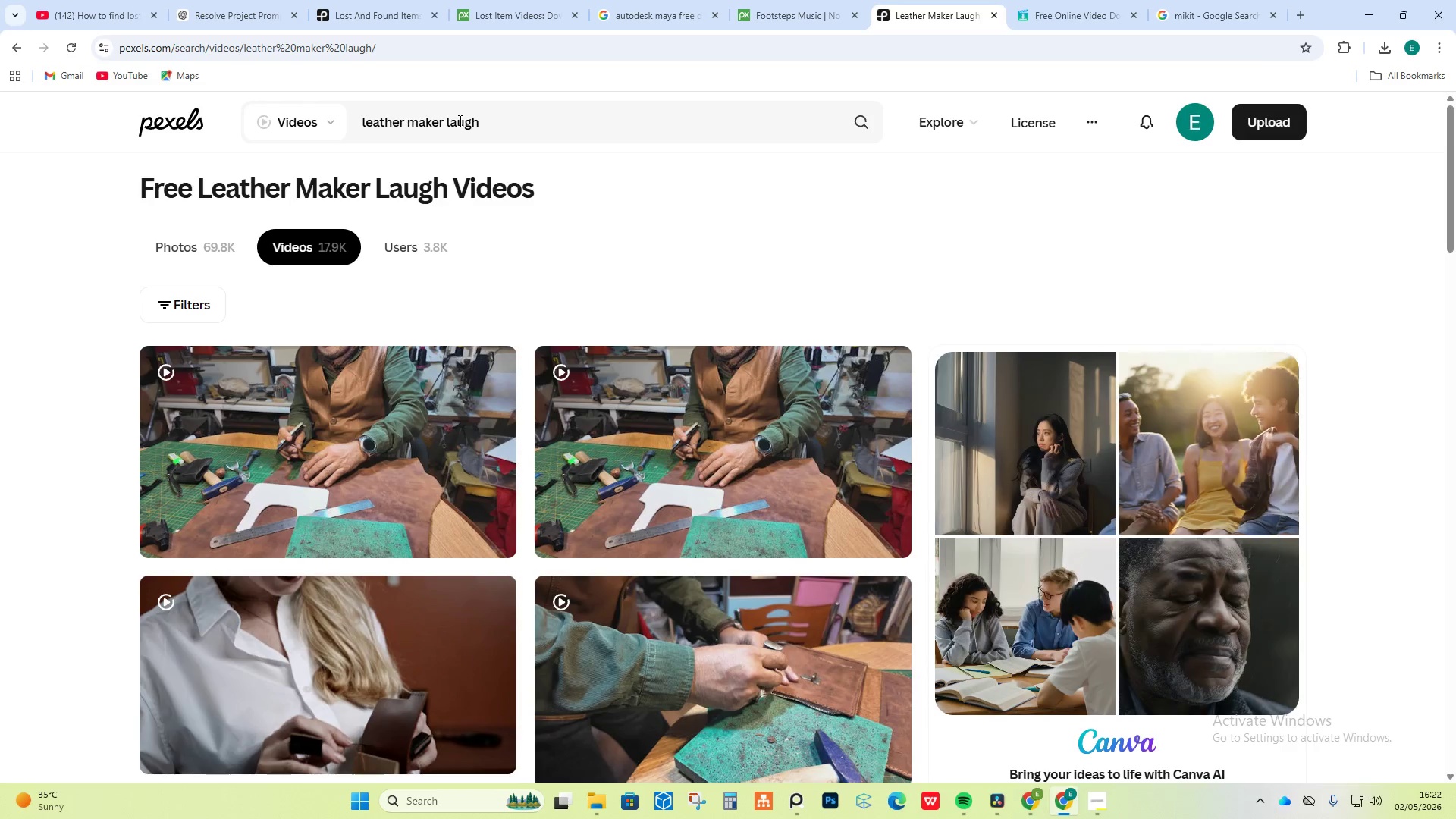 
wait(7.5)
 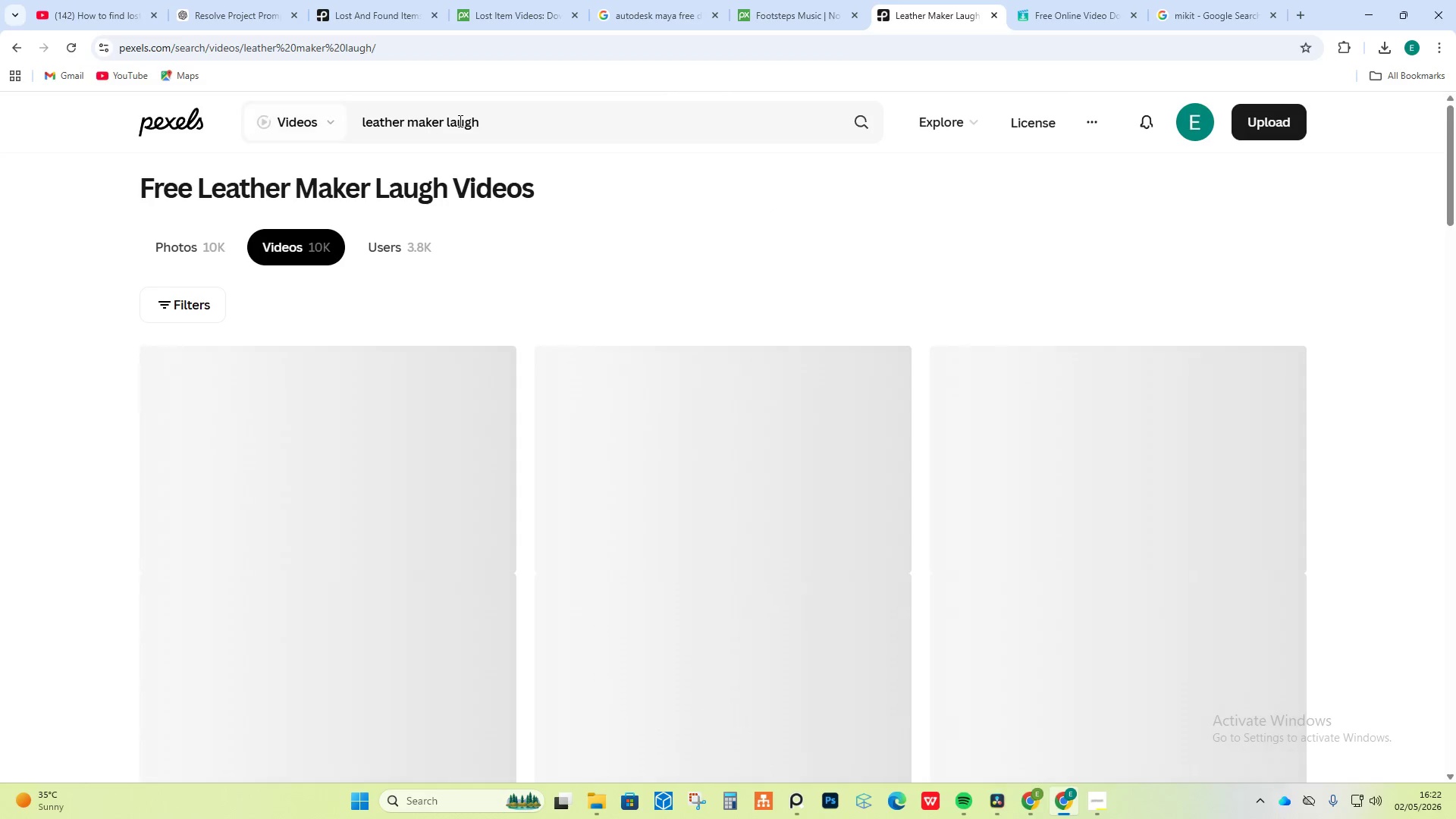 
left_click_drag(start_coordinate=[445, 122], to_coordinate=[353, 113])
 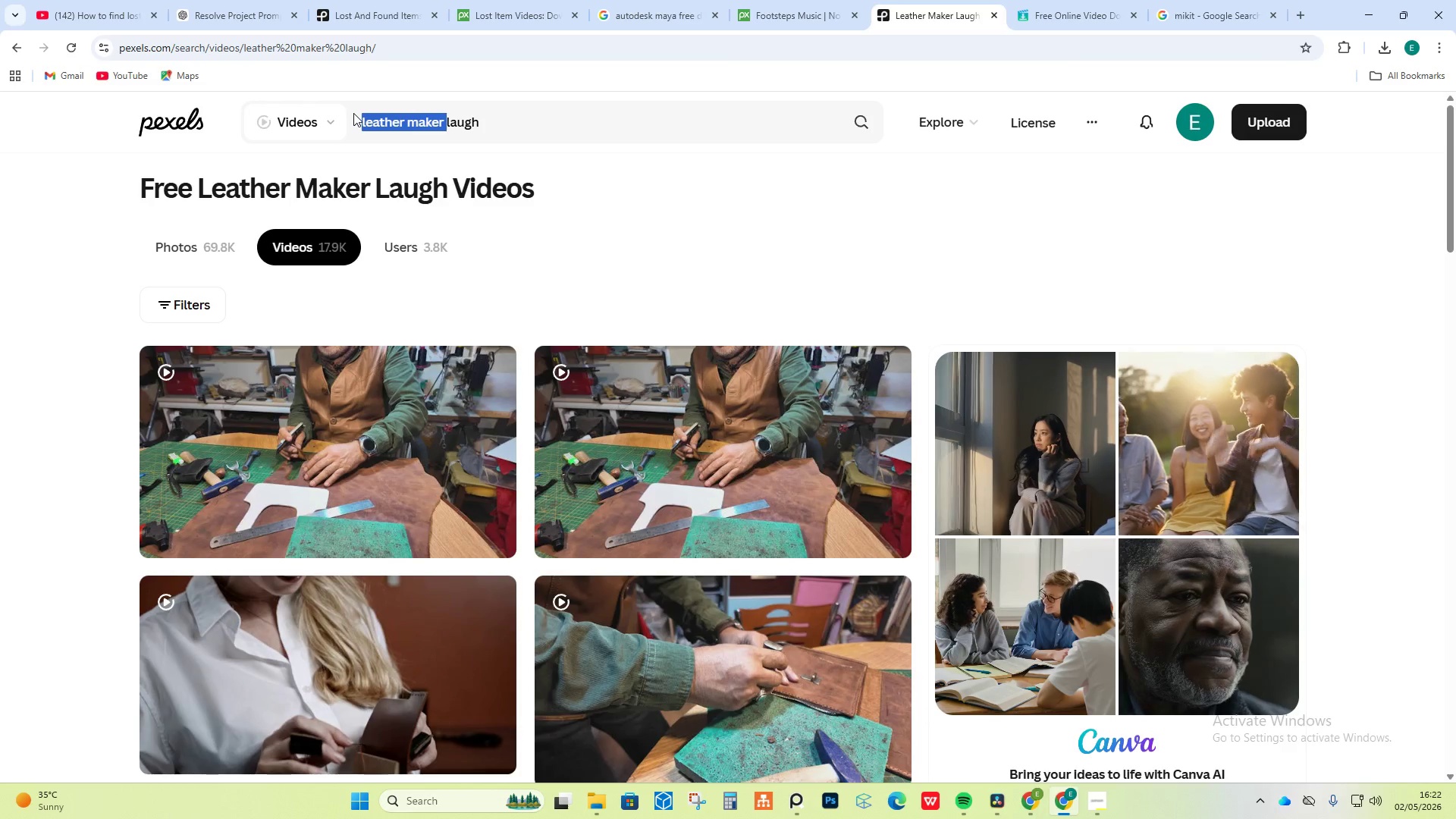 
type(old man )
 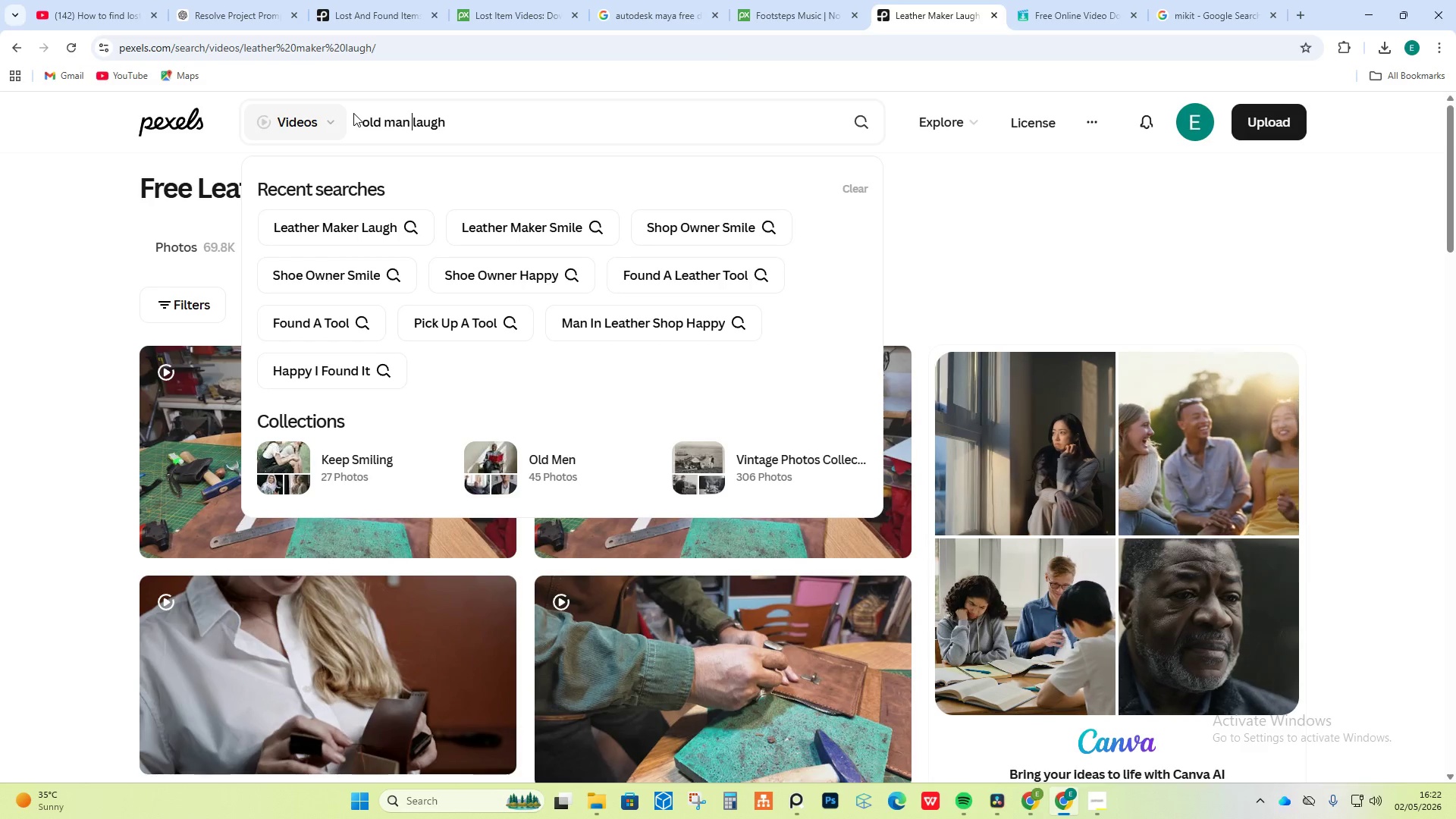 
key(Enter)
 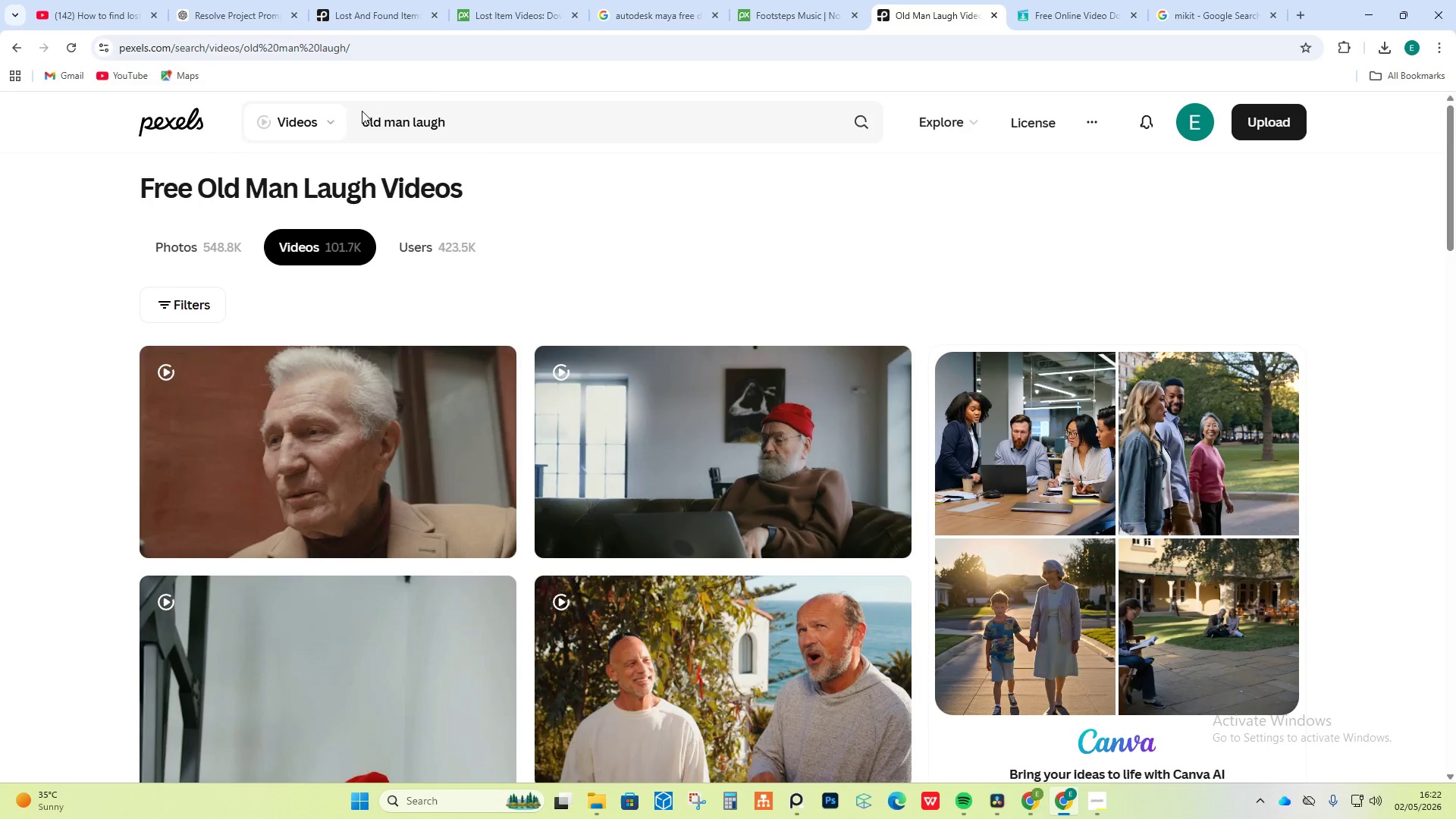 
wait(5.56)
 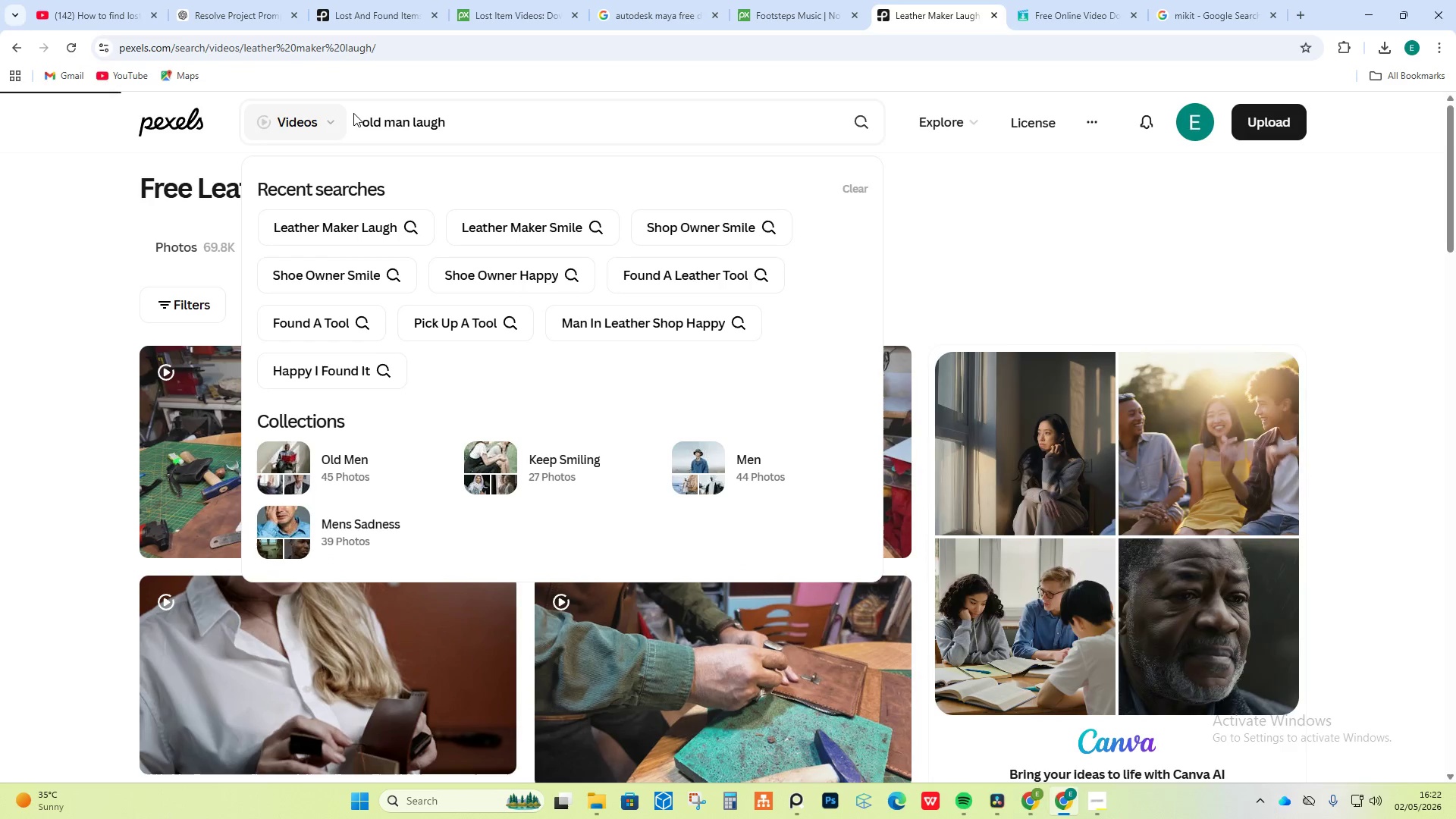 
scroll: coordinate [705, 365], scroll_direction: down, amount: 15.0
 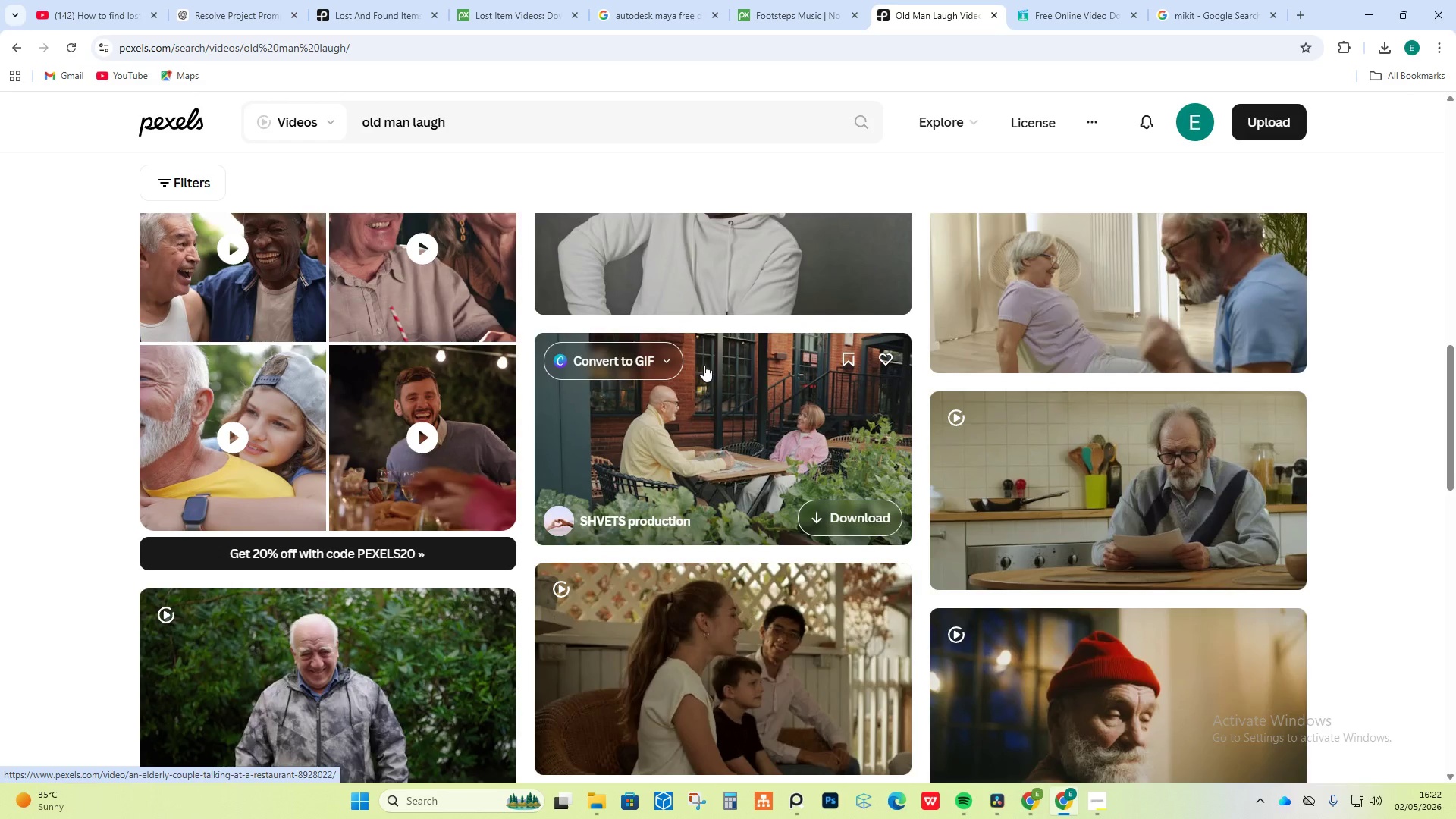 
scroll: coordinate [694, 377], scroll_direction: down, amount: 29.0
 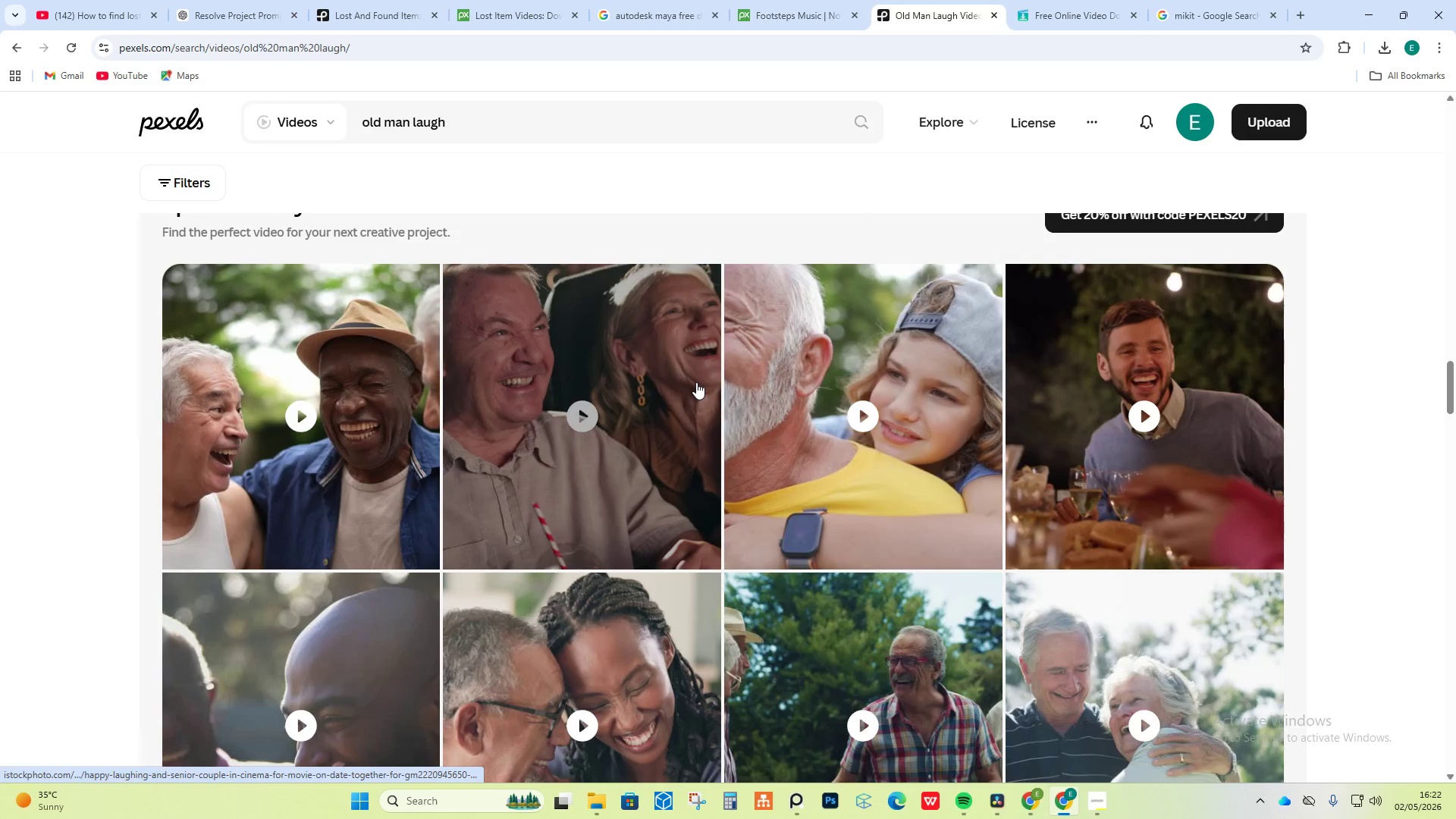 
scroll: coordinate [695, 388], scroll_direction: down, amount: 25.0
 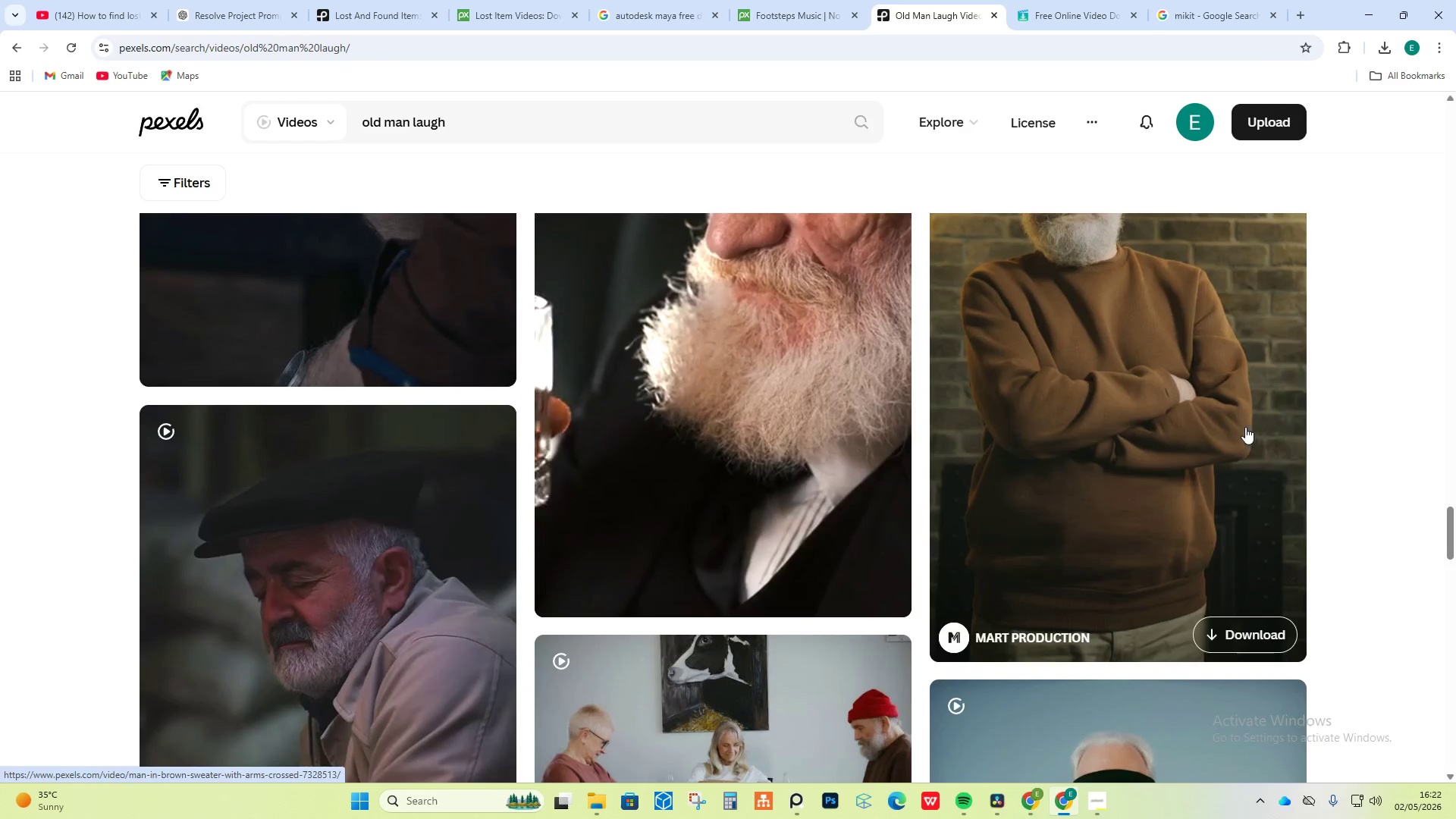 
left_click([1235, 427])
 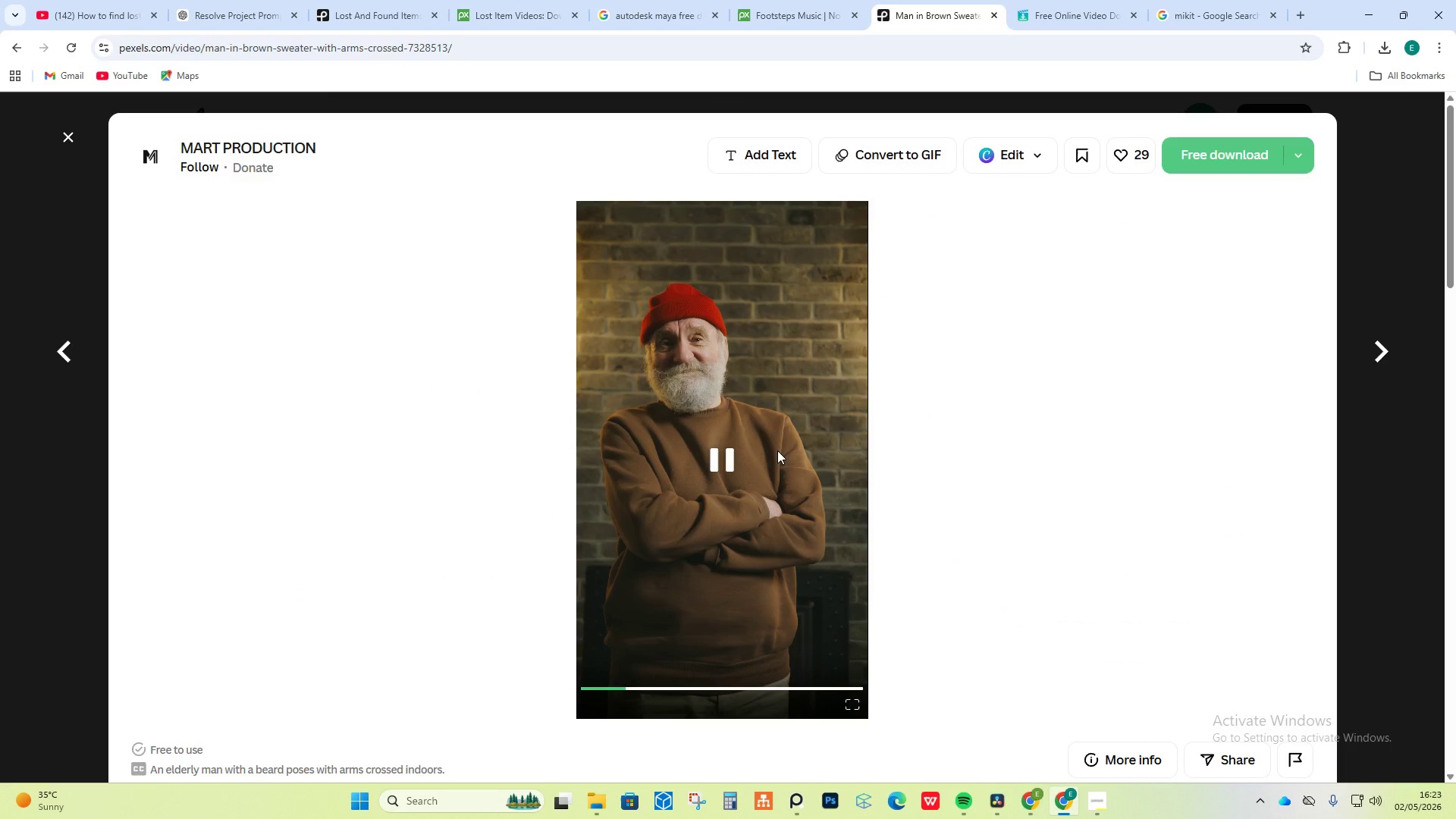 
left_click([1207, 160])
 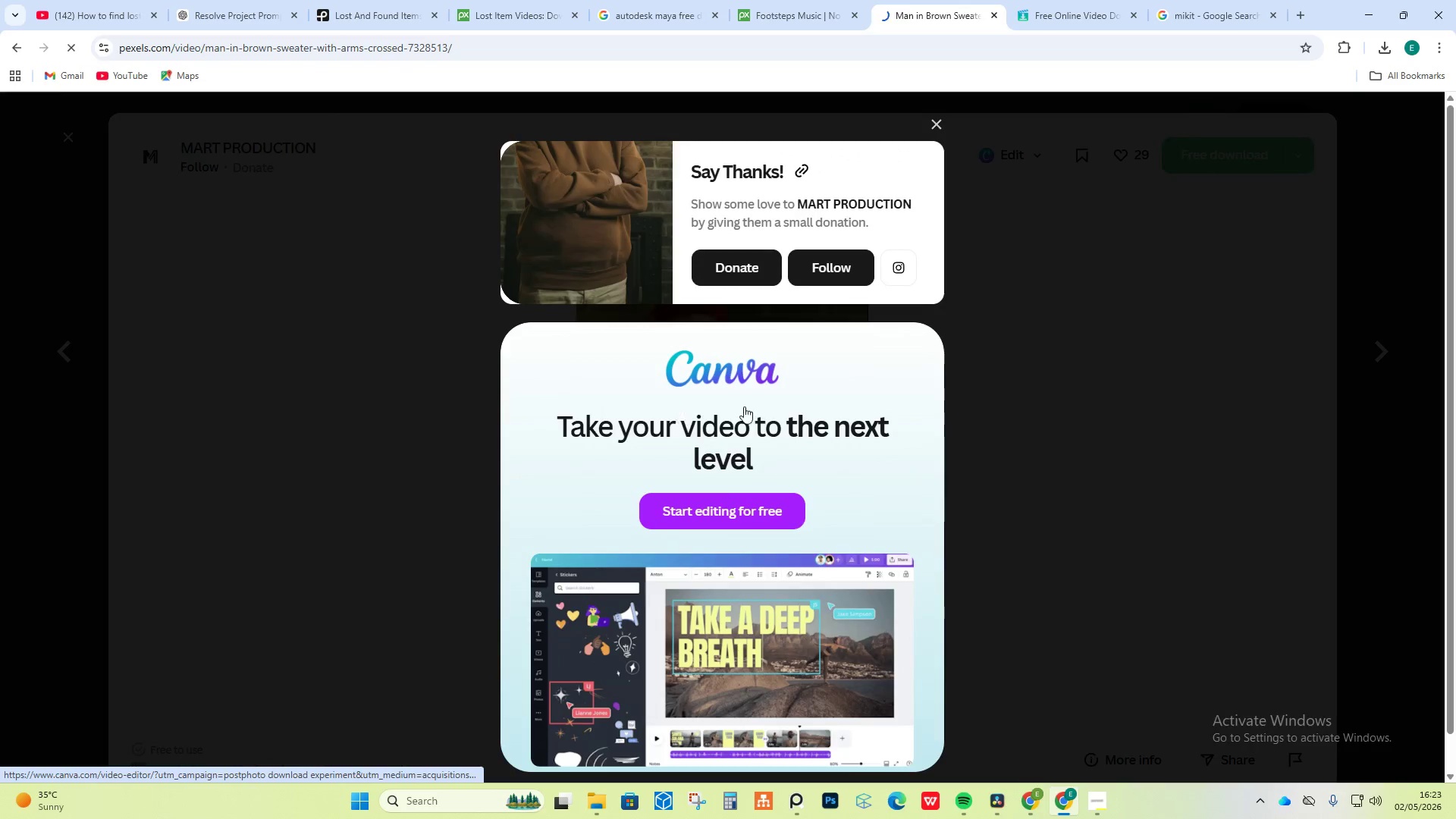 
left_click([1251, 269])
 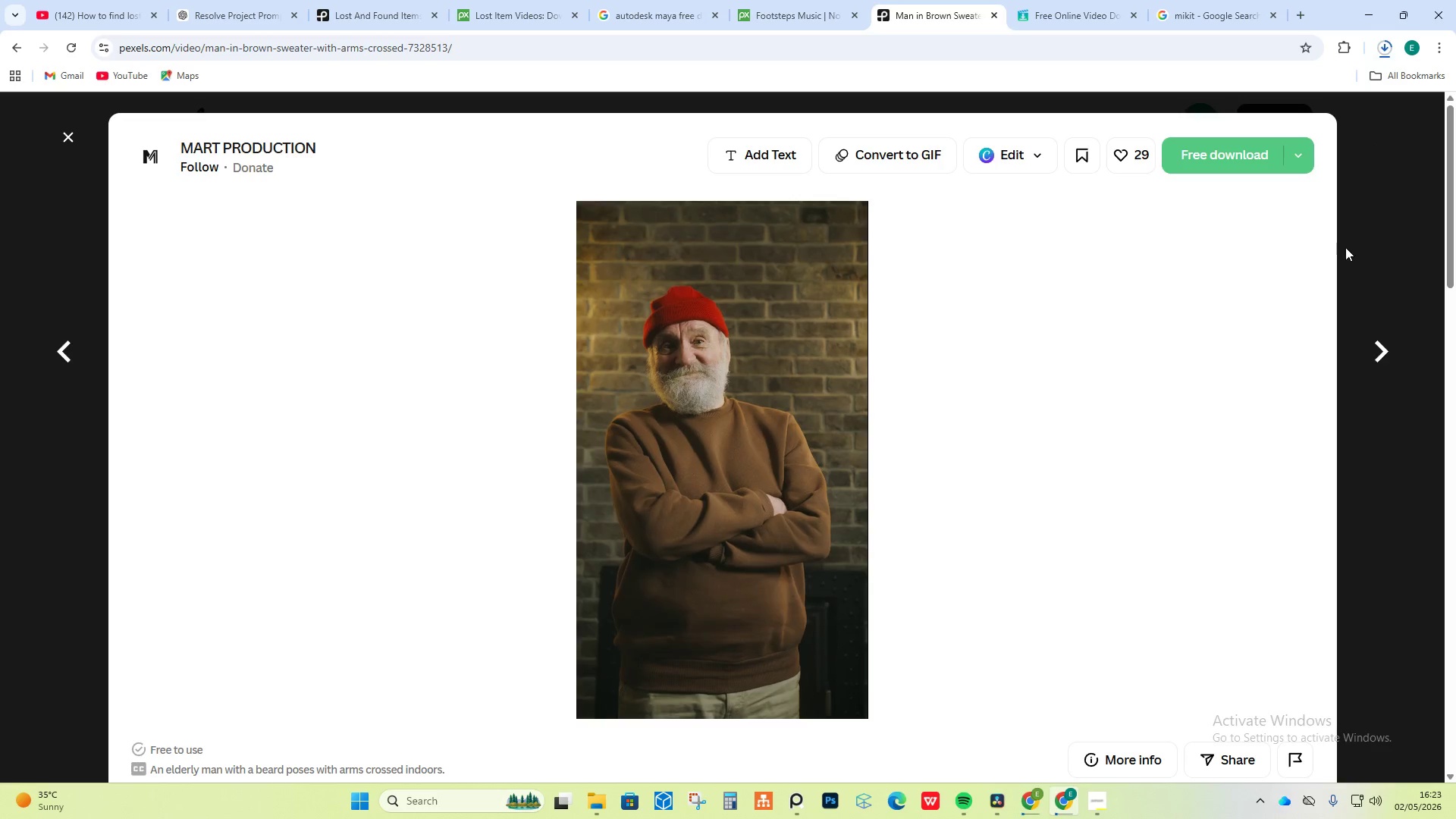 
left_click([1354, 240])
 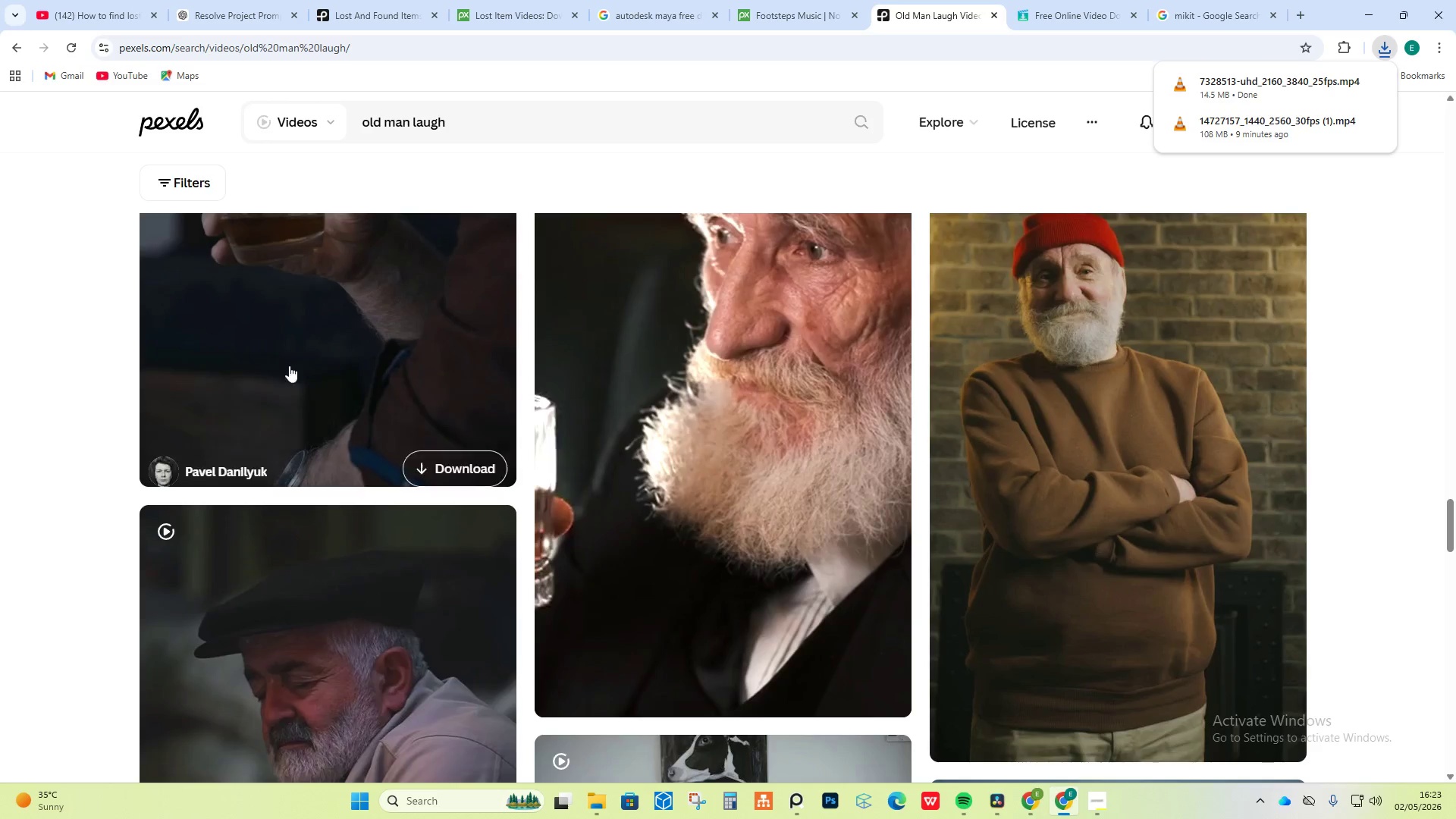 
scroll: coordinate [891, 422], scroll_direction: down, amount: 19.0
 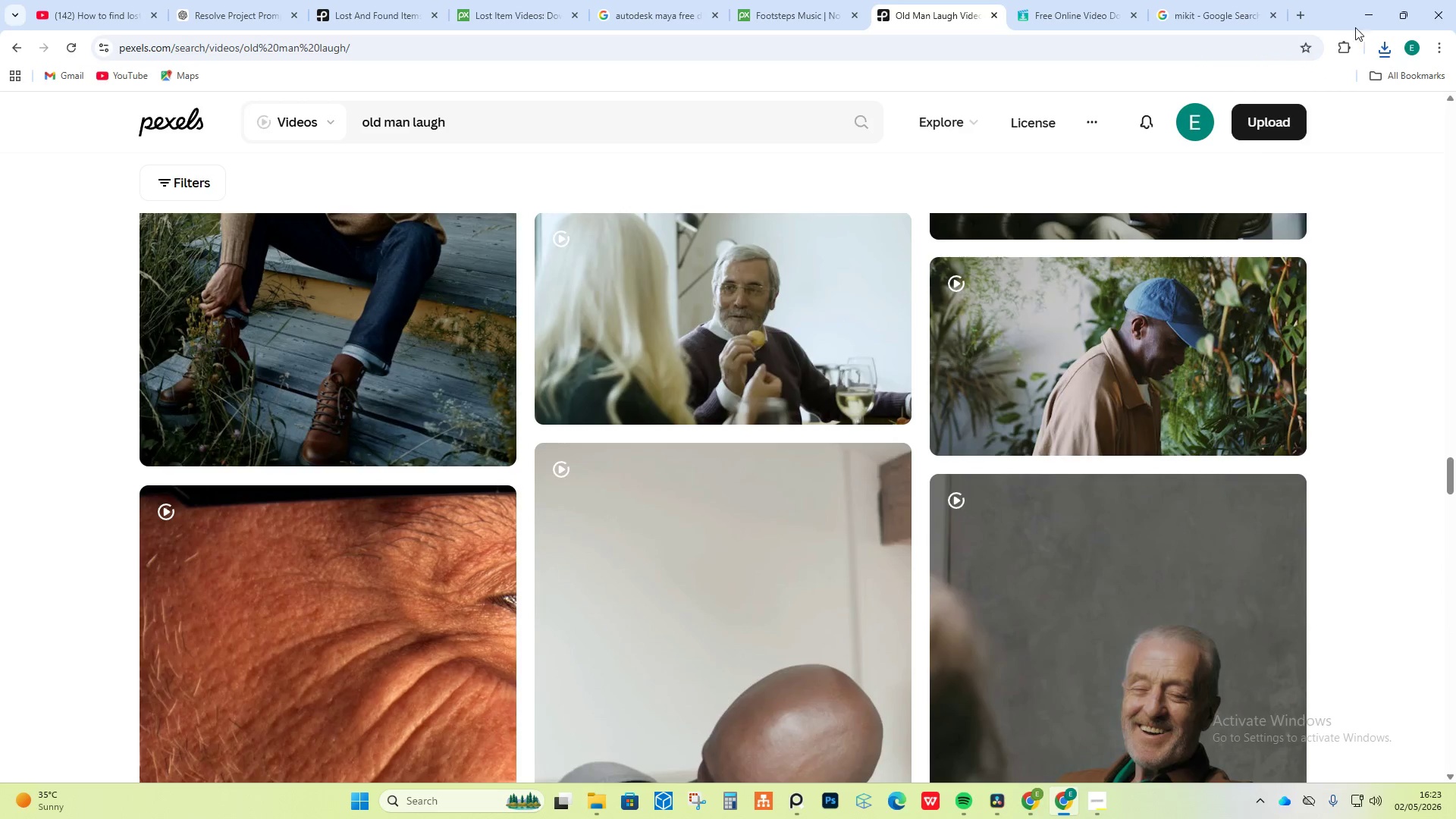 
left_click([1379, 42])
 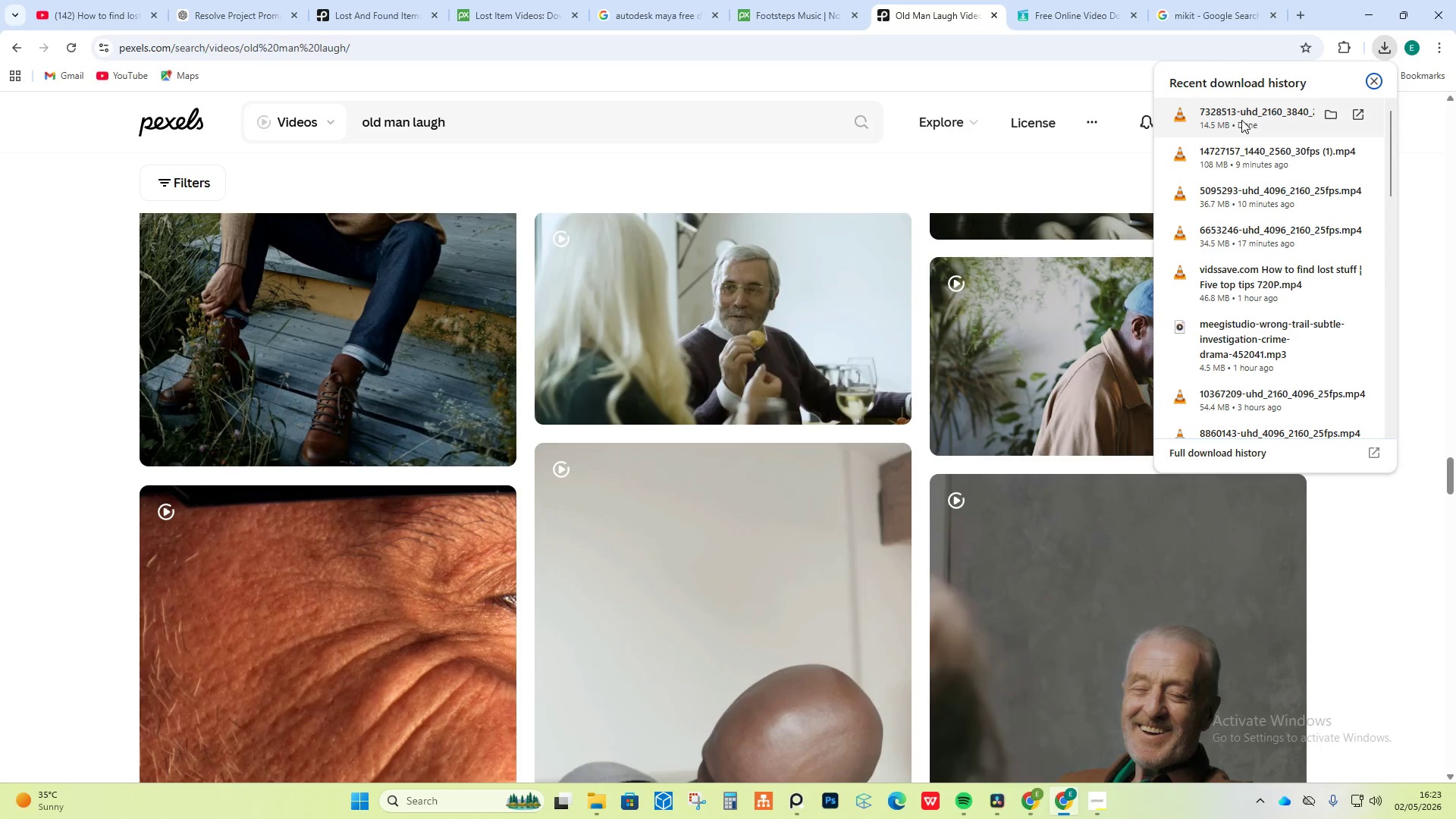 
left_click_drag(start_coordinate=[1241, 120], to_coordinate=[628, 628])
 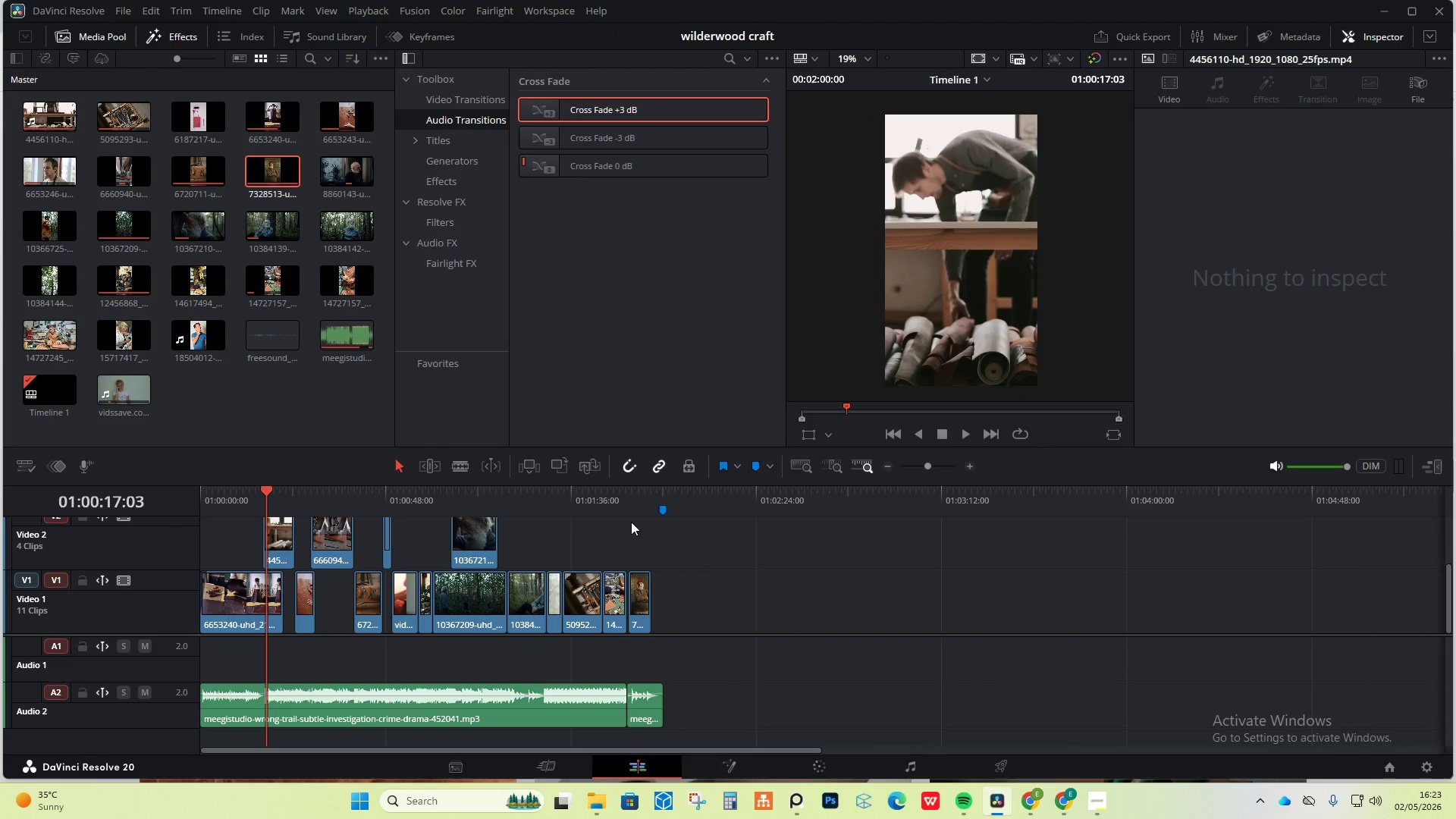 
left_click([623, 507])
 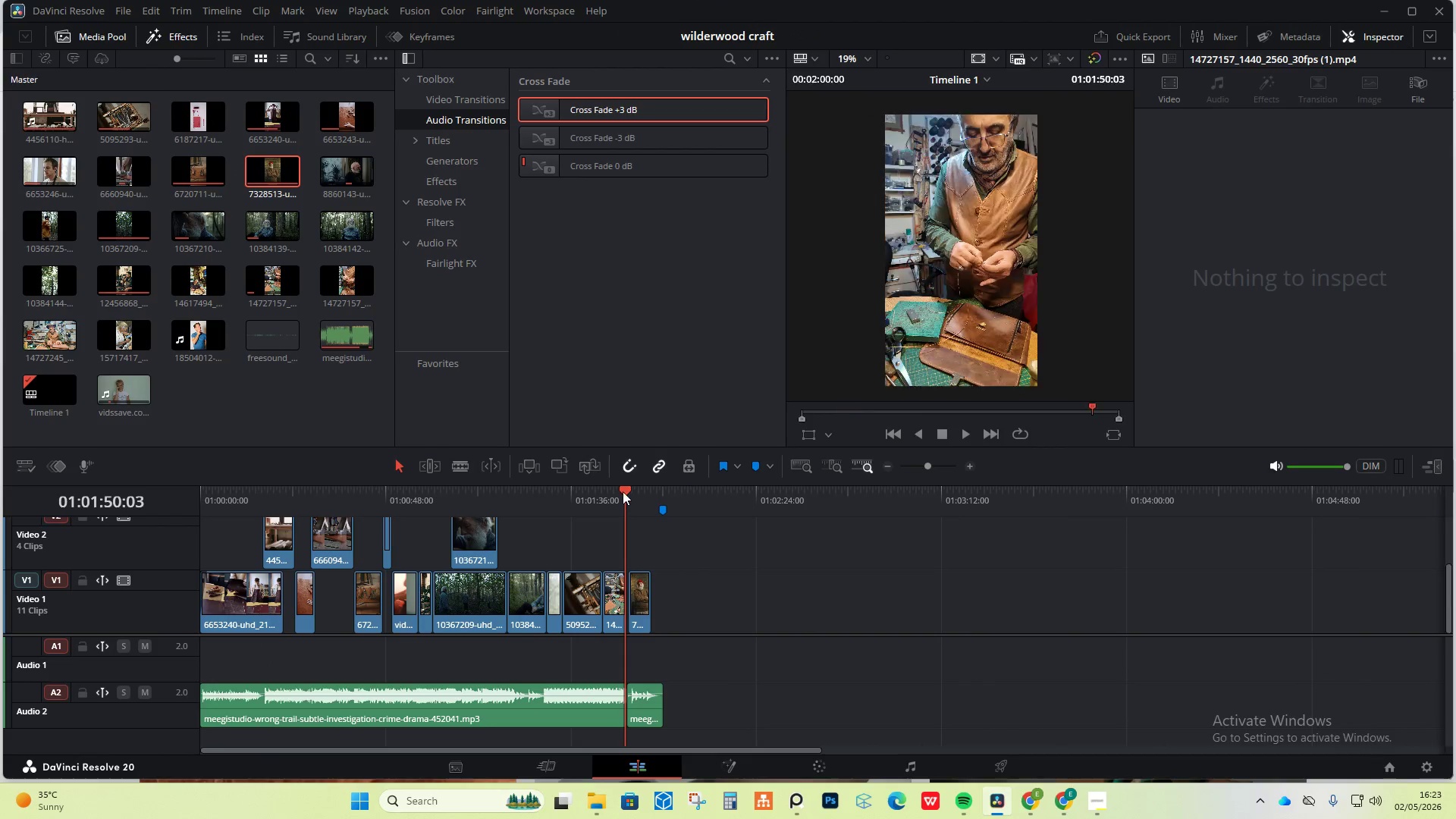 
left_click_drag(start_coordinate=[623, 487], to_coordinate=[612, 487])
 